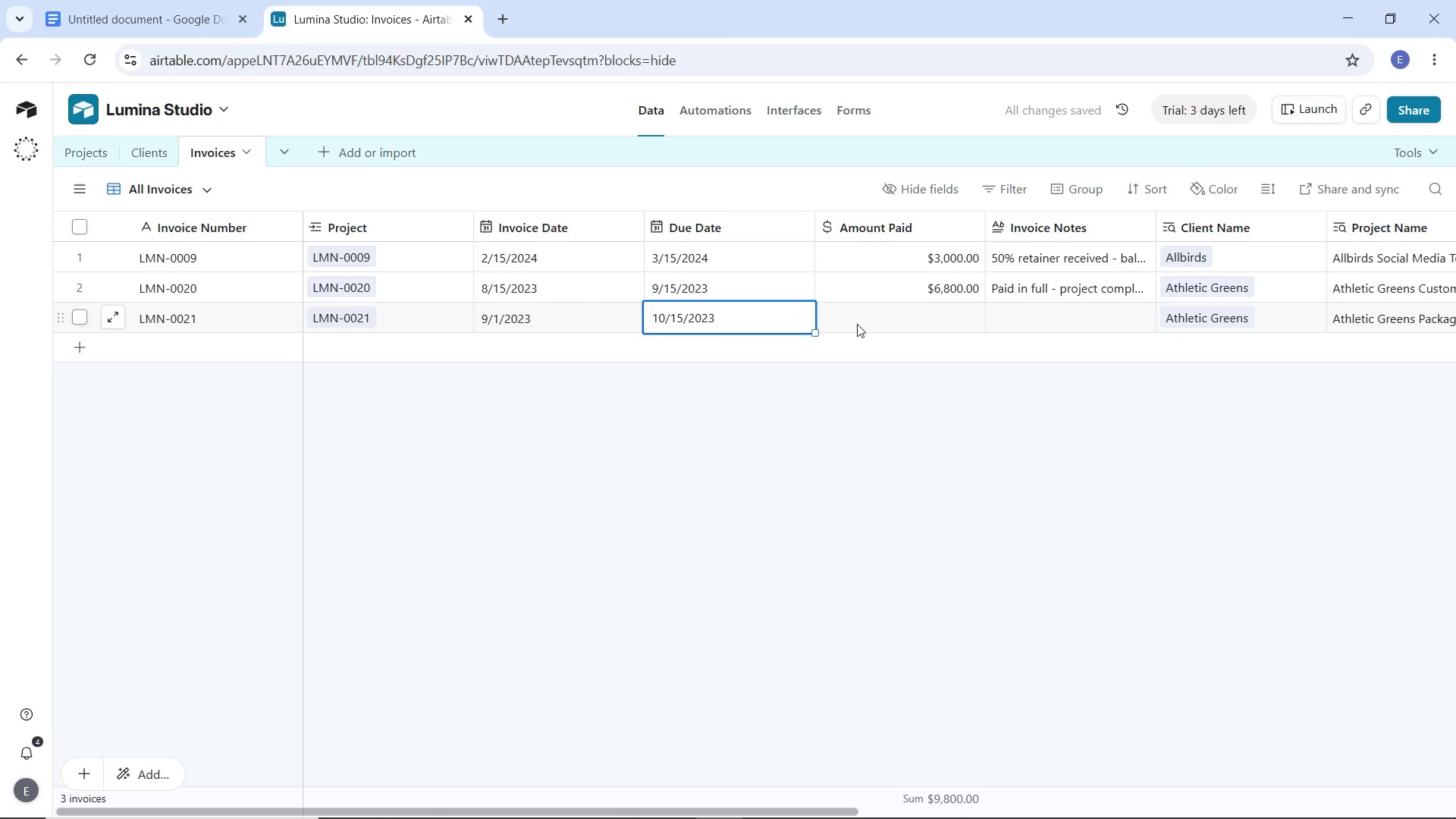 
double_click([857, 324])
 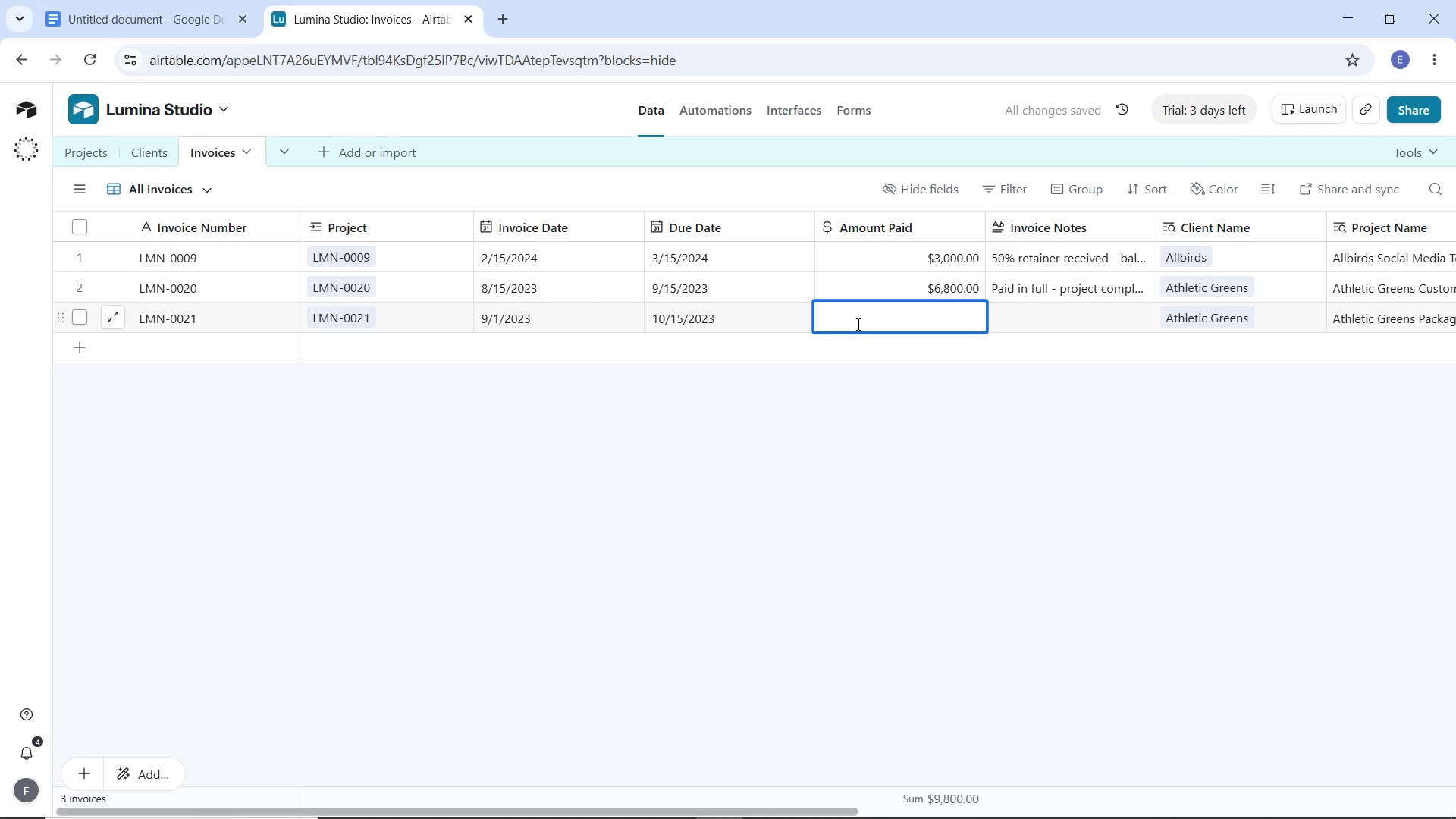 
type(3918)
key(Tab)
 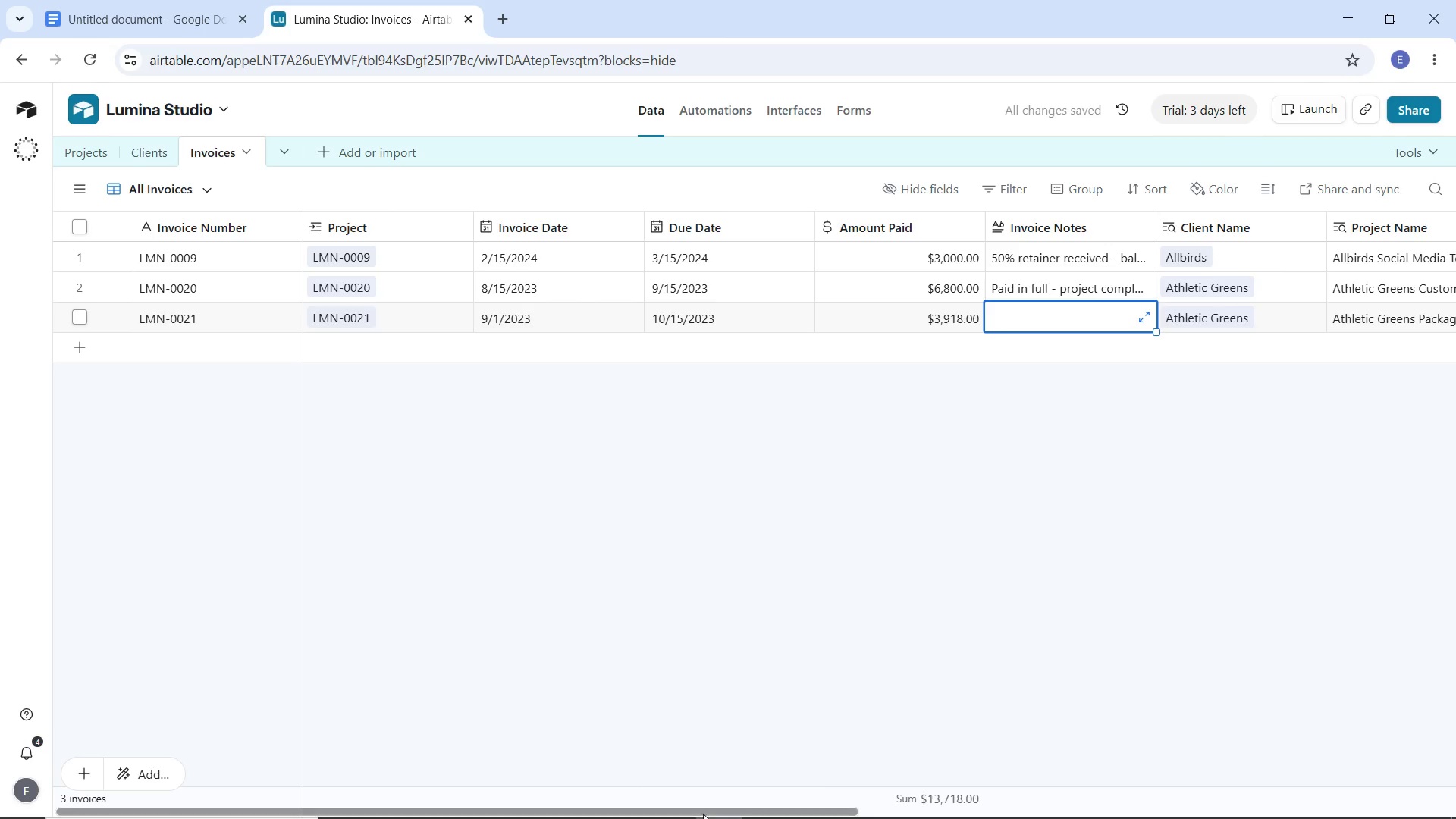 
left_click_drag(start_coordinate=[703, 814], to_coordinate=[817, 794])
 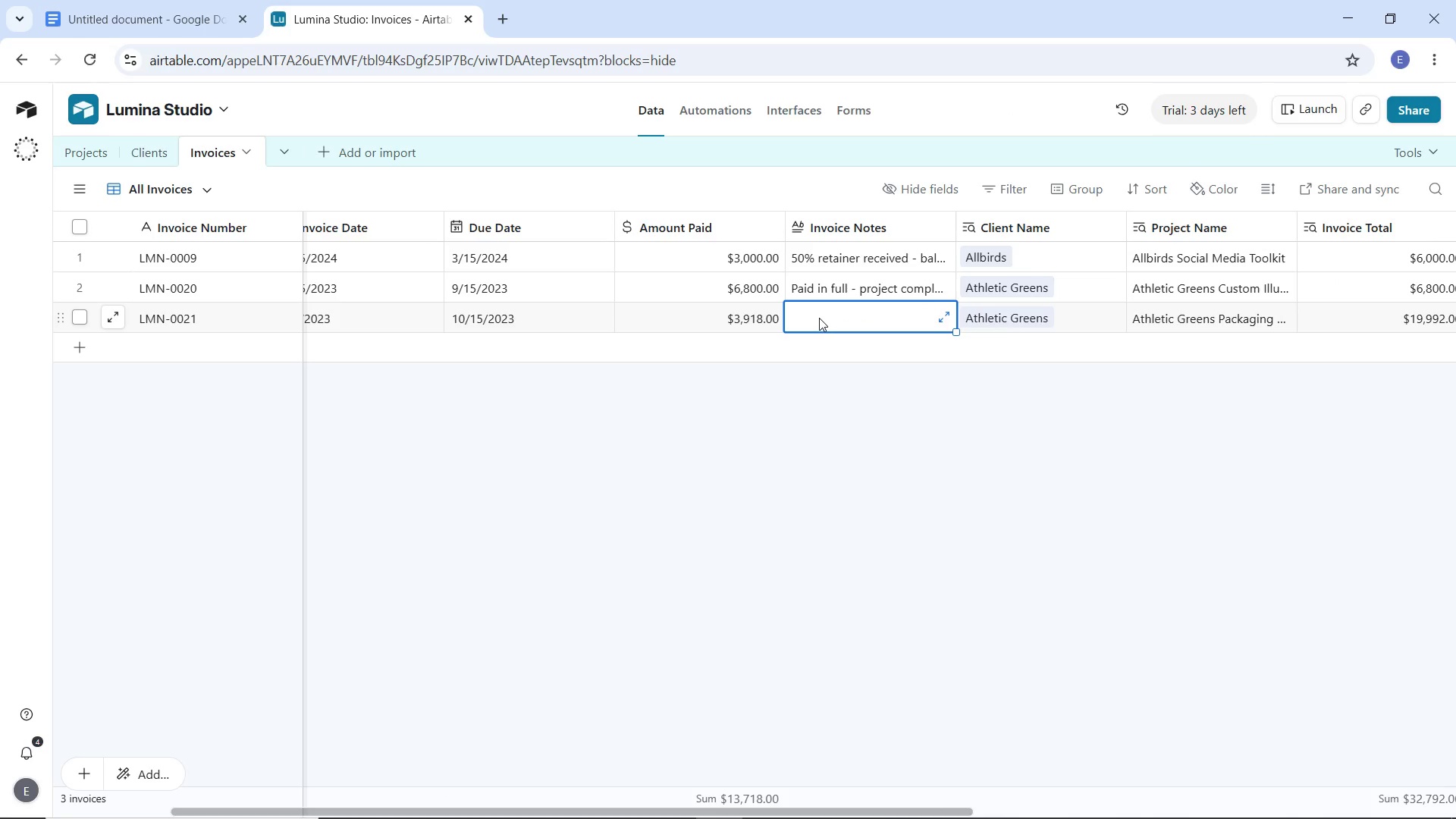 
double_click([818, 318])
 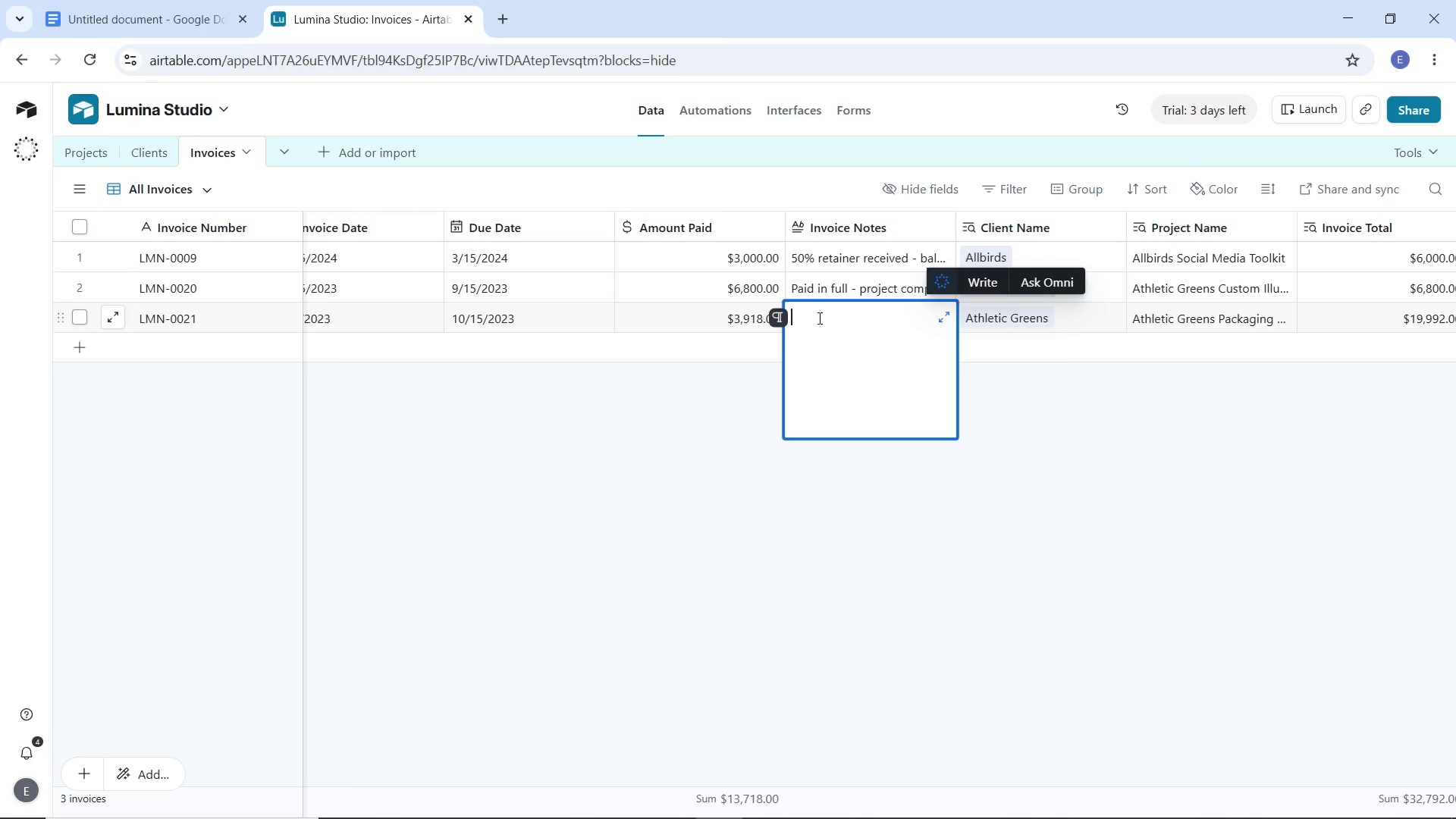 
type(Partial payment - follow up for balance)
 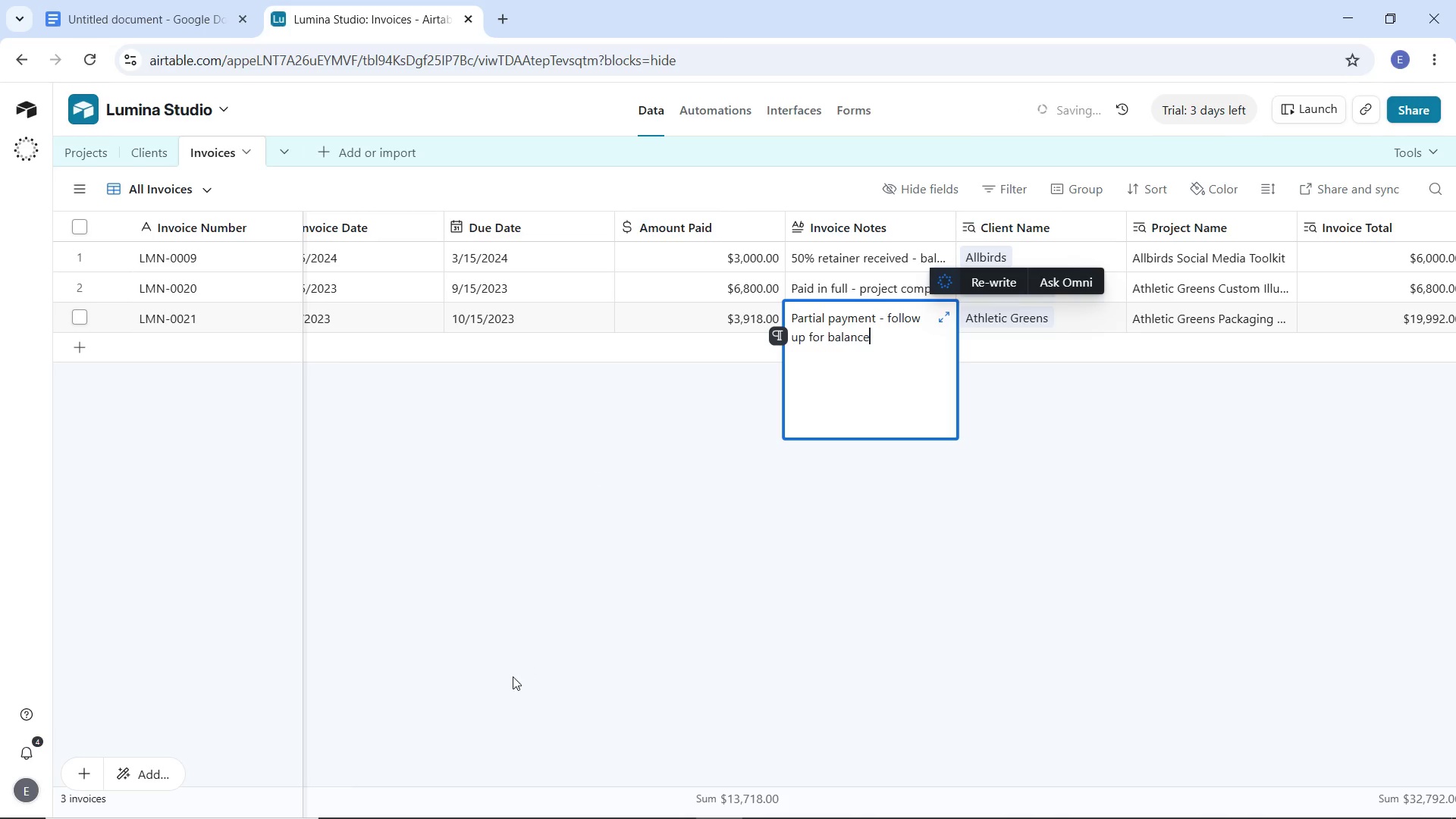 
left_click([650, 548])
 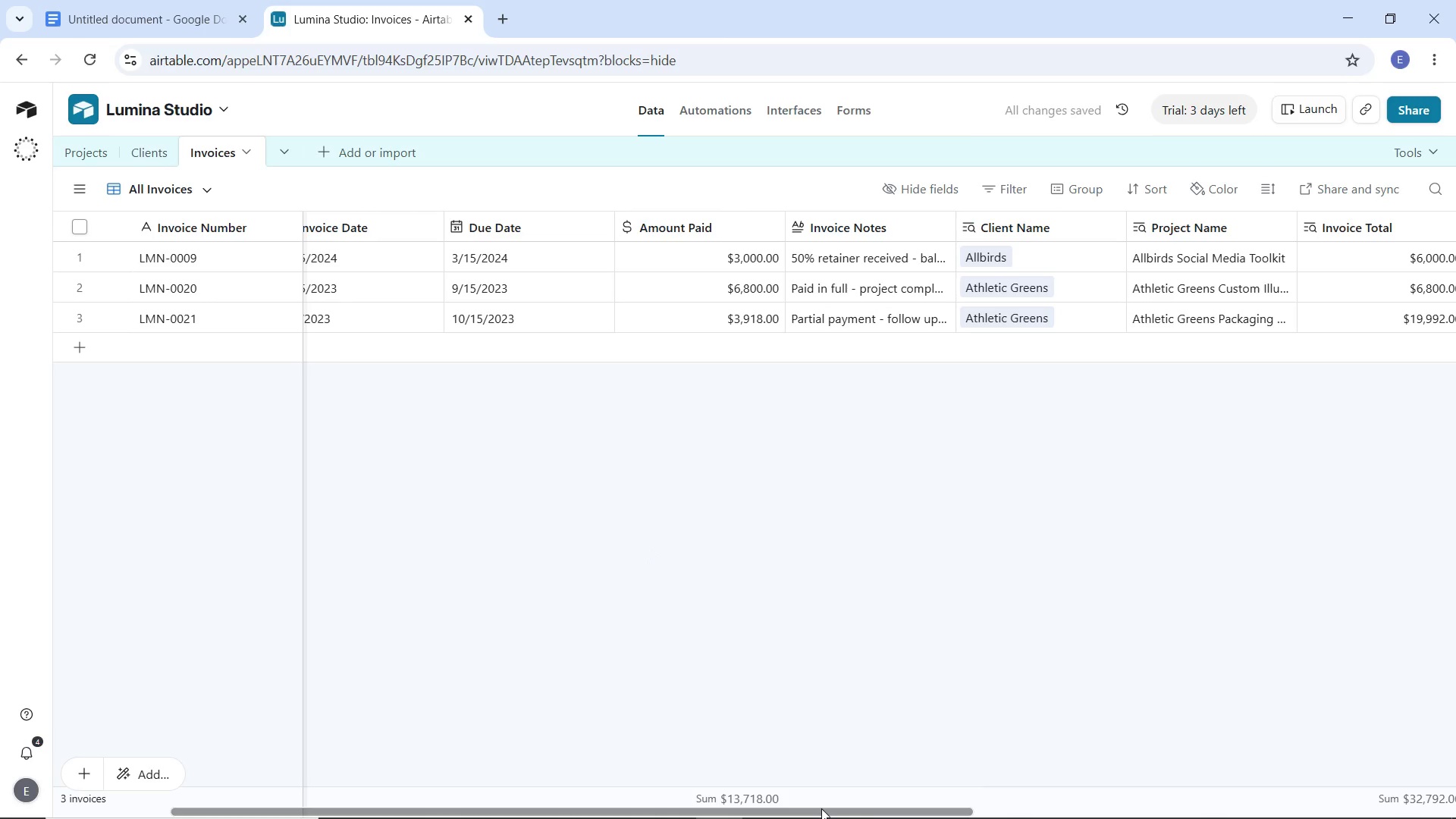 
left_click_drag(start_coordinate=[821, 808], to_coordinate=[401, 784])
 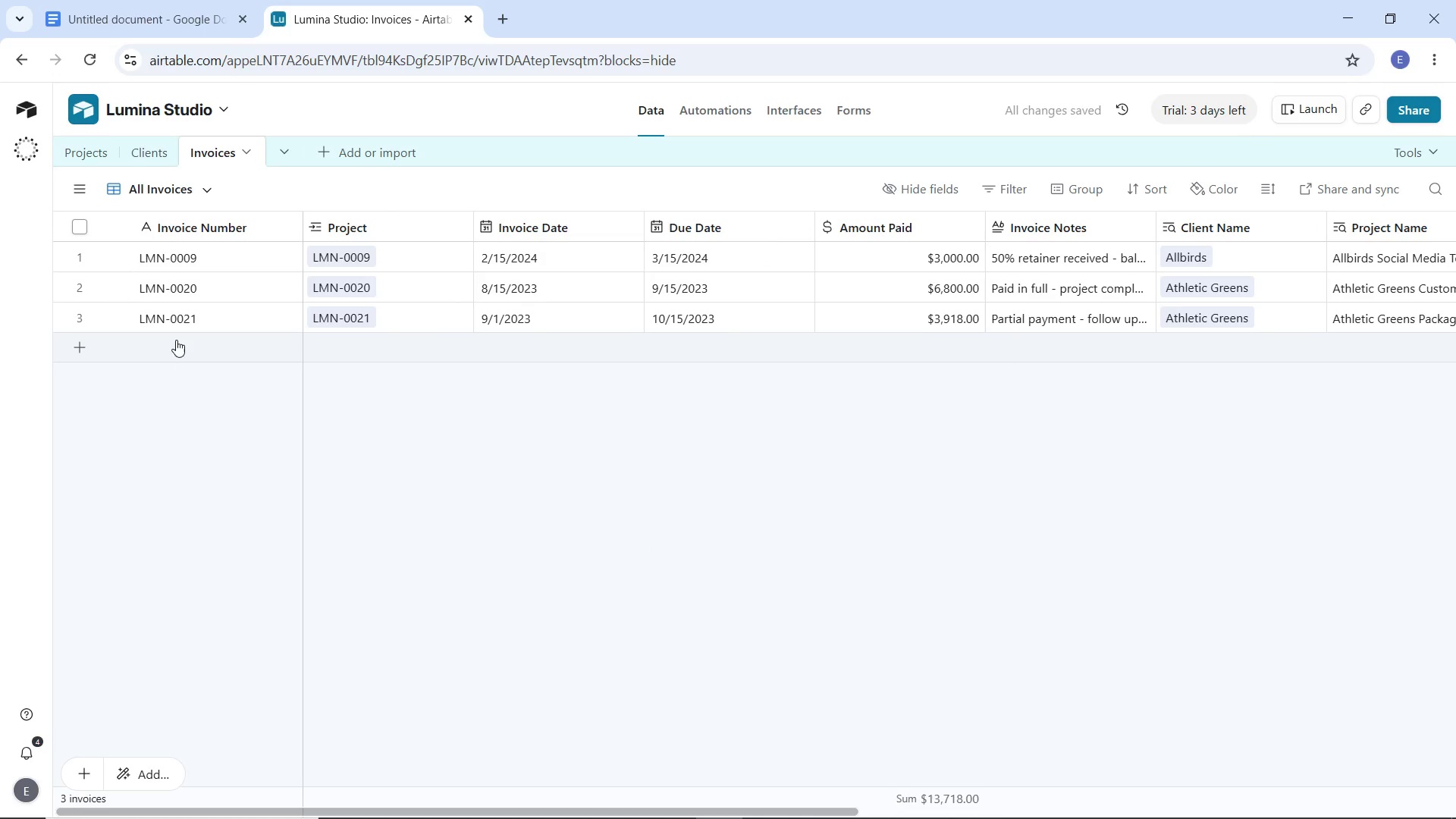 
double_click([176, 340])
 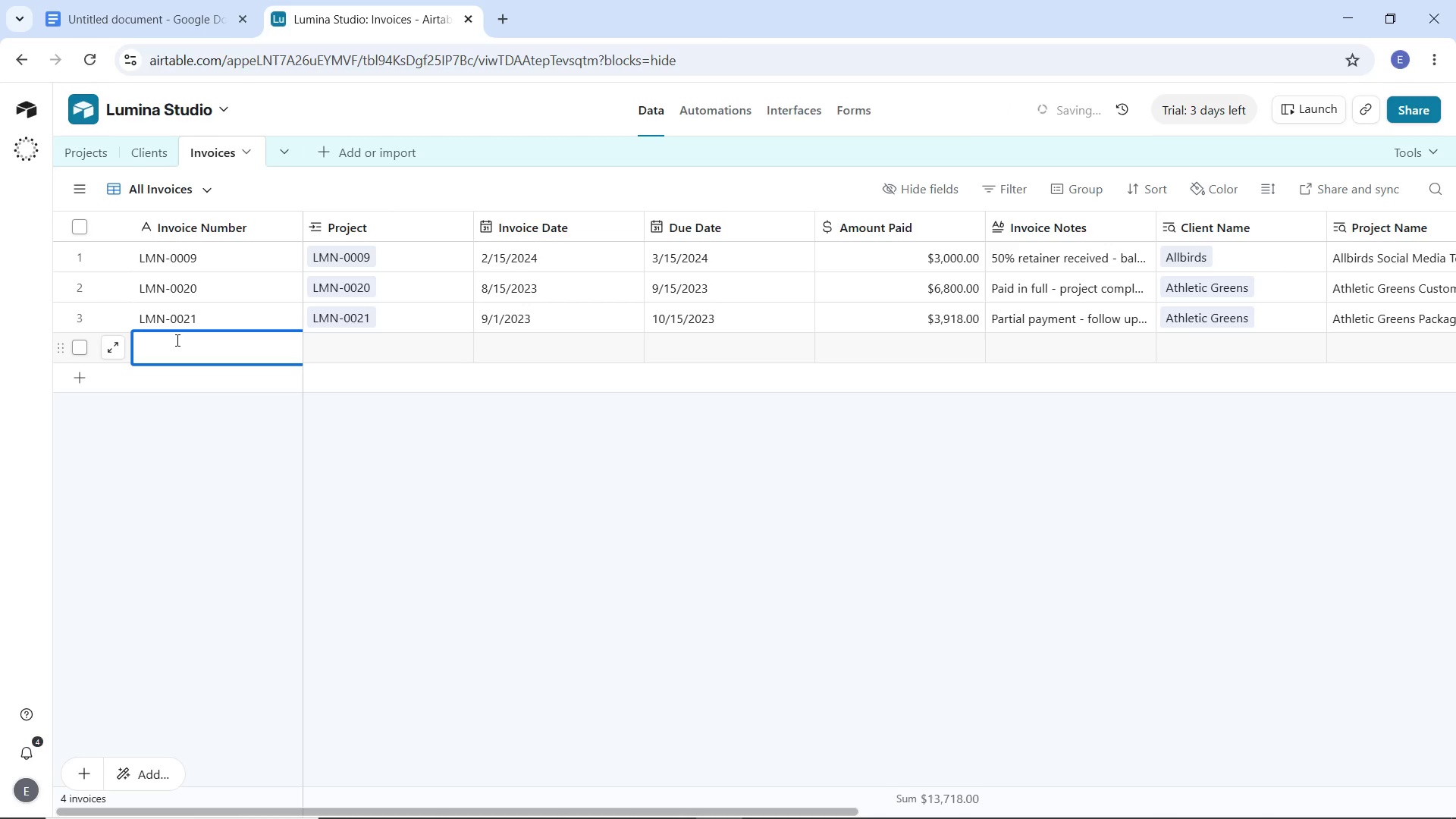 
type(LMN-0008)
 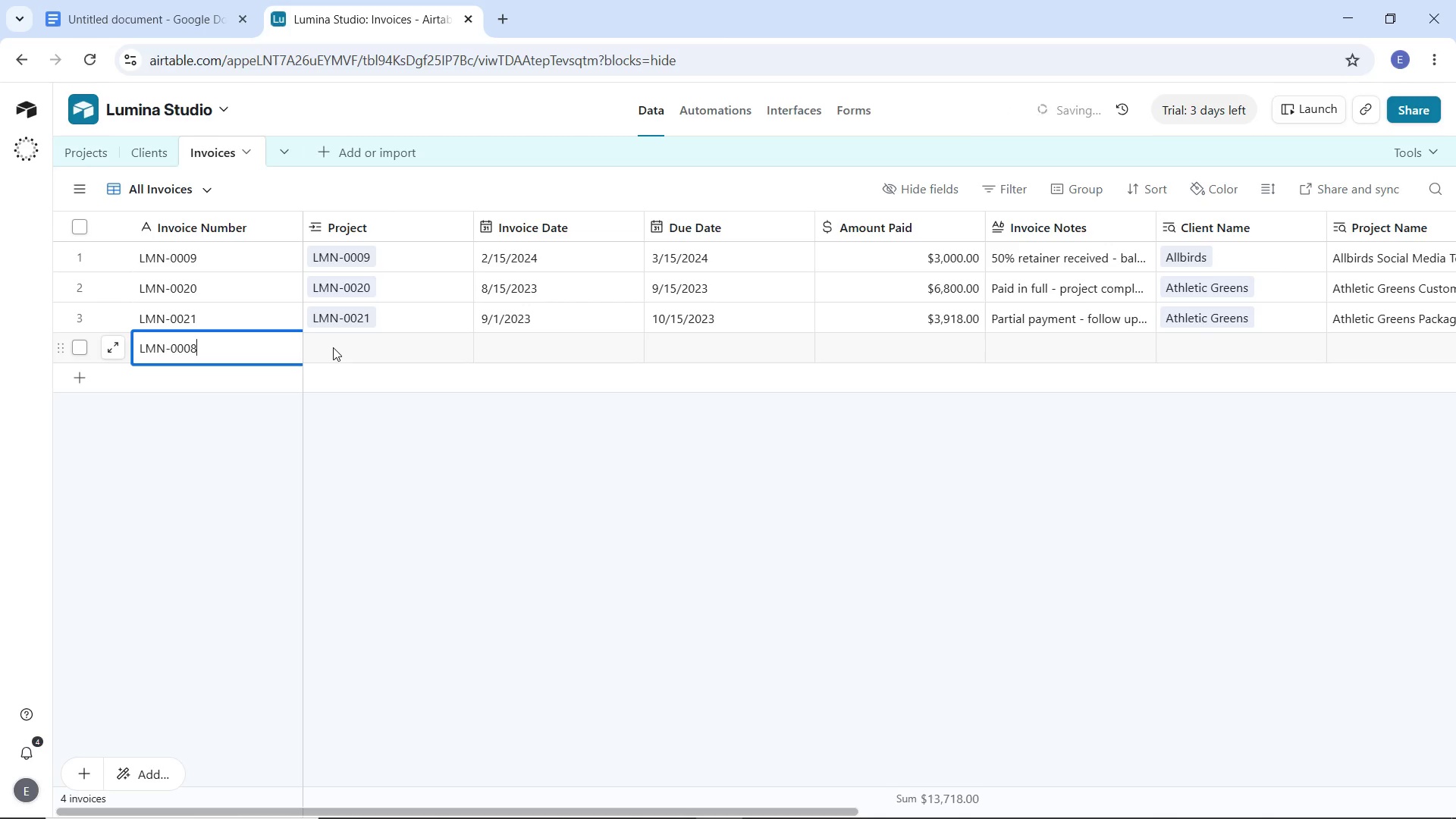 
wait(8.39)
 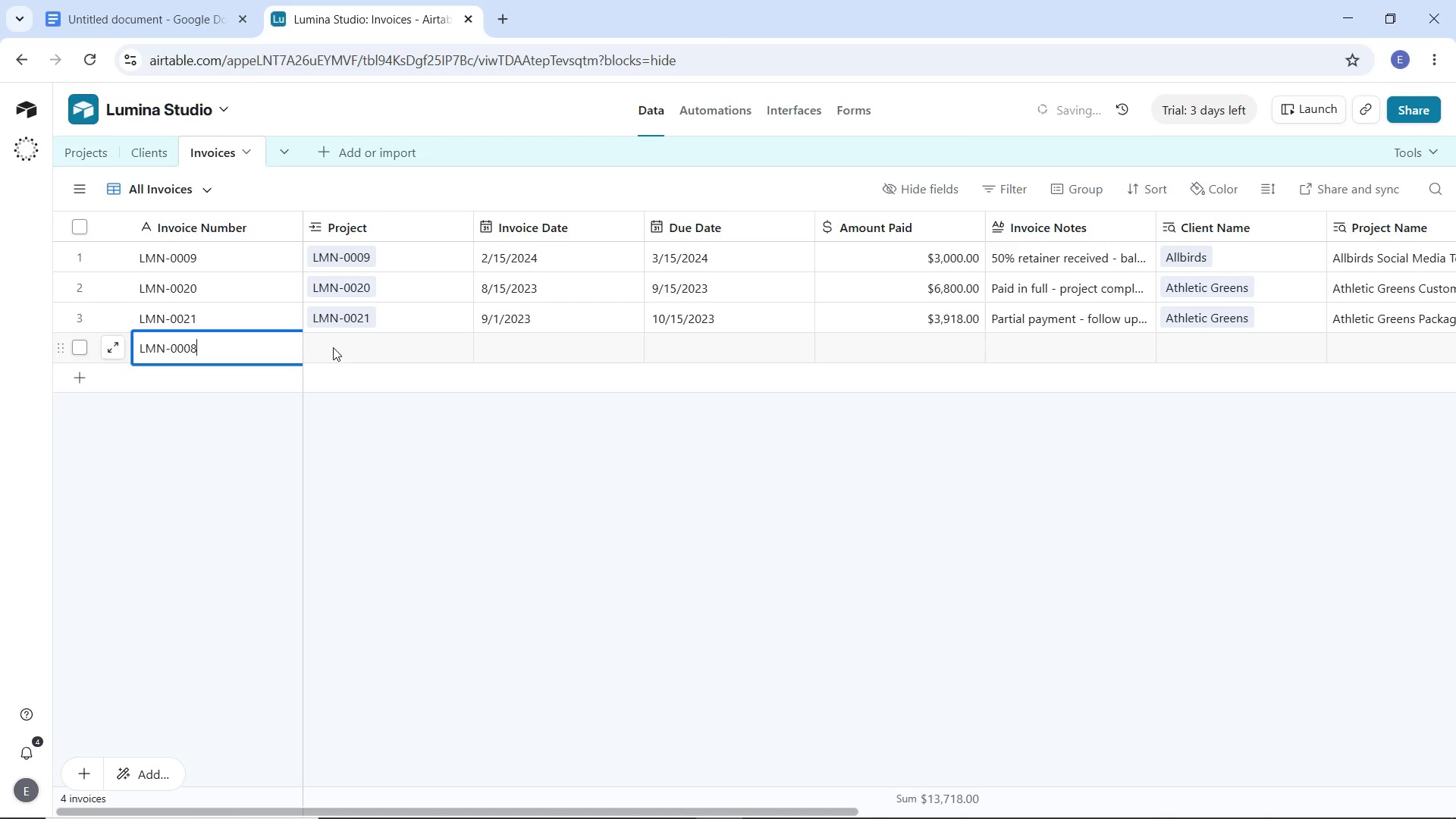 
double_click([333, 347])
 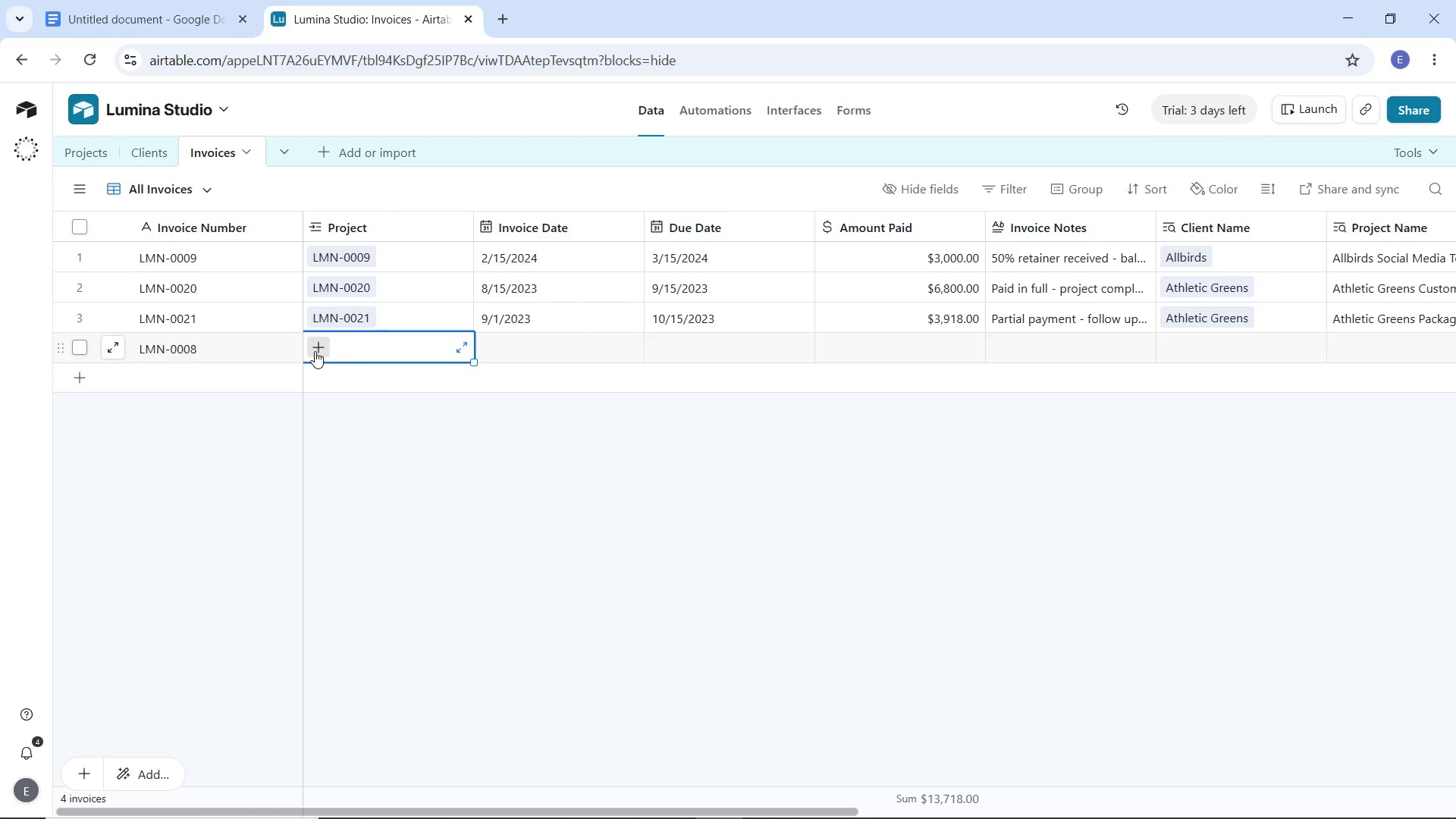 
wait(12.45)
 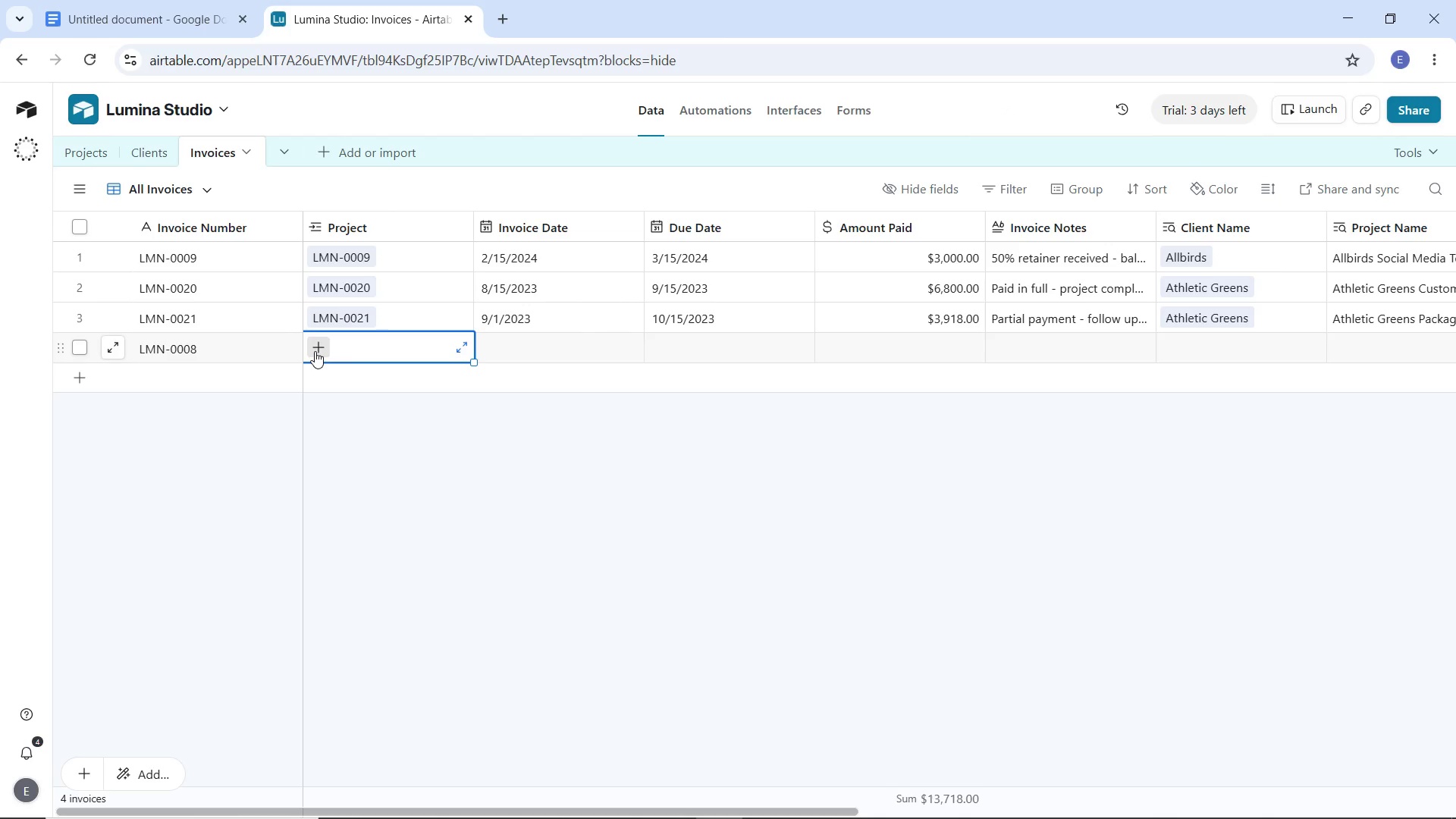 
left_click([315, 351])
 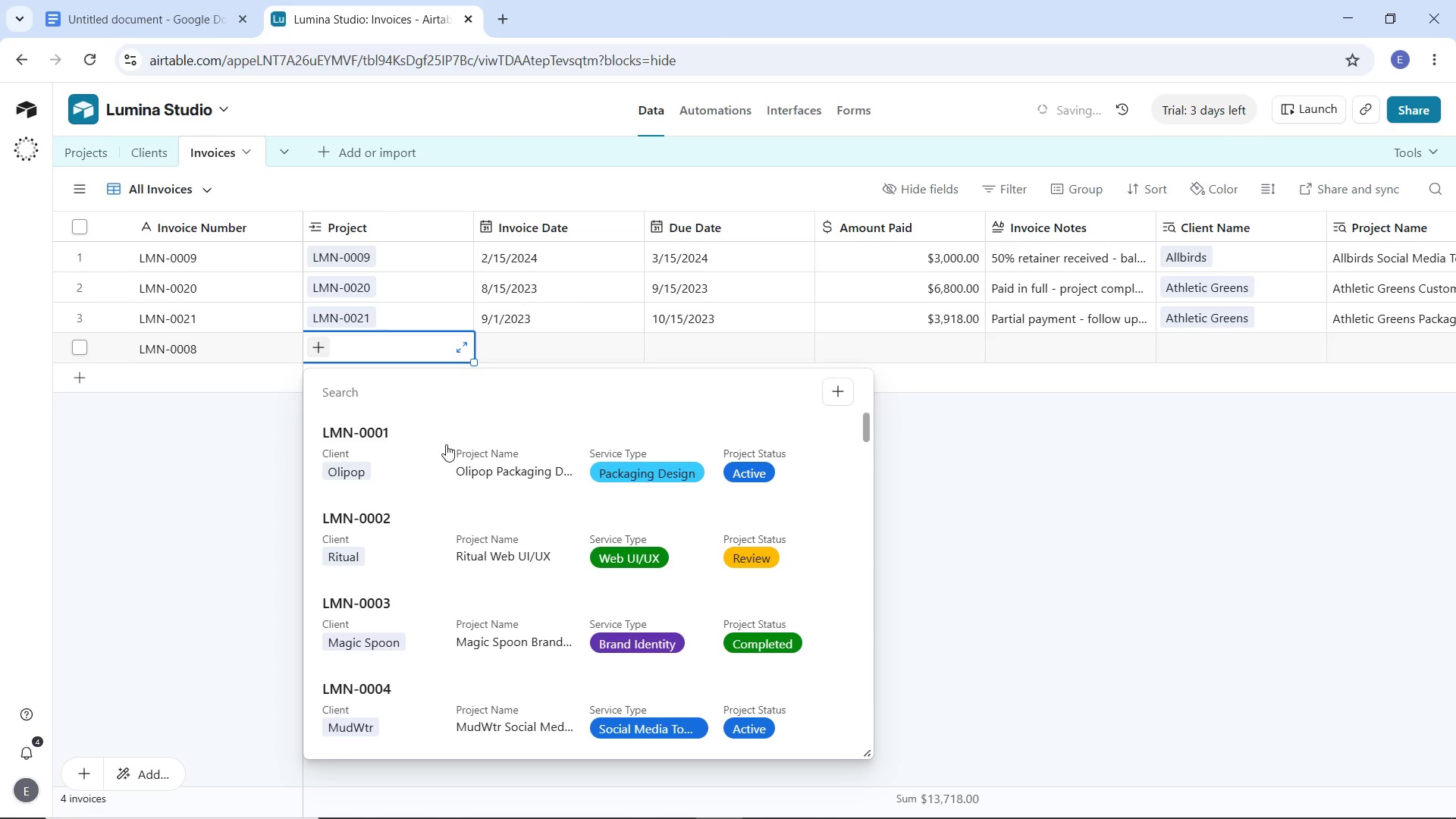 
scroll: coordinate [433, 522], scroll_direction: down, amount: 4.0
 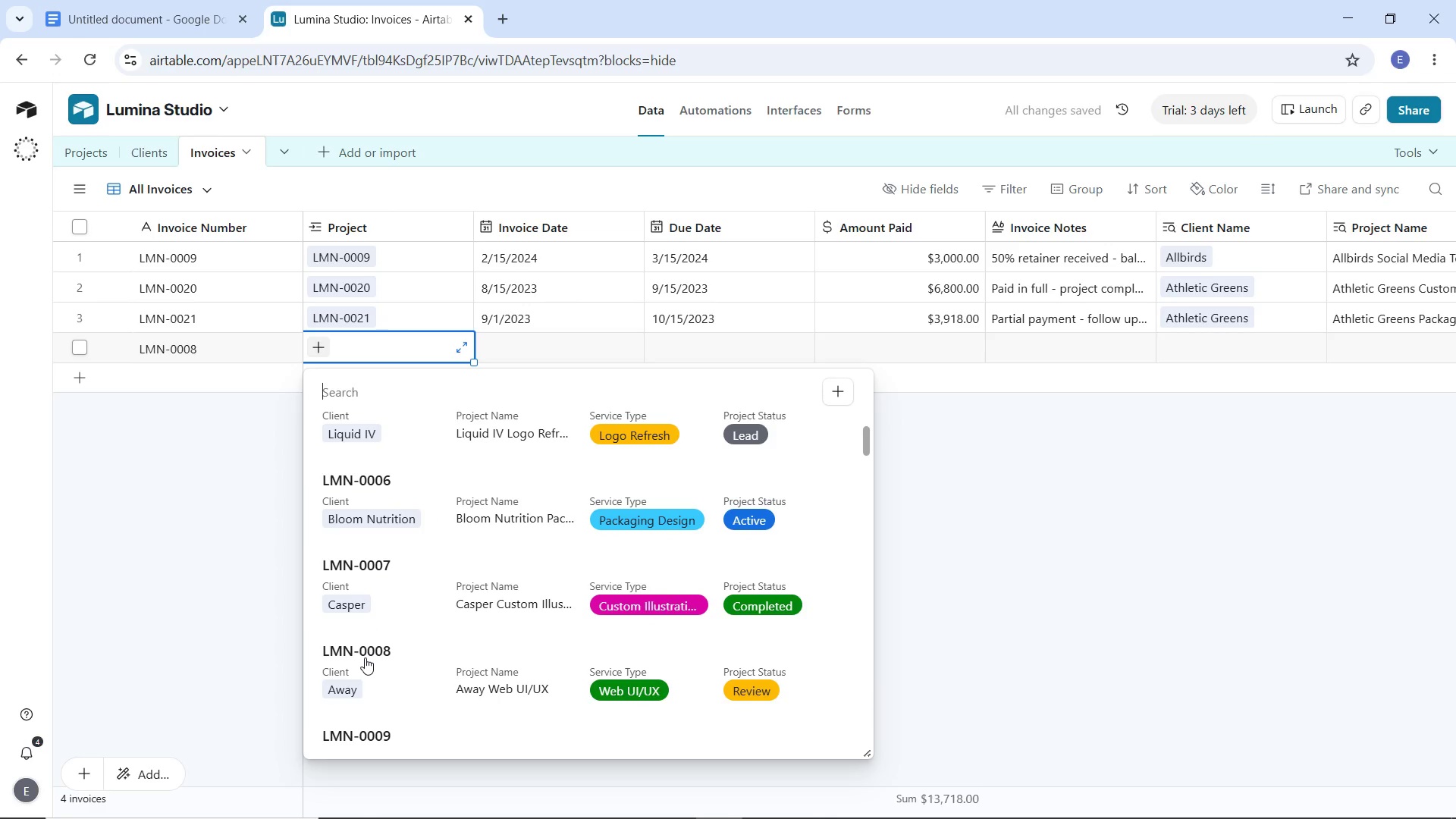 
left_click([364, 657])
 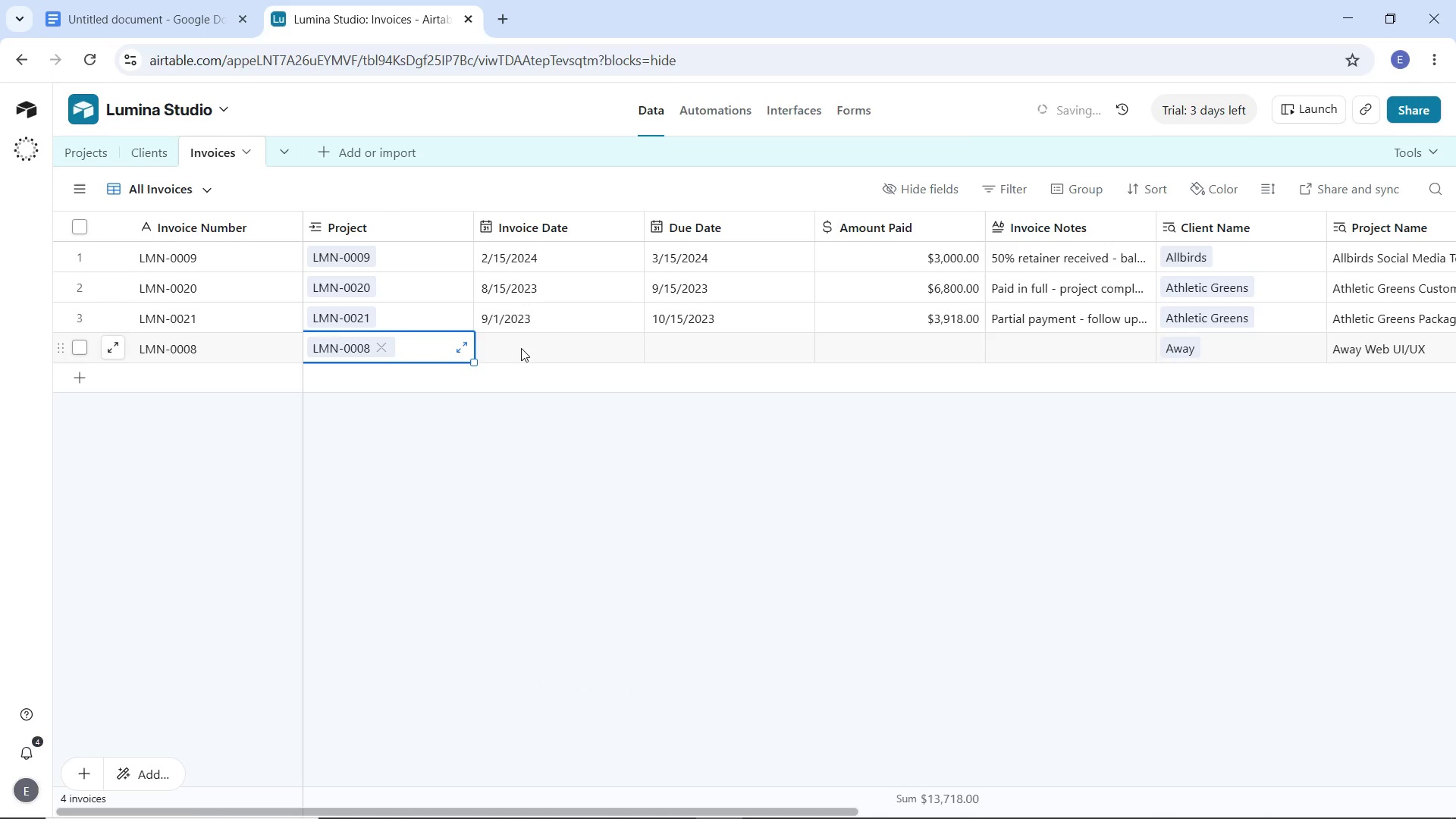 
double_click([521, 347])
 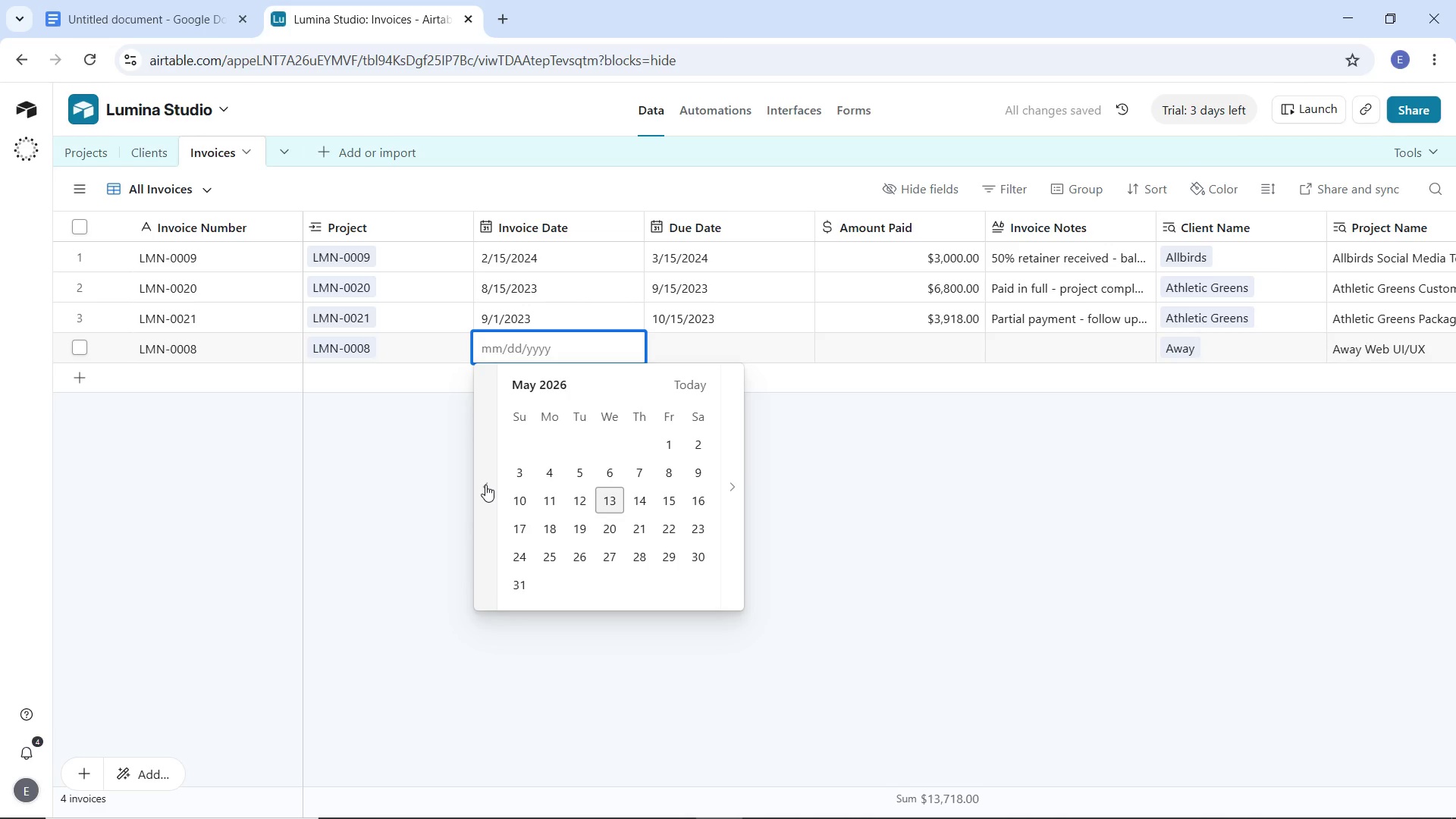 
double_click([485, 485])
 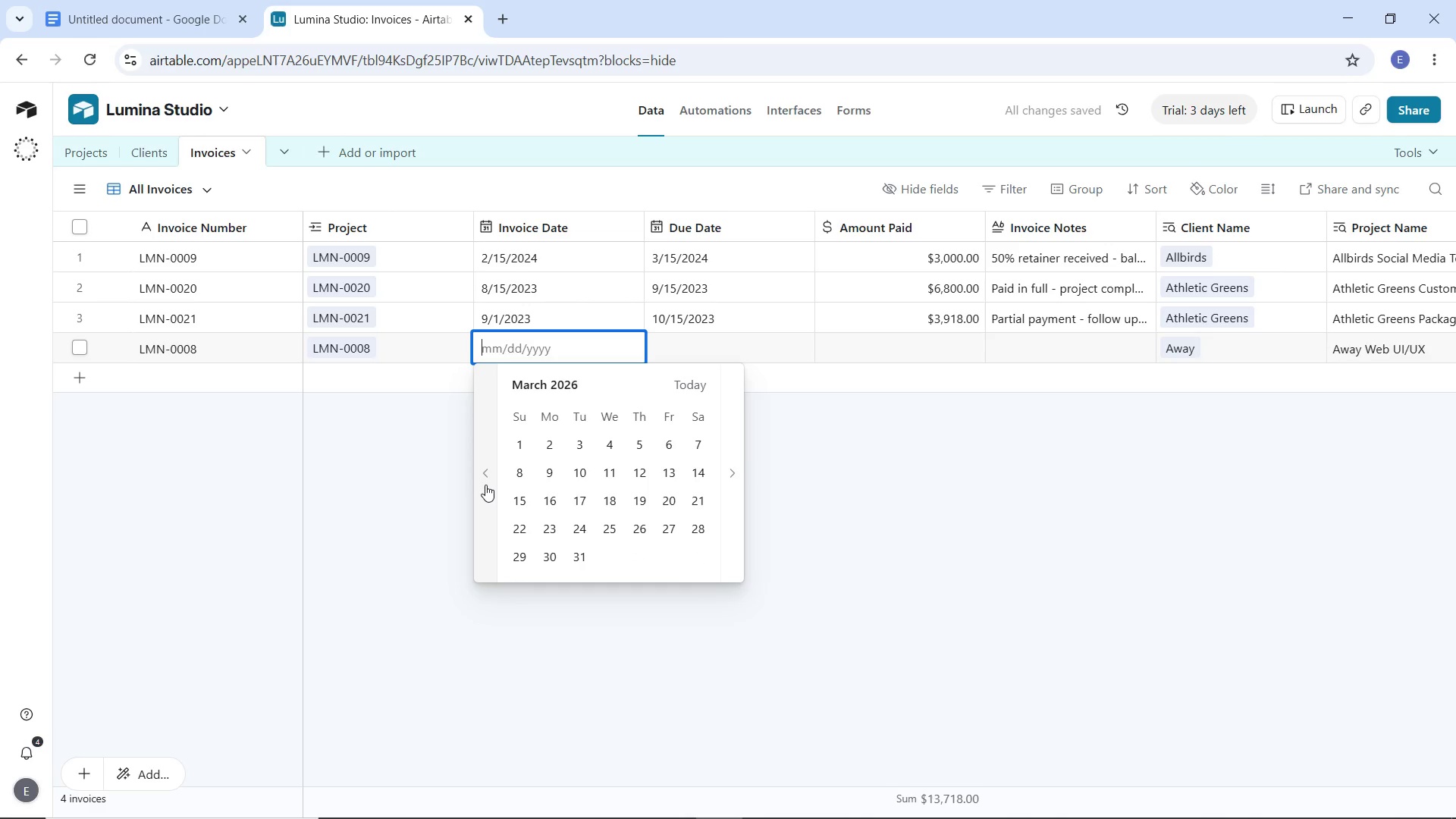 
triple_click([485, 485])
 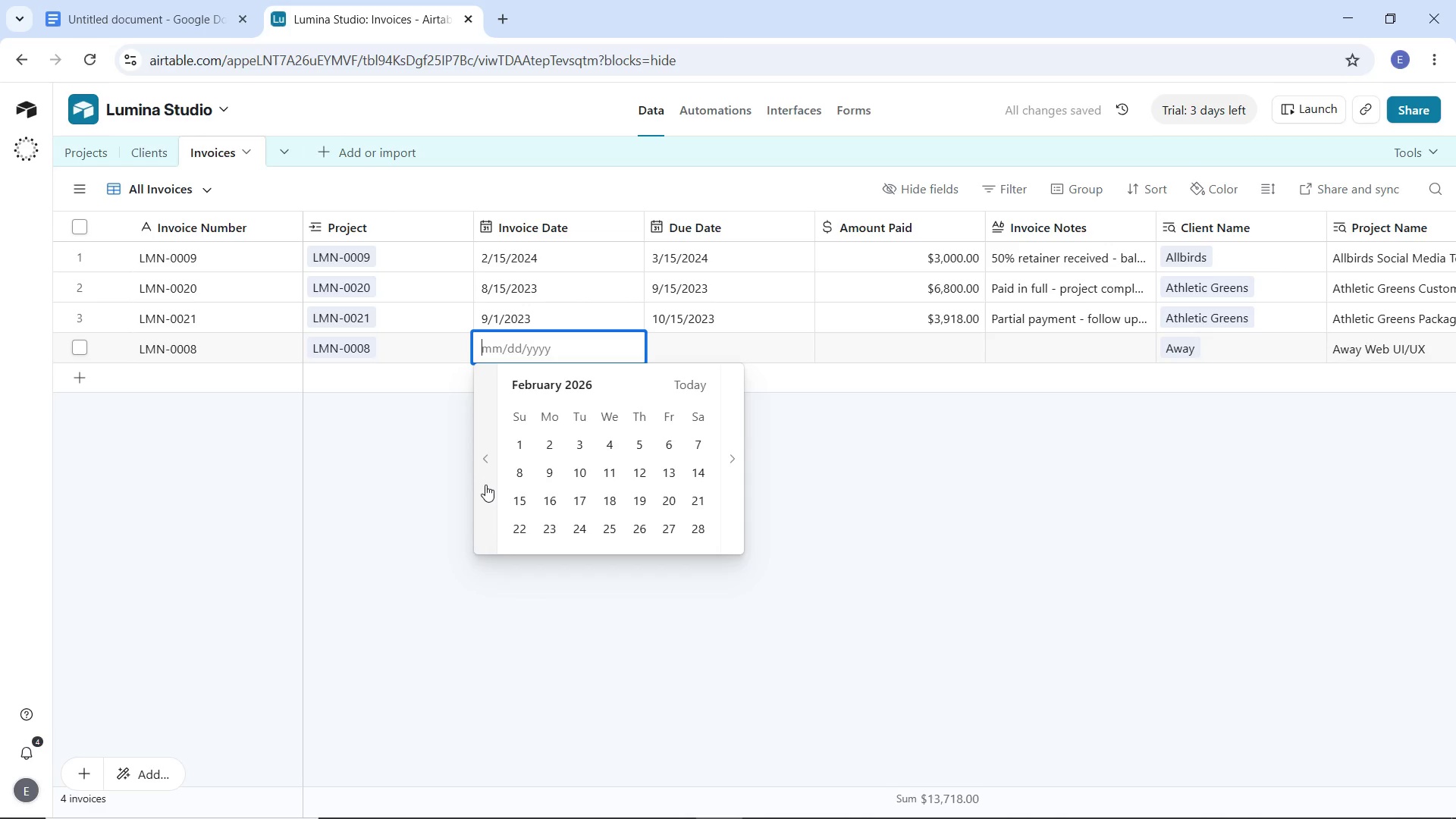 
triple_click([485, 485])
 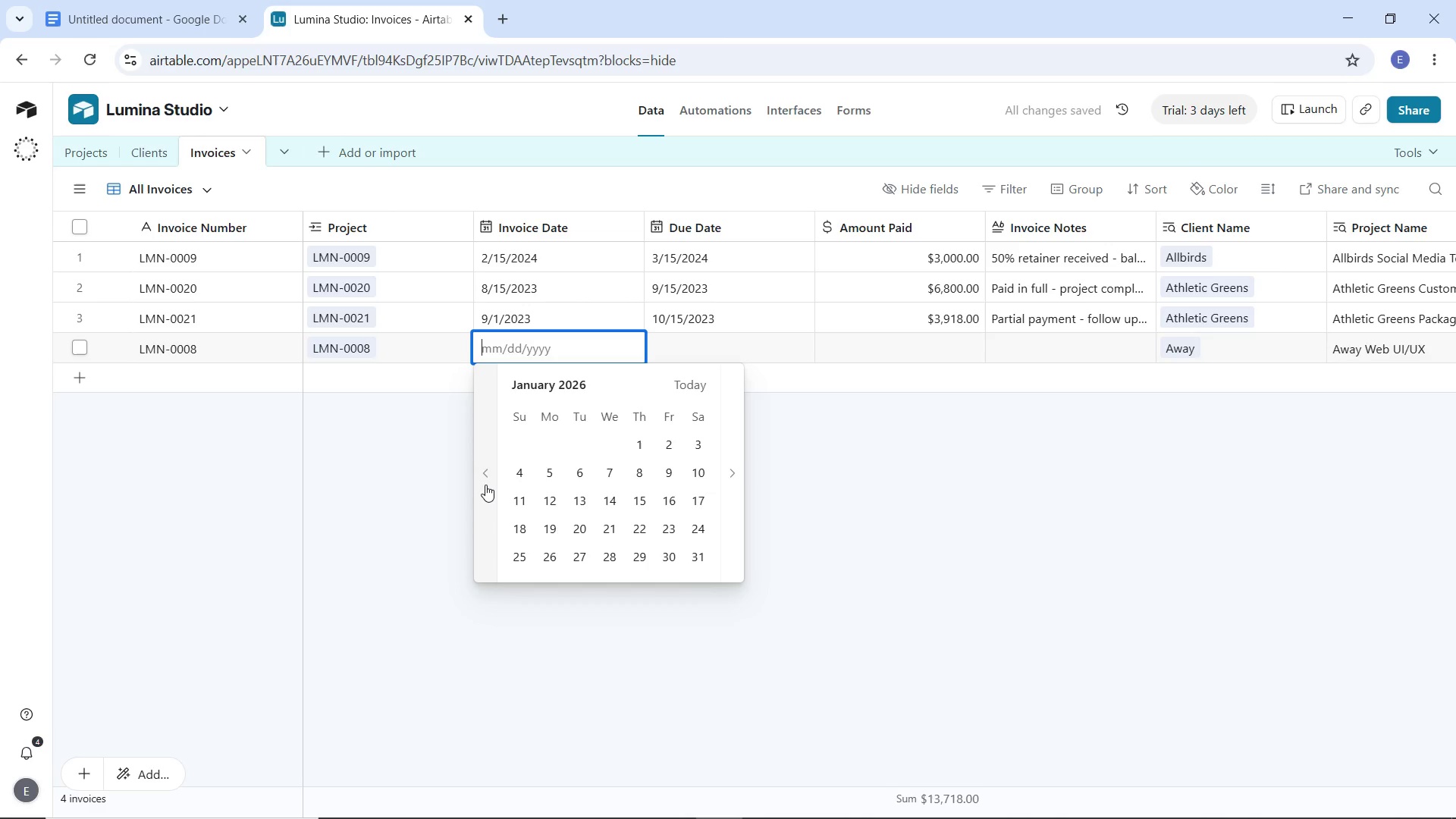 
triple_click([485, 485])
 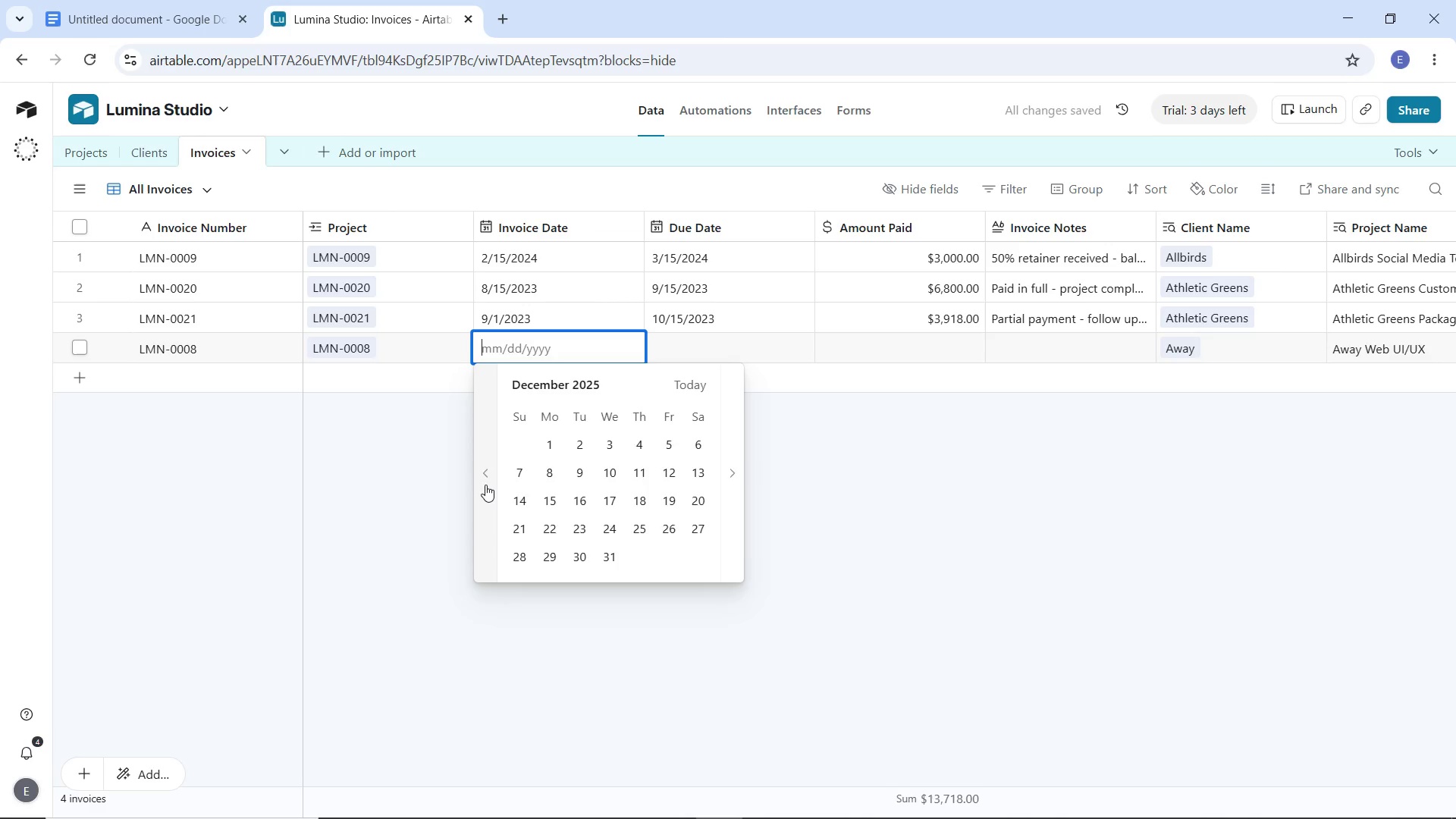 
triple_click([485, 485])
 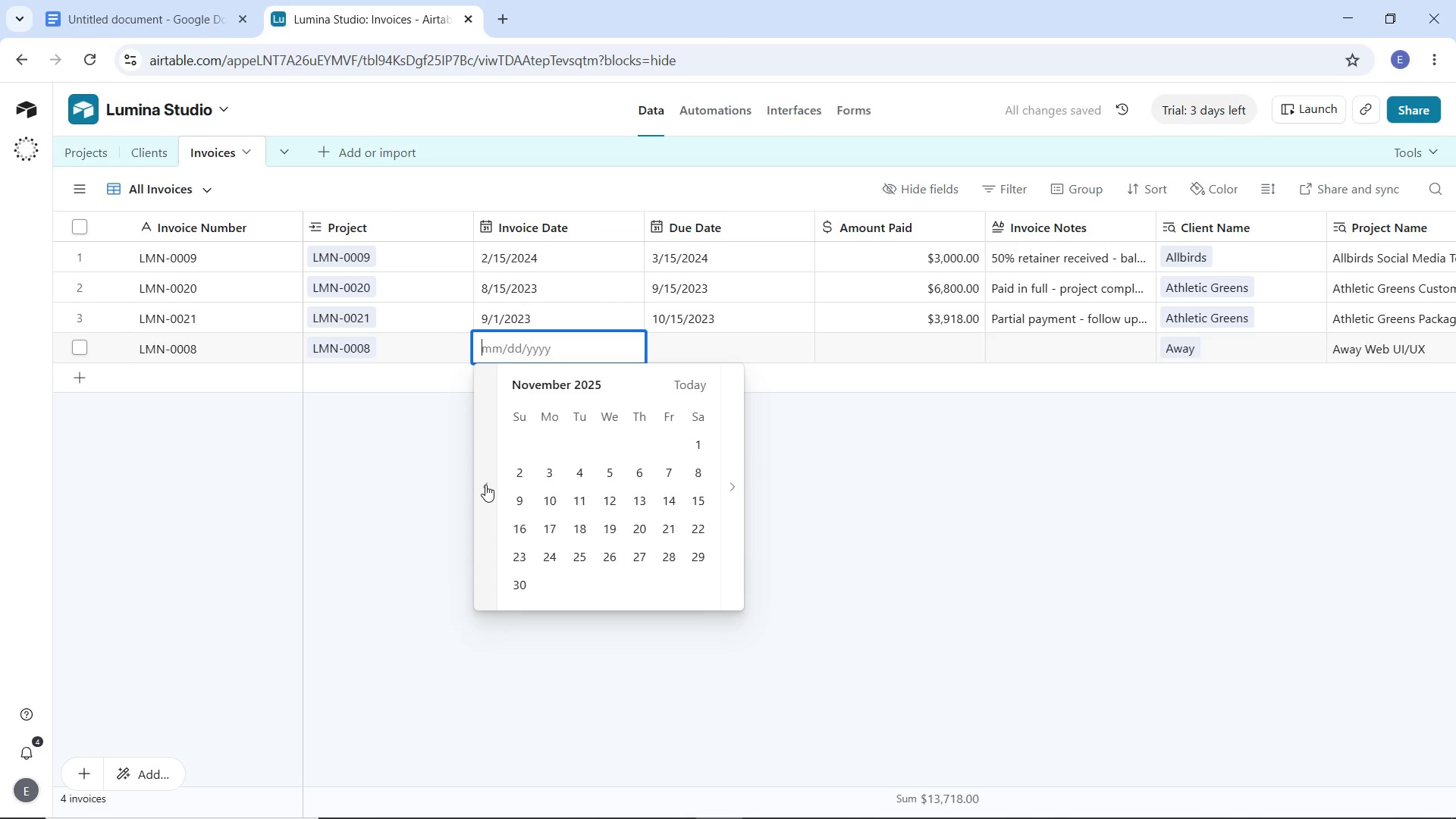 
triple_click([485, 485])
 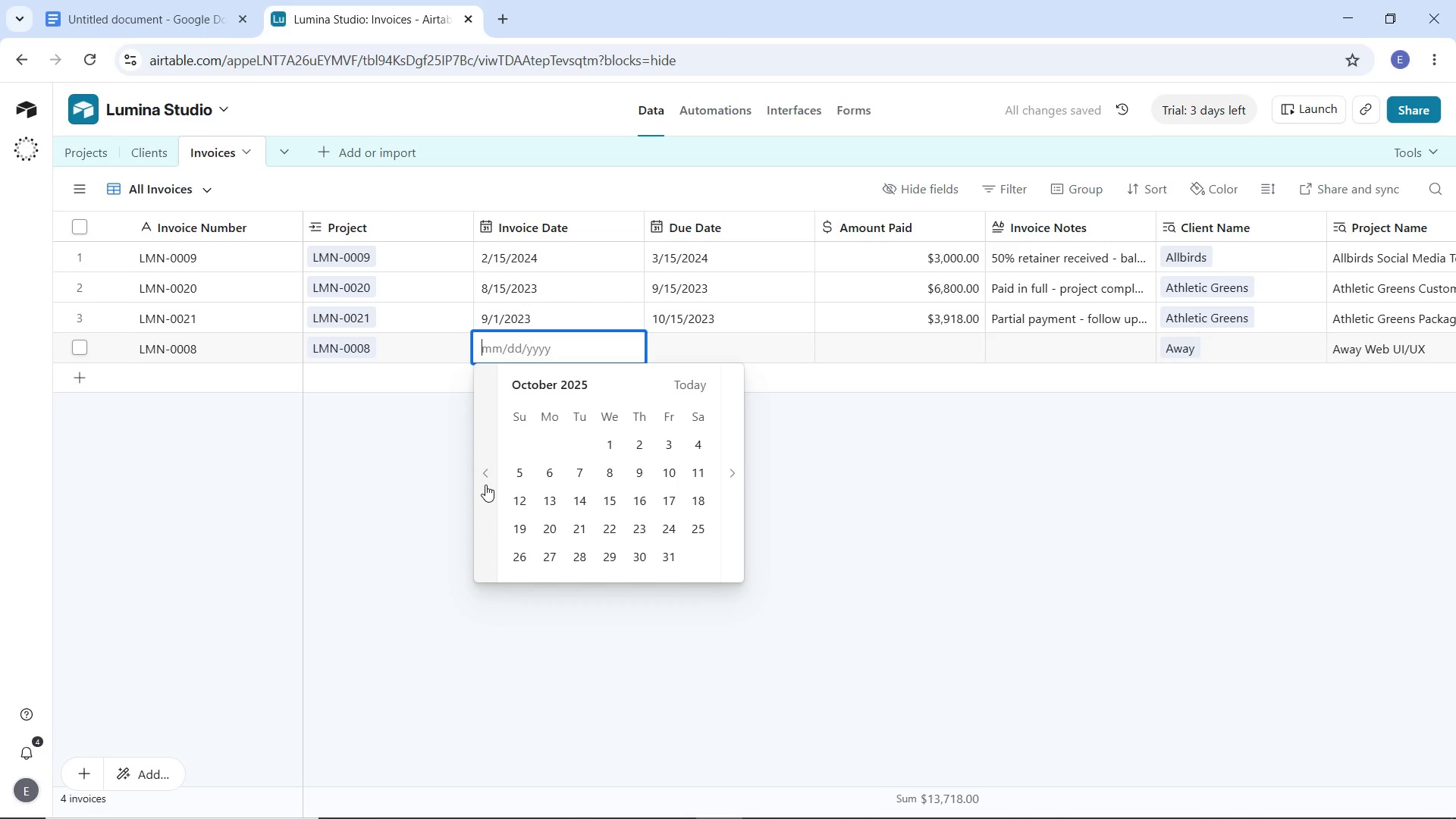 
triple_click([485, 485])
 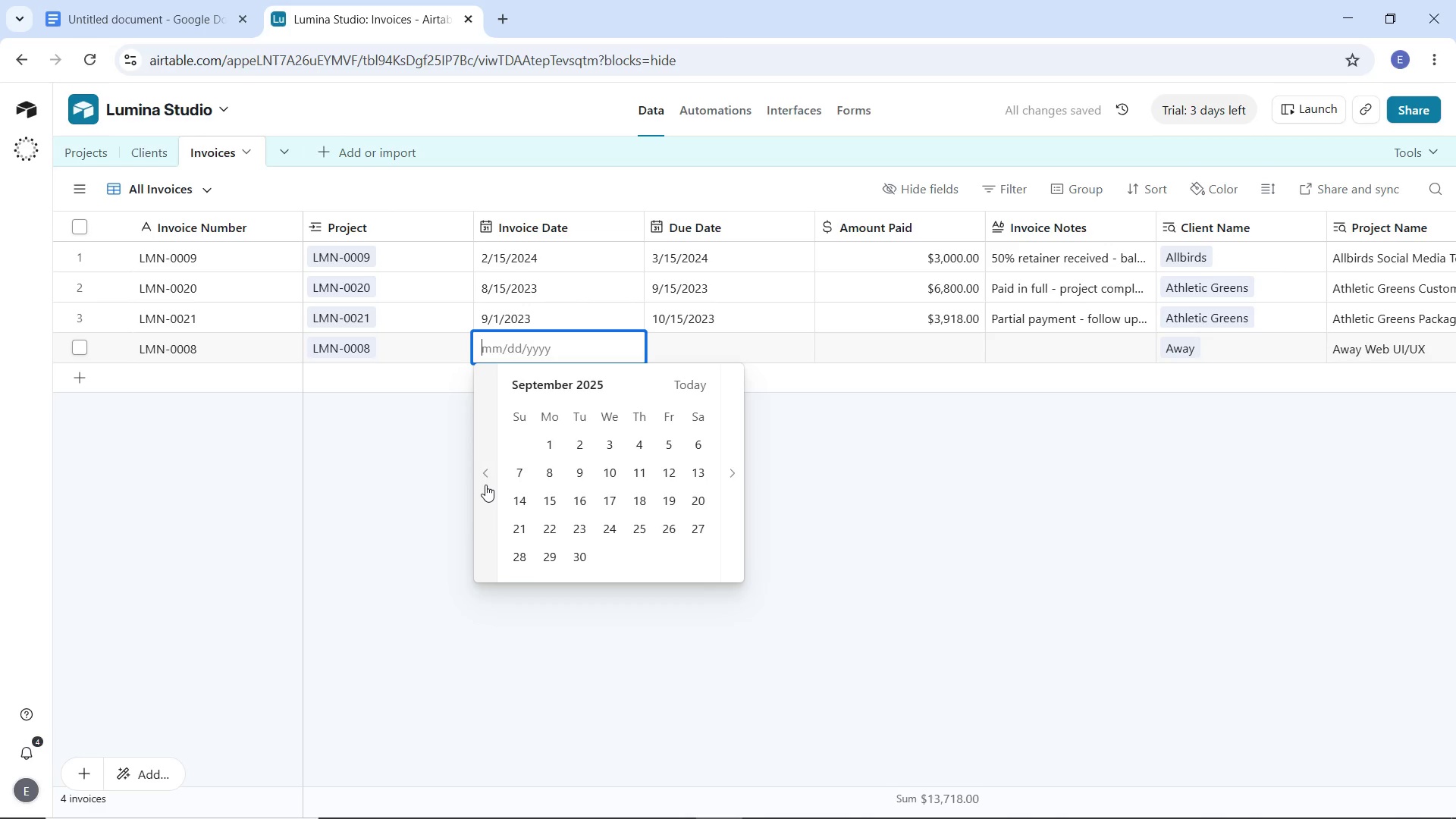 
triple_click([485, 485])
 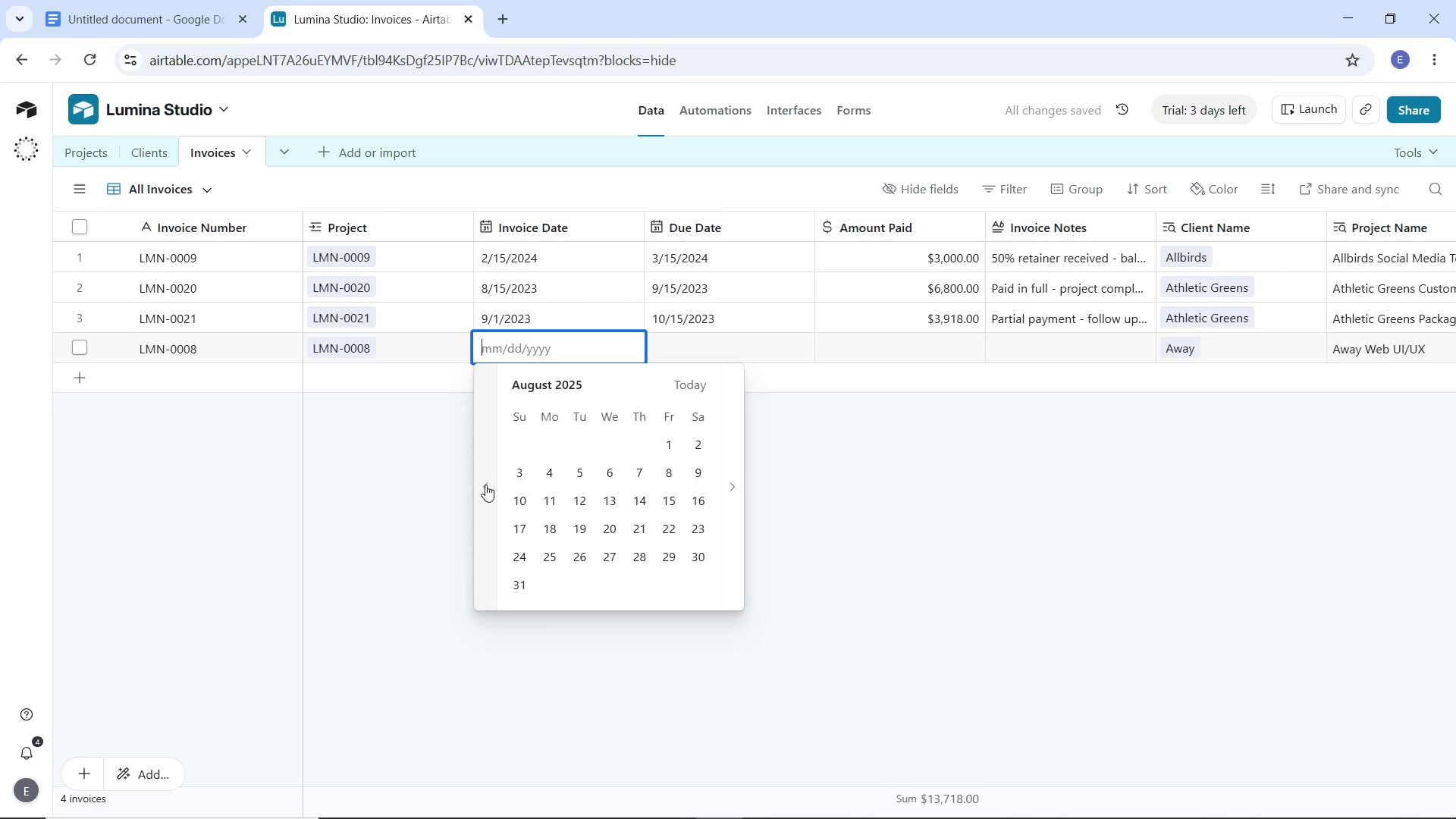 
triple_click([485, 485])
 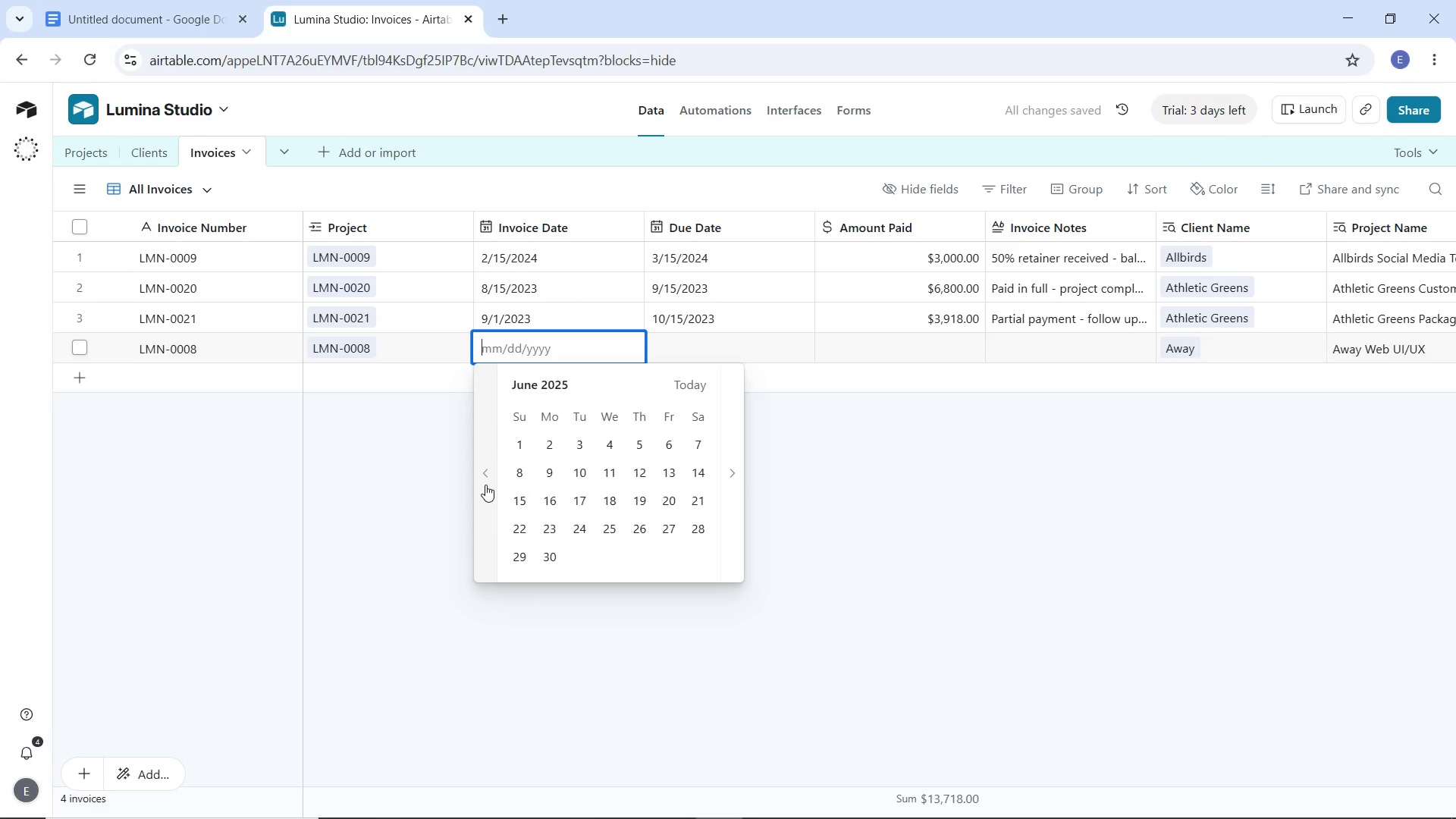 
triple_click([485, 485])
 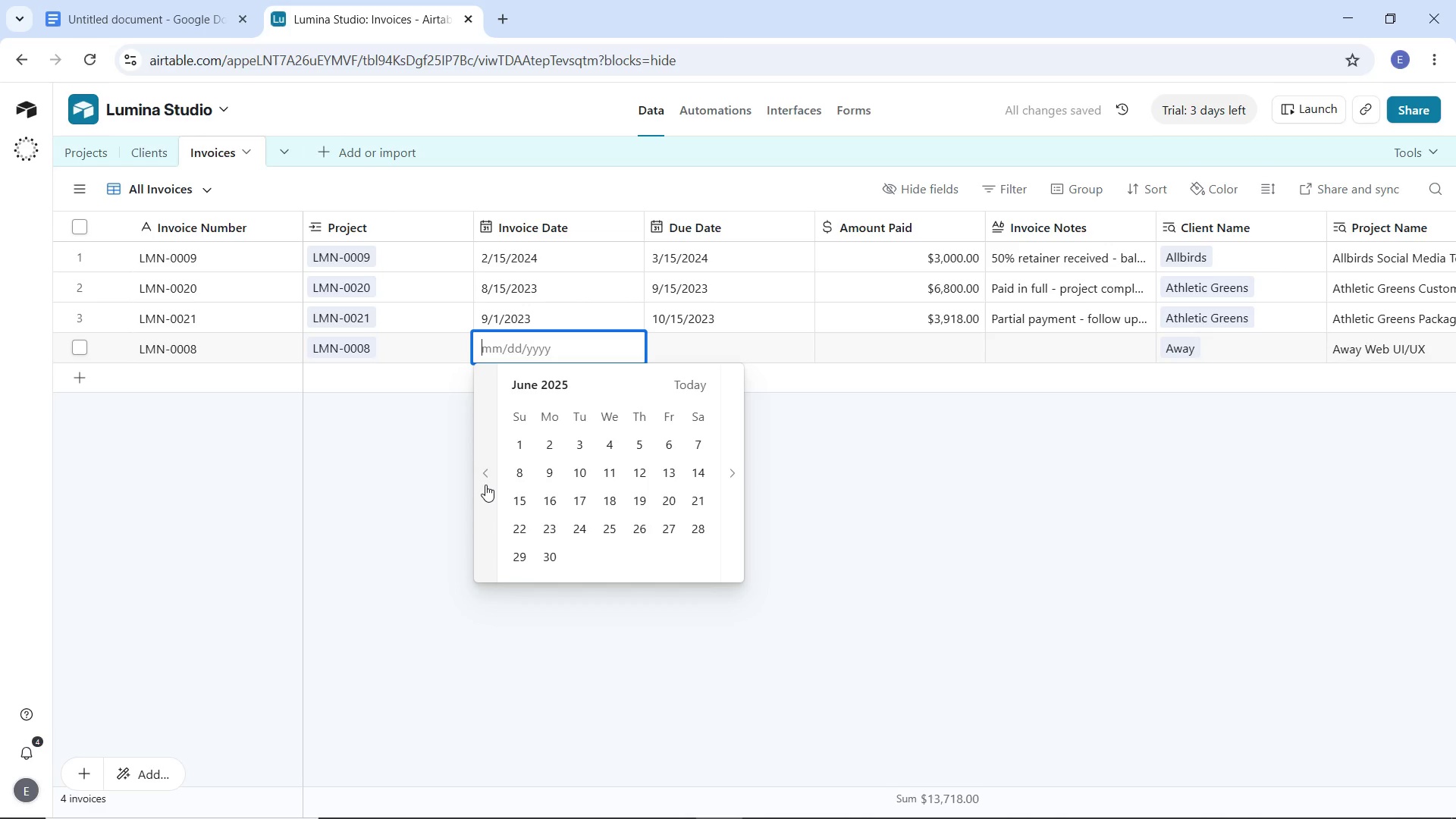 
triple_click([485, 485])
 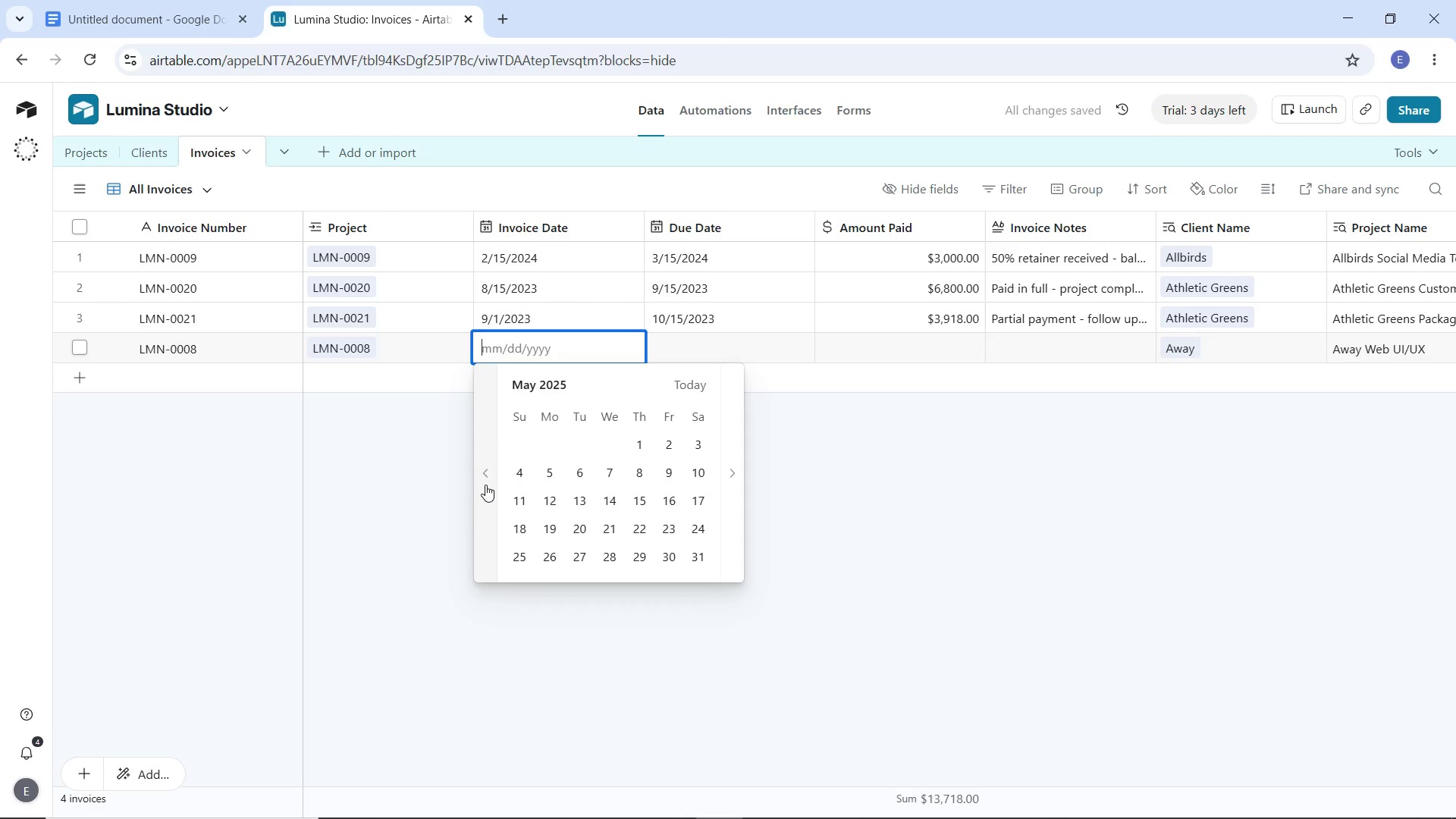 
triple_click([485, 485])
 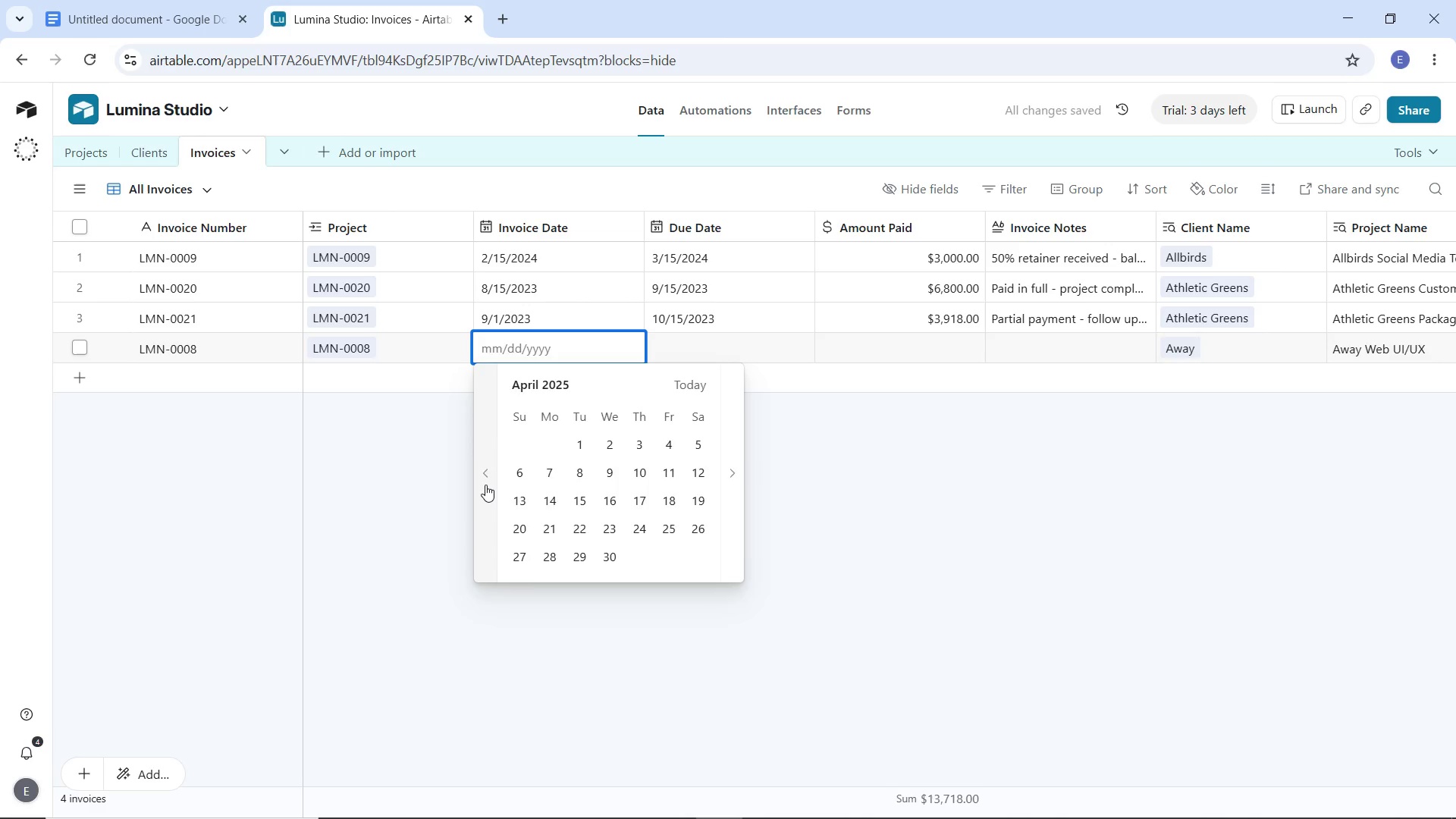 
triple_click([485, 485])
 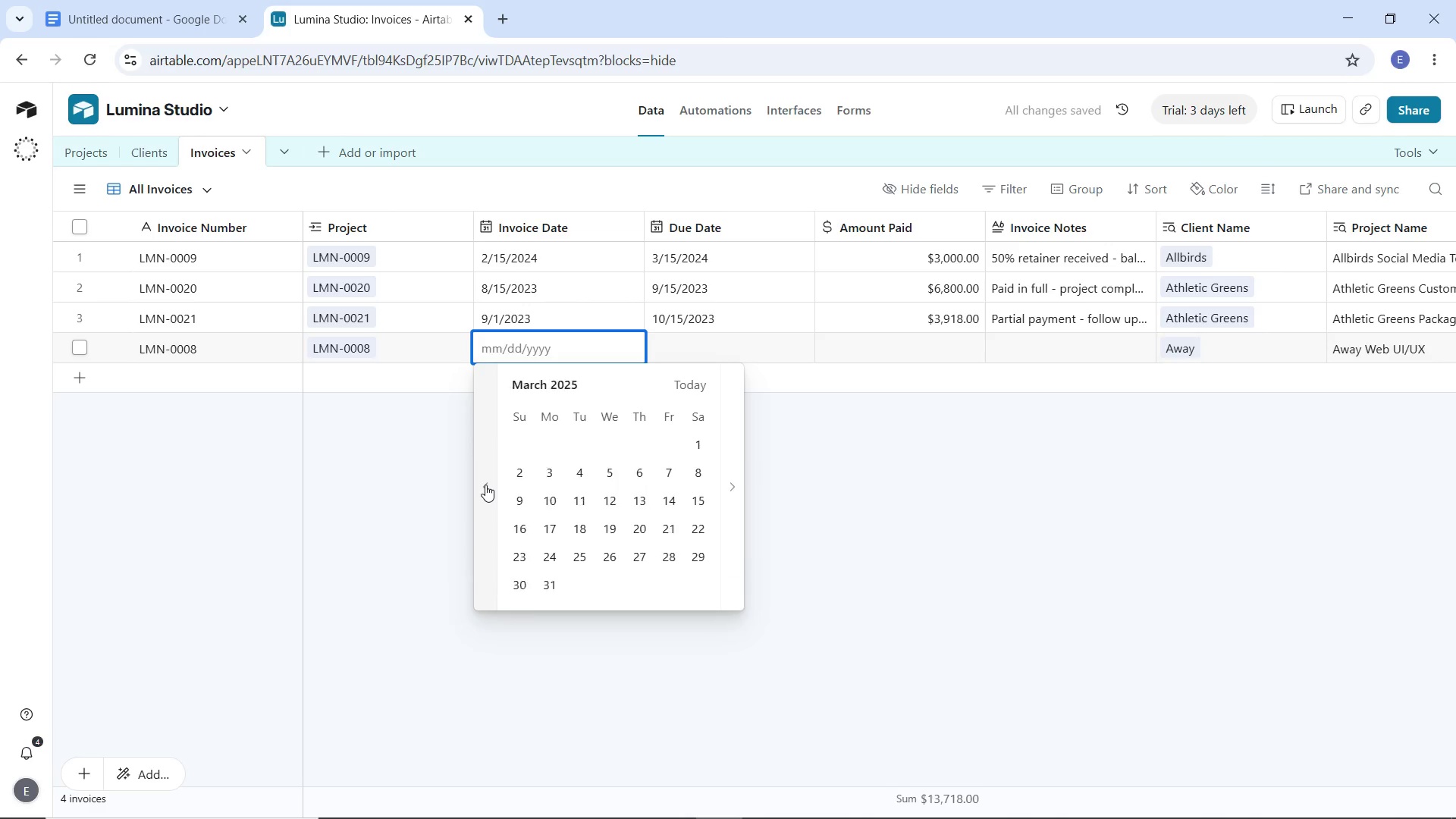 
triple_click([485, 485])
 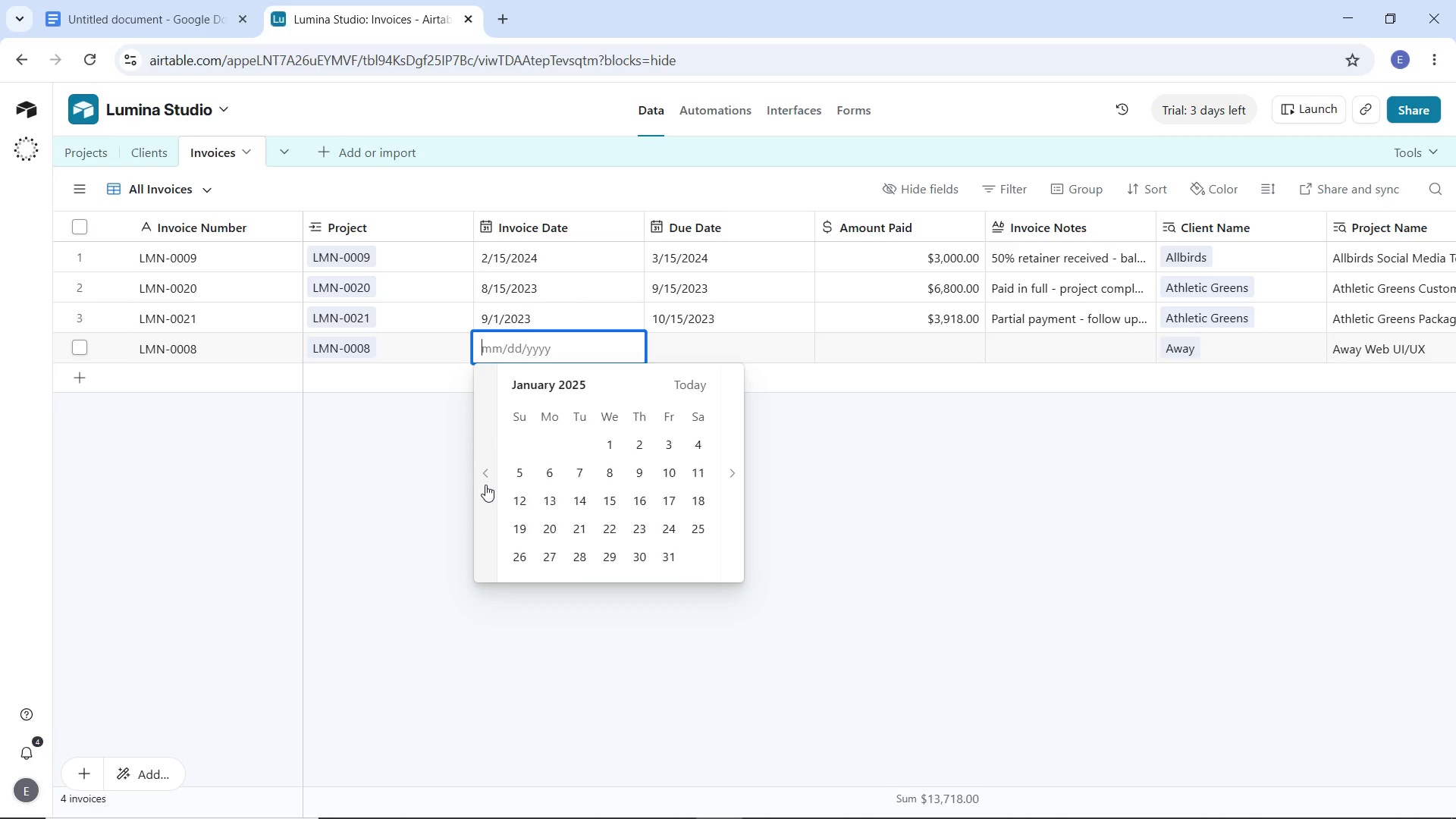 
triple_click([485, 485])
 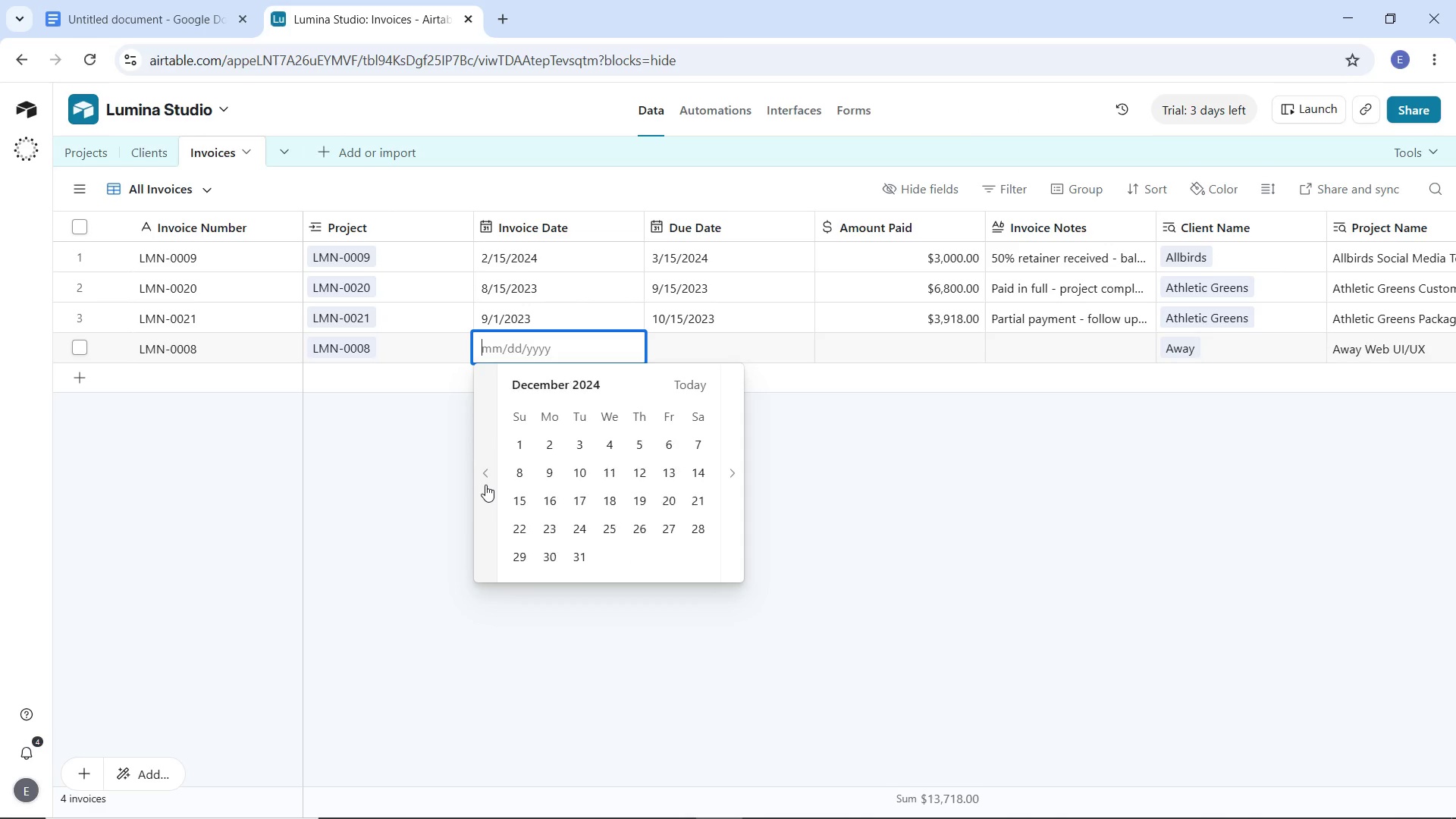 
triple_click([485, 485])
 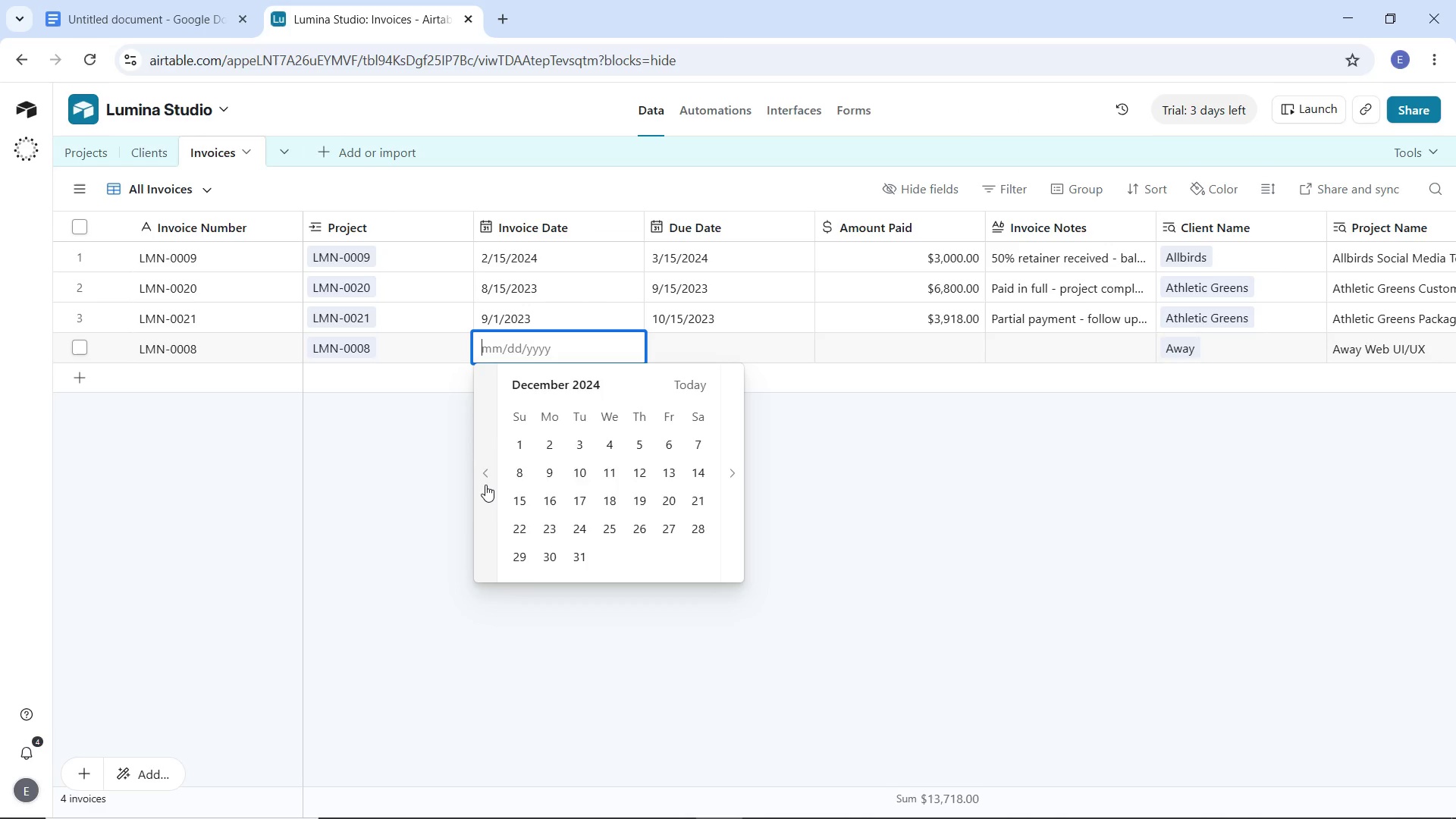 
triple_click([485, 485])
 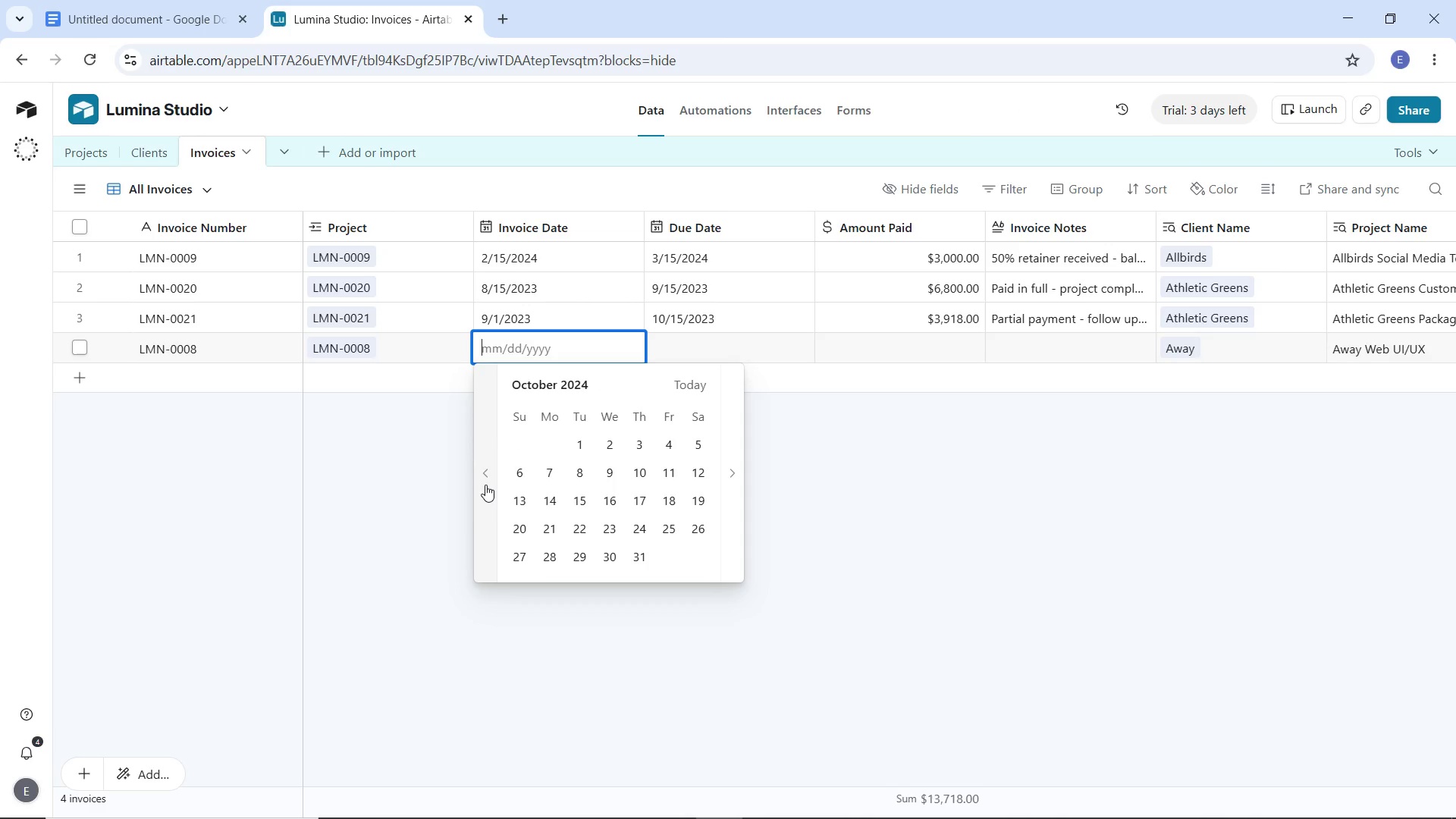 
triple_click([485, 485])
 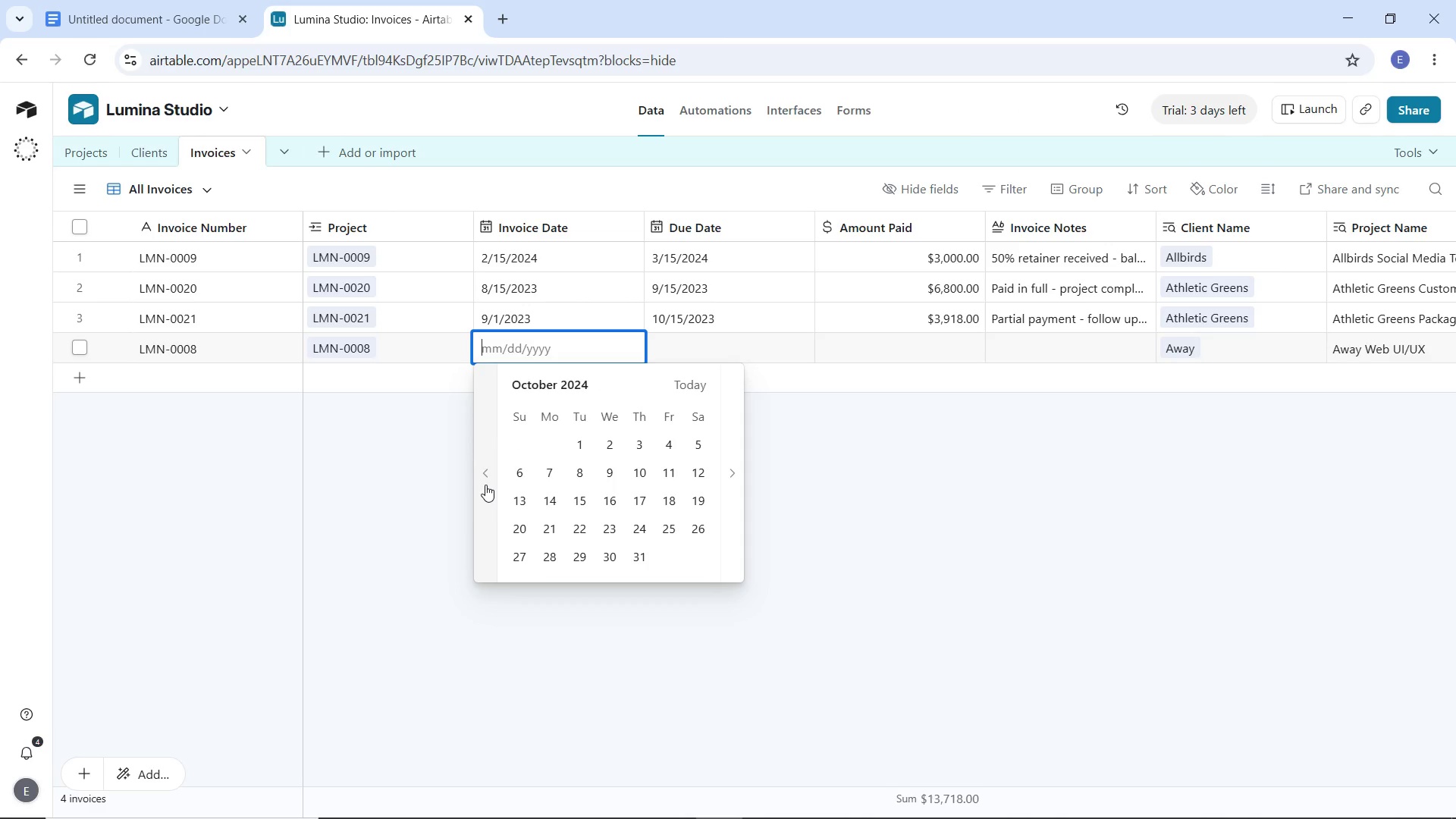 
triple_click([485, 485])
 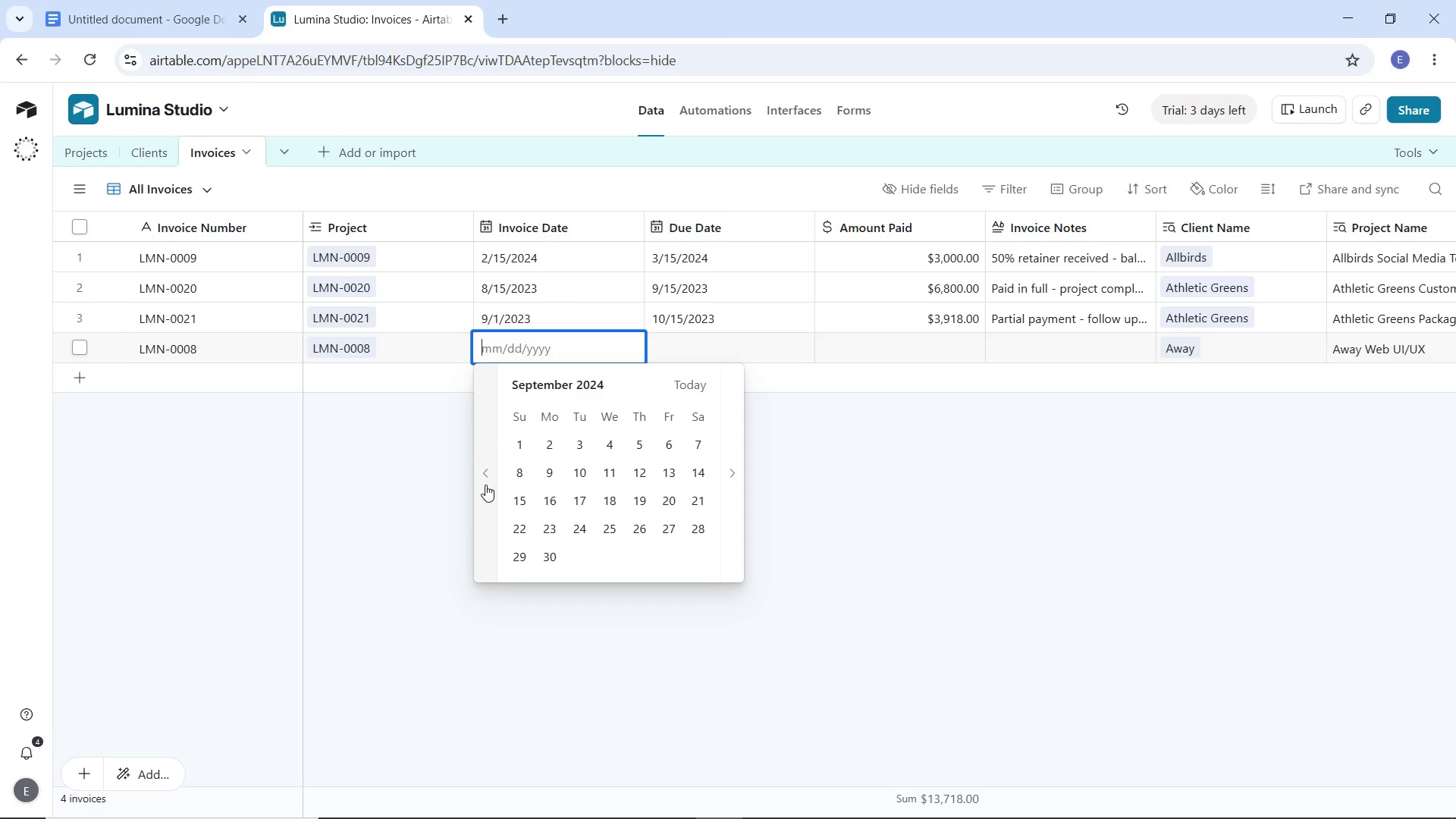 
triple_click([485, 485])
 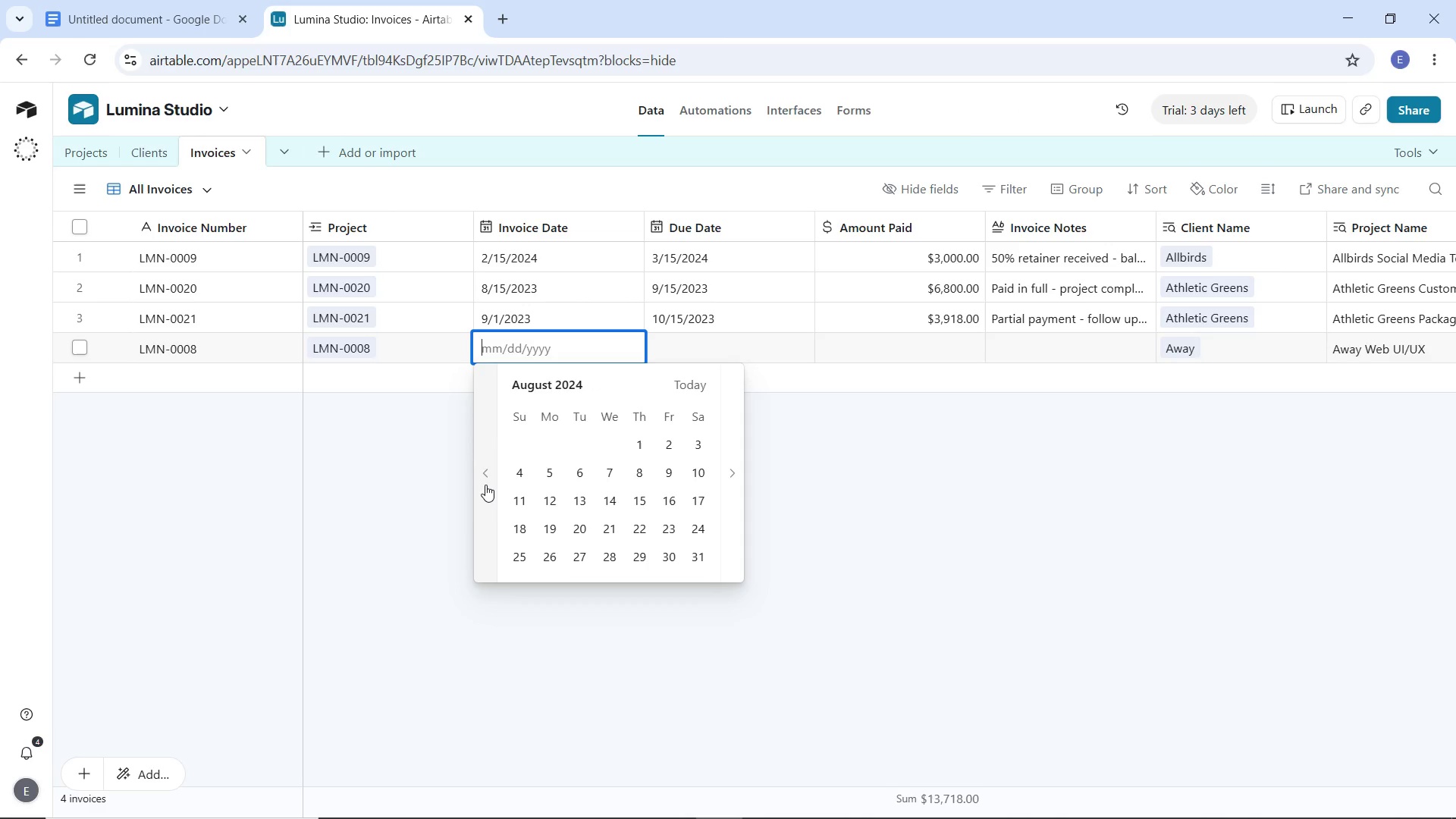 
triple_click([485, 485])
 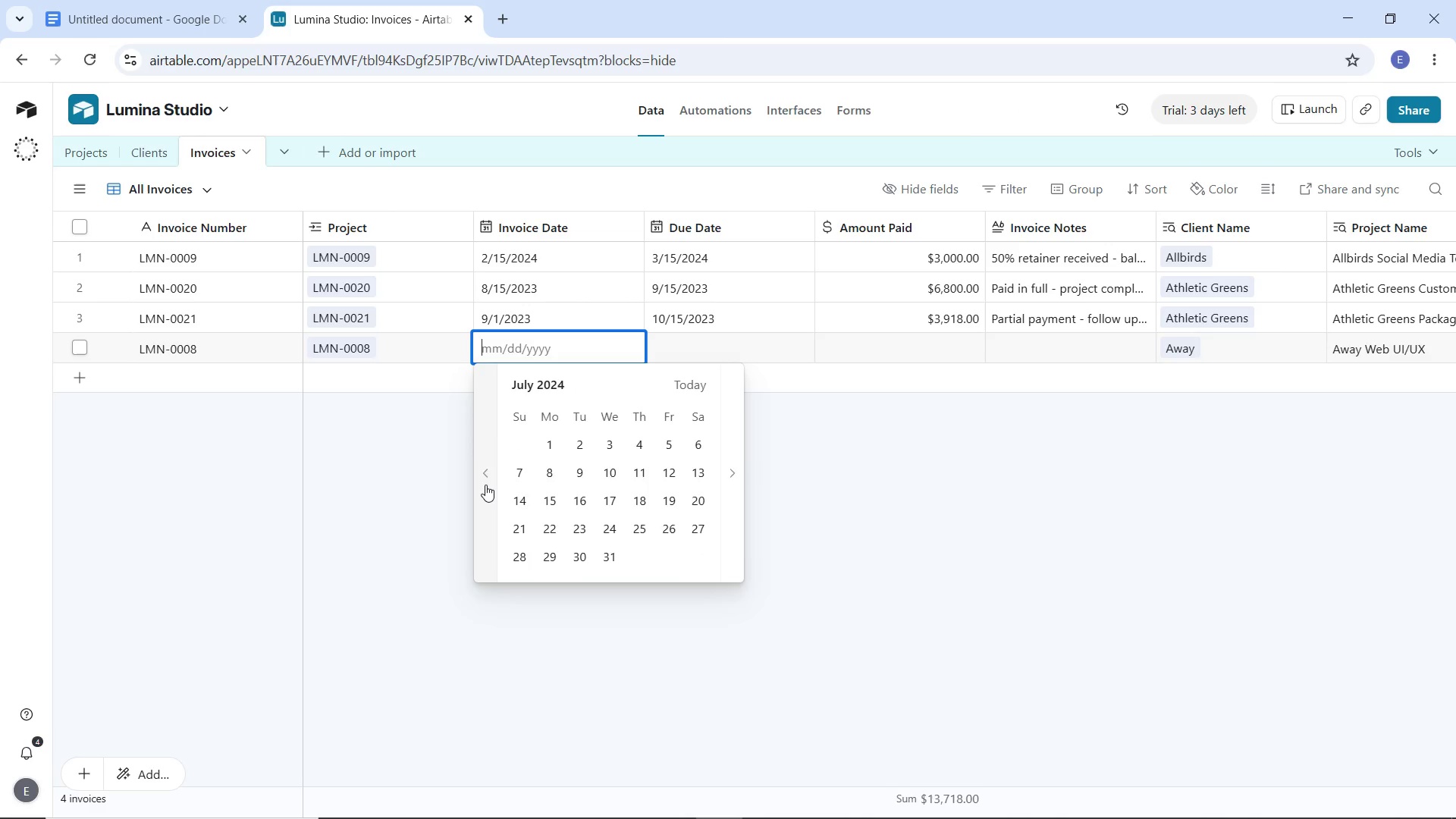 
triple_click([485, 485])
 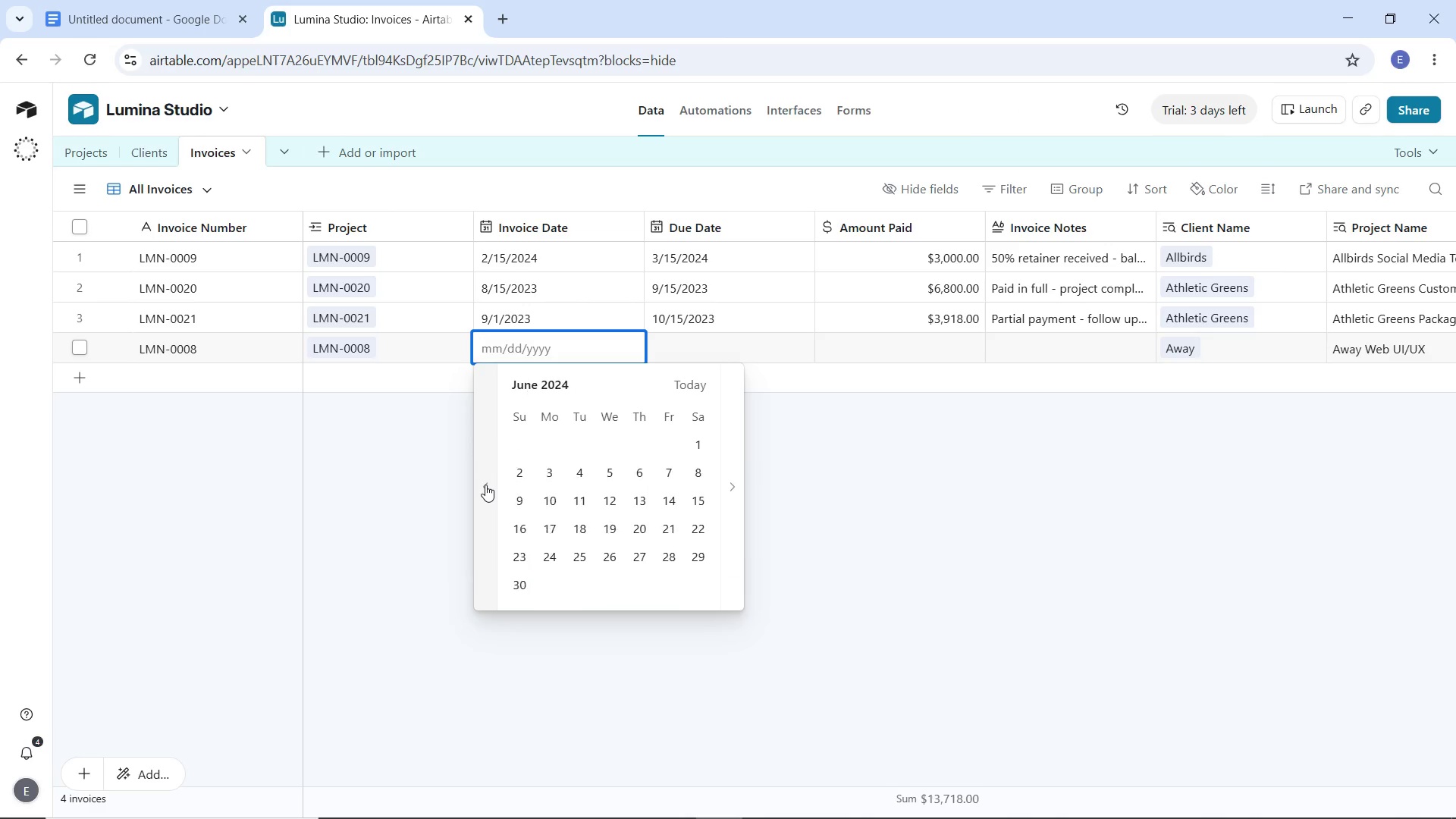 
triple_click([485, 485])
 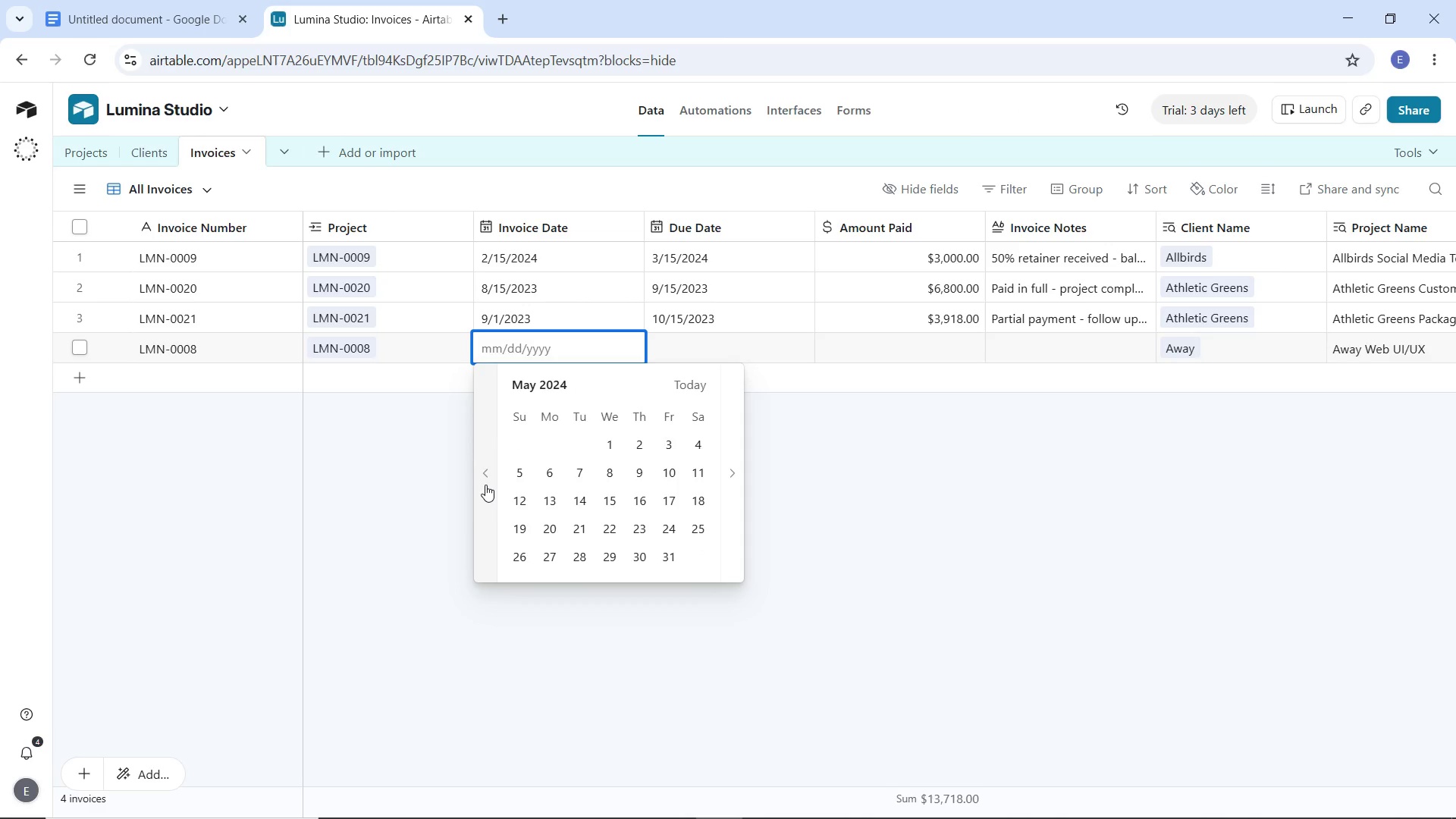 
triple_click([485, 485])
 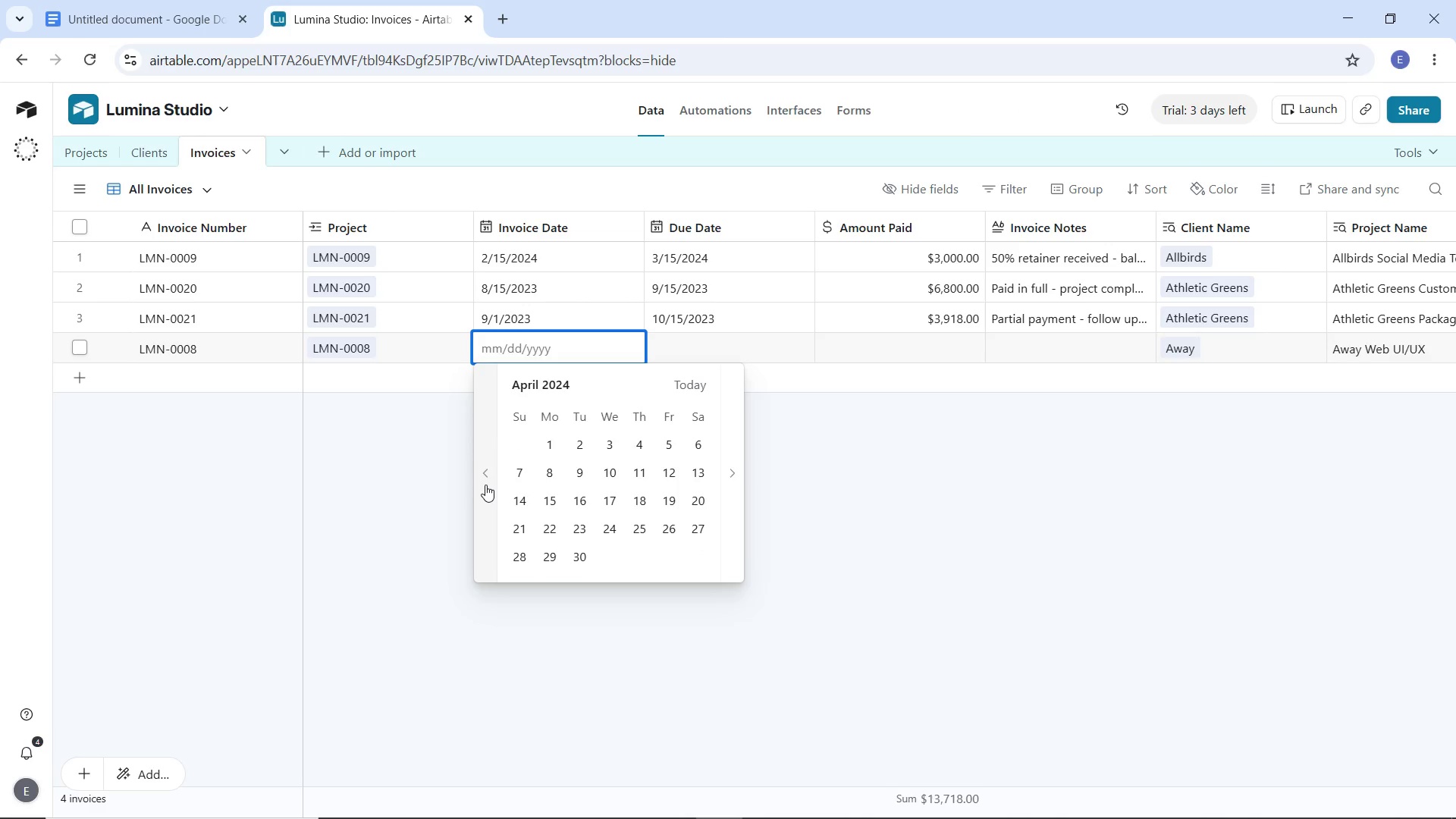 
triple_click([485, 485])
 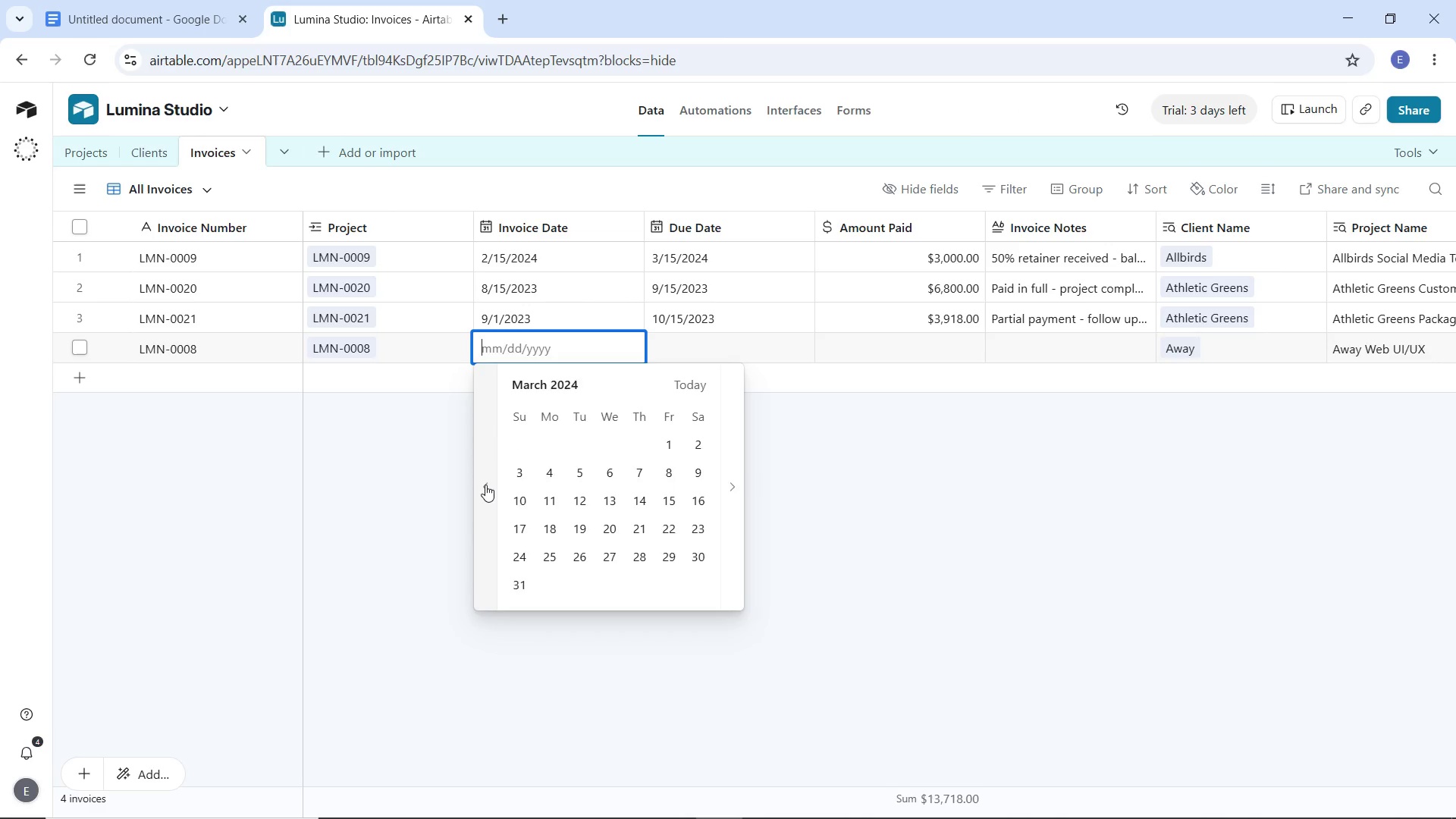 
triple_click([485, 485])
 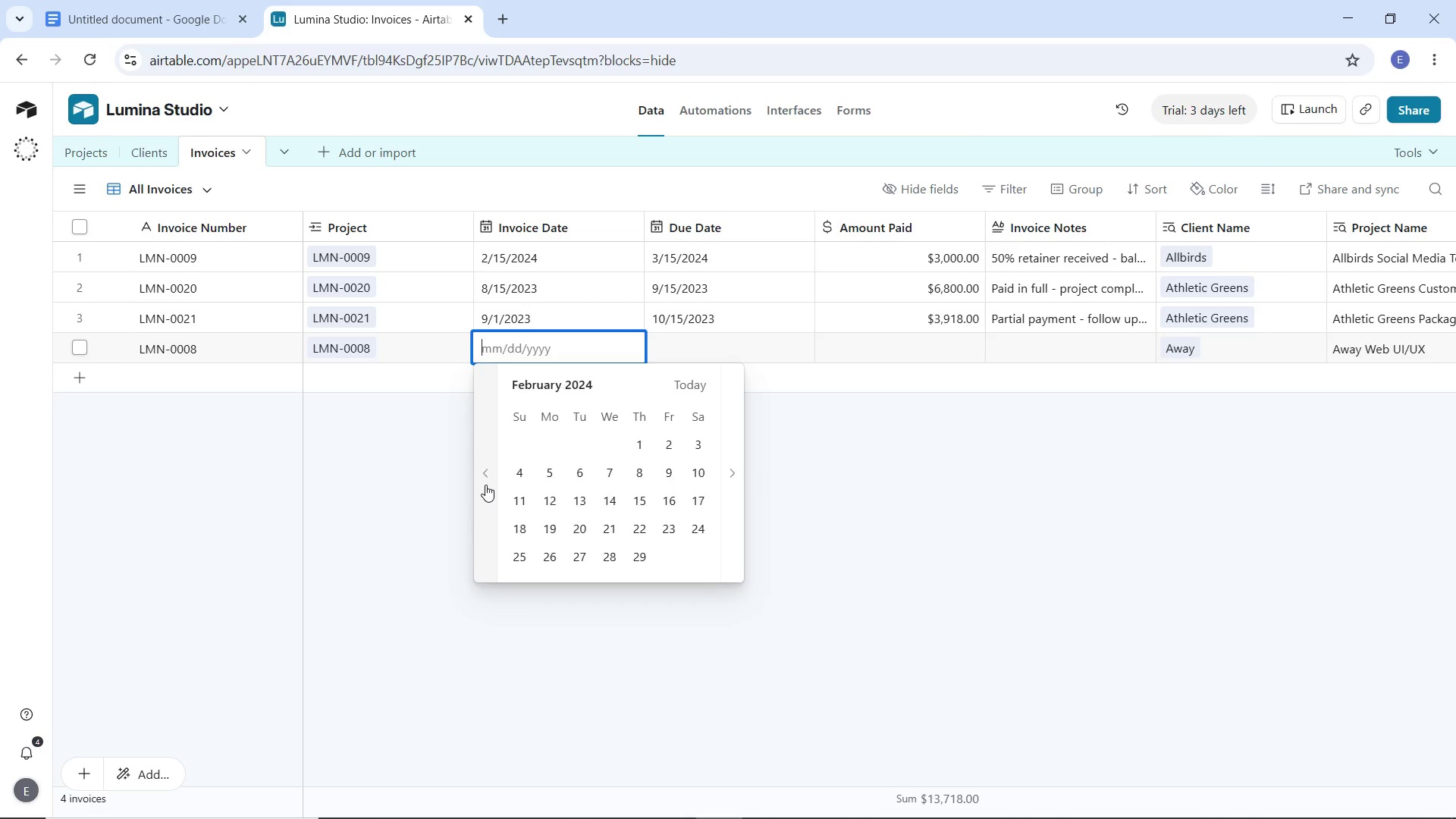 
triple_click([485, 485])
 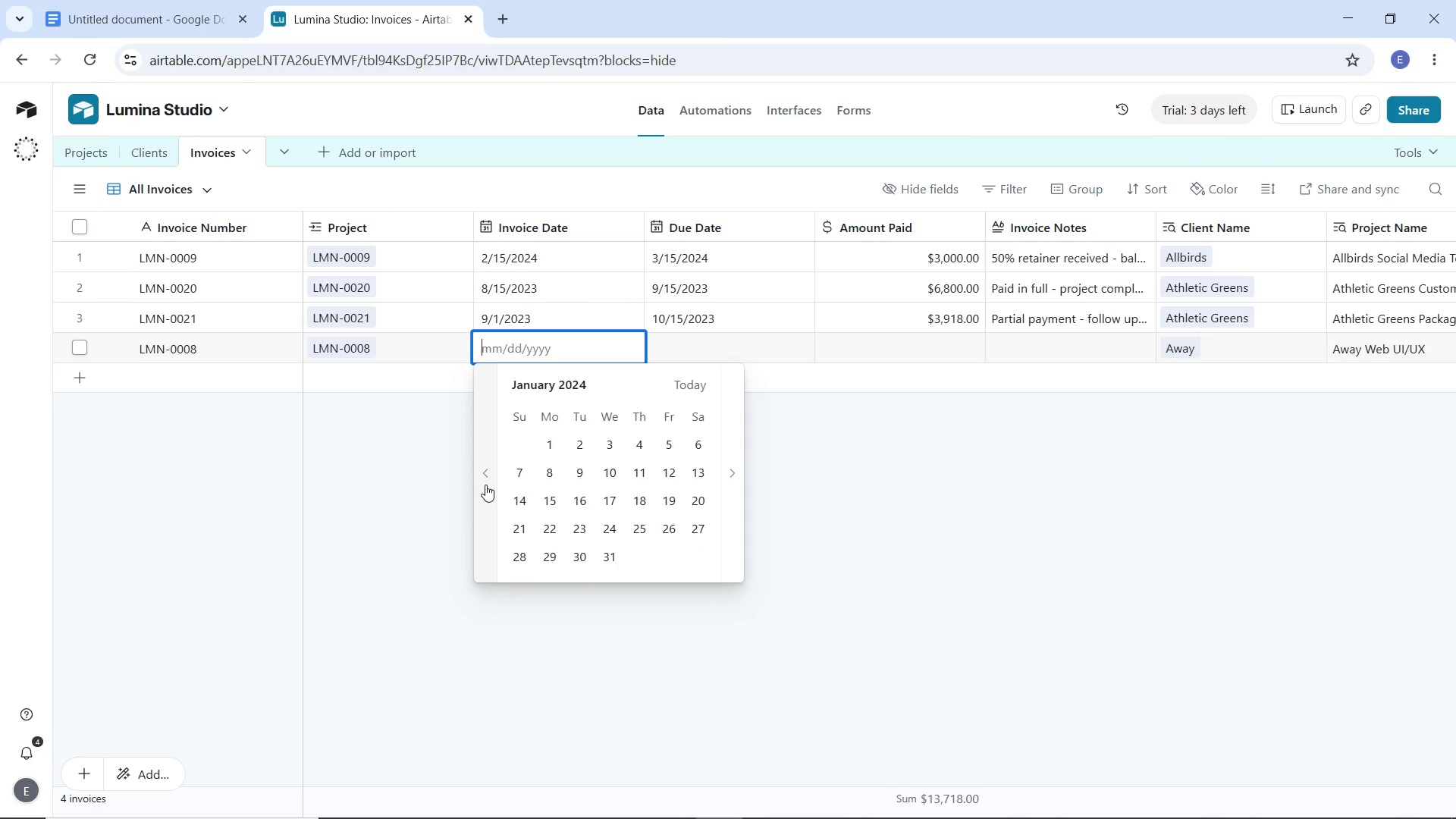 
triple_click([485, 485])
 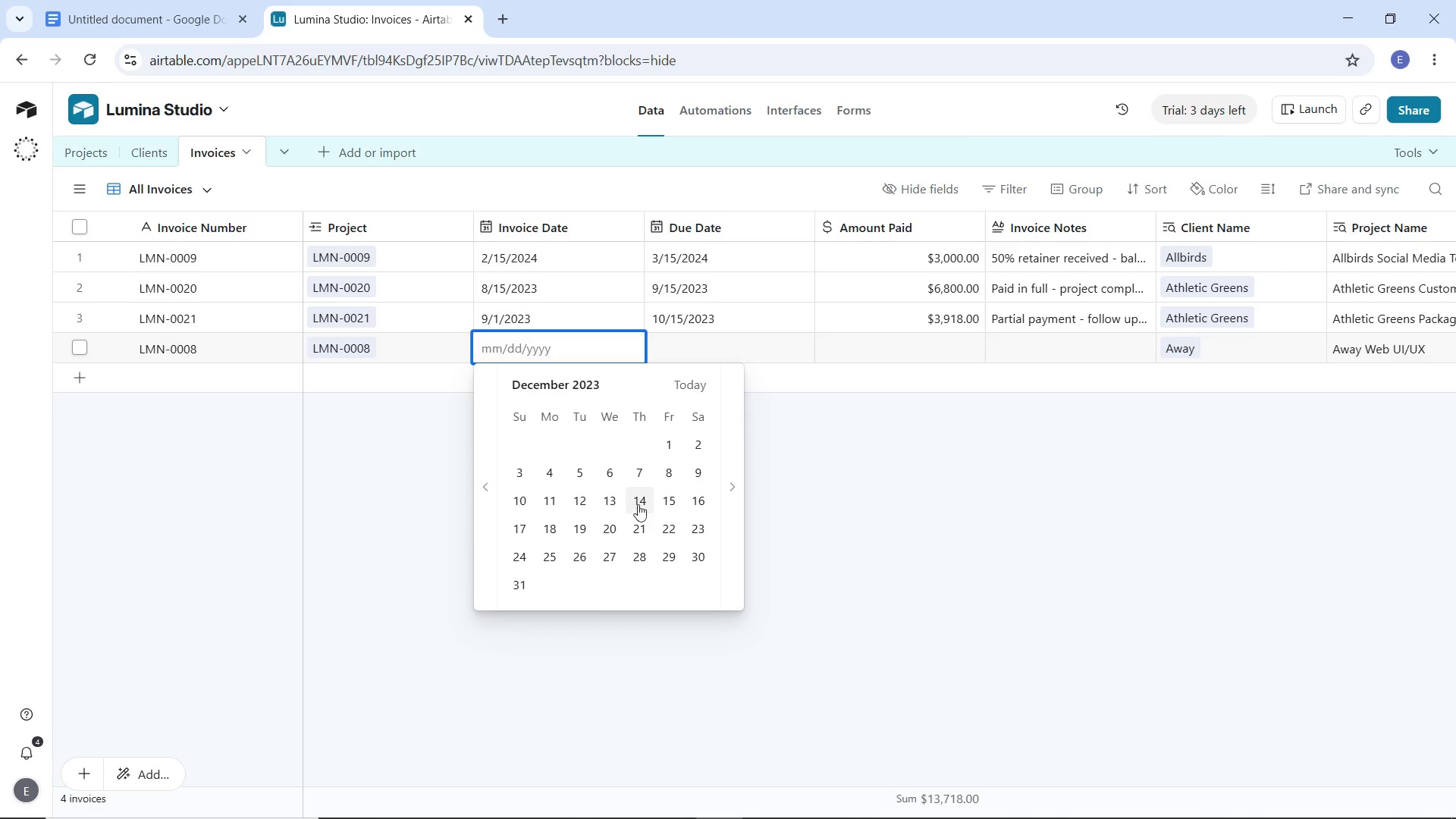 
left_click([660, 505])
 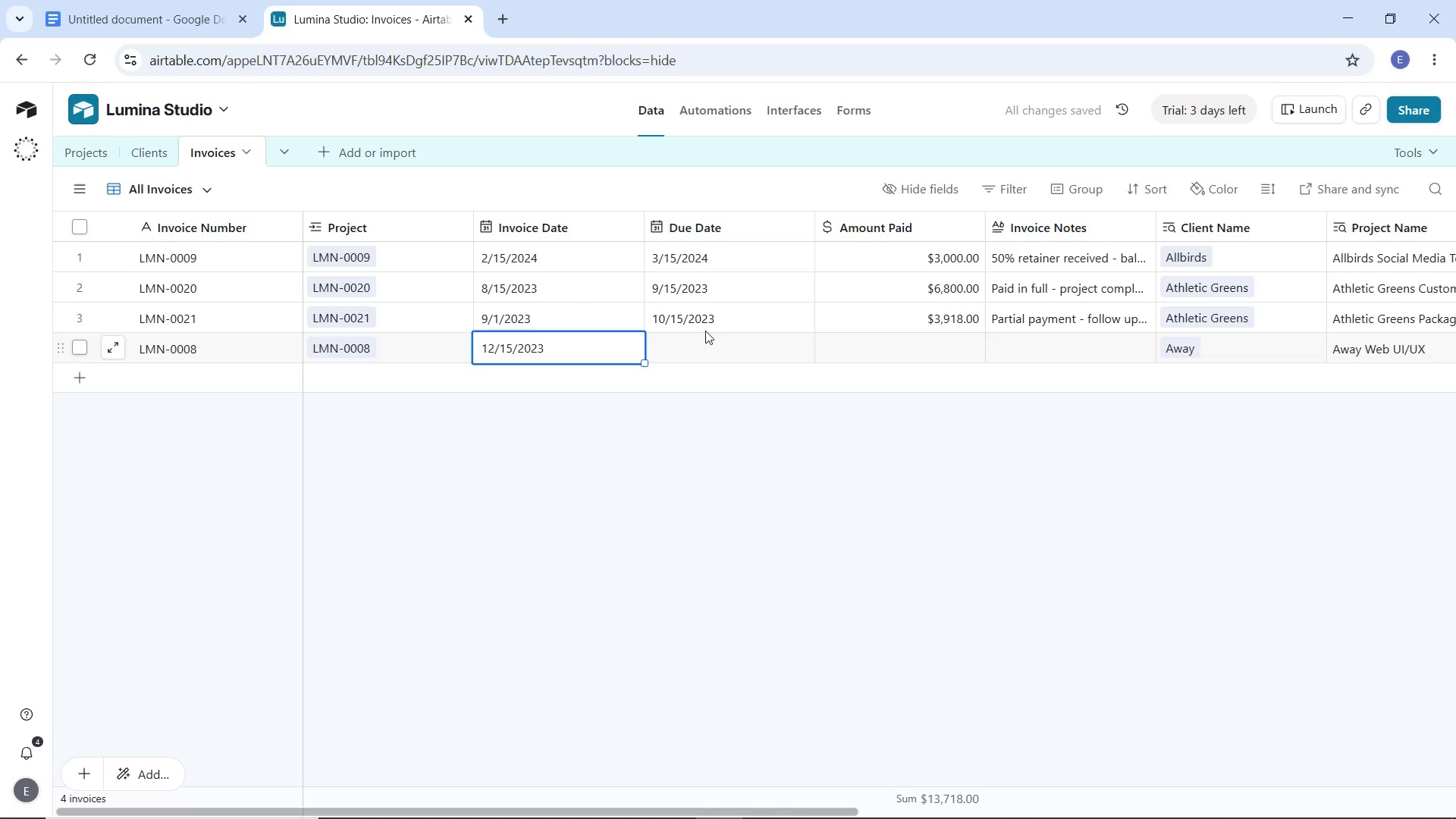 
left_click([697, 341])
 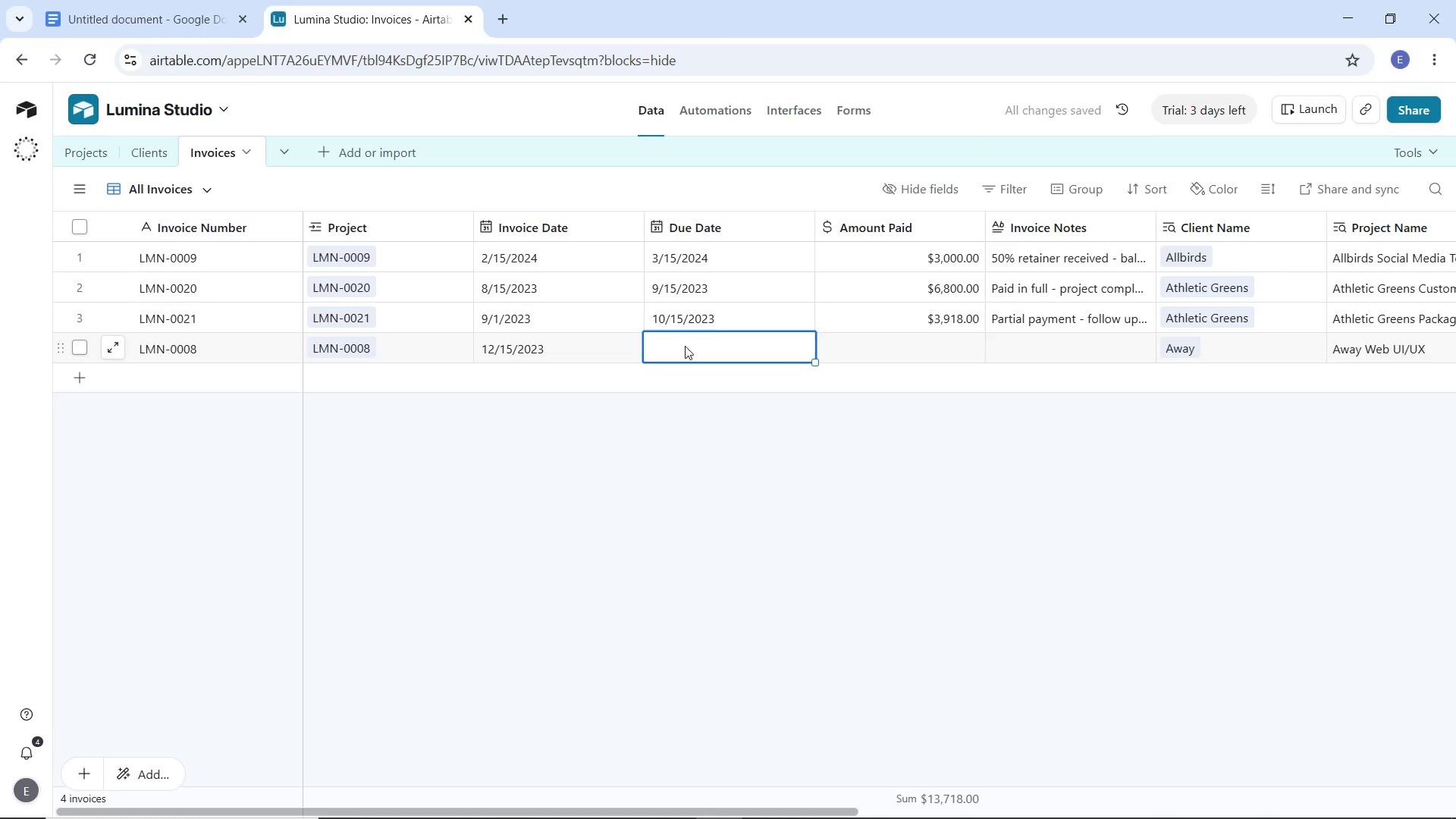 
double_click([685, 346])
 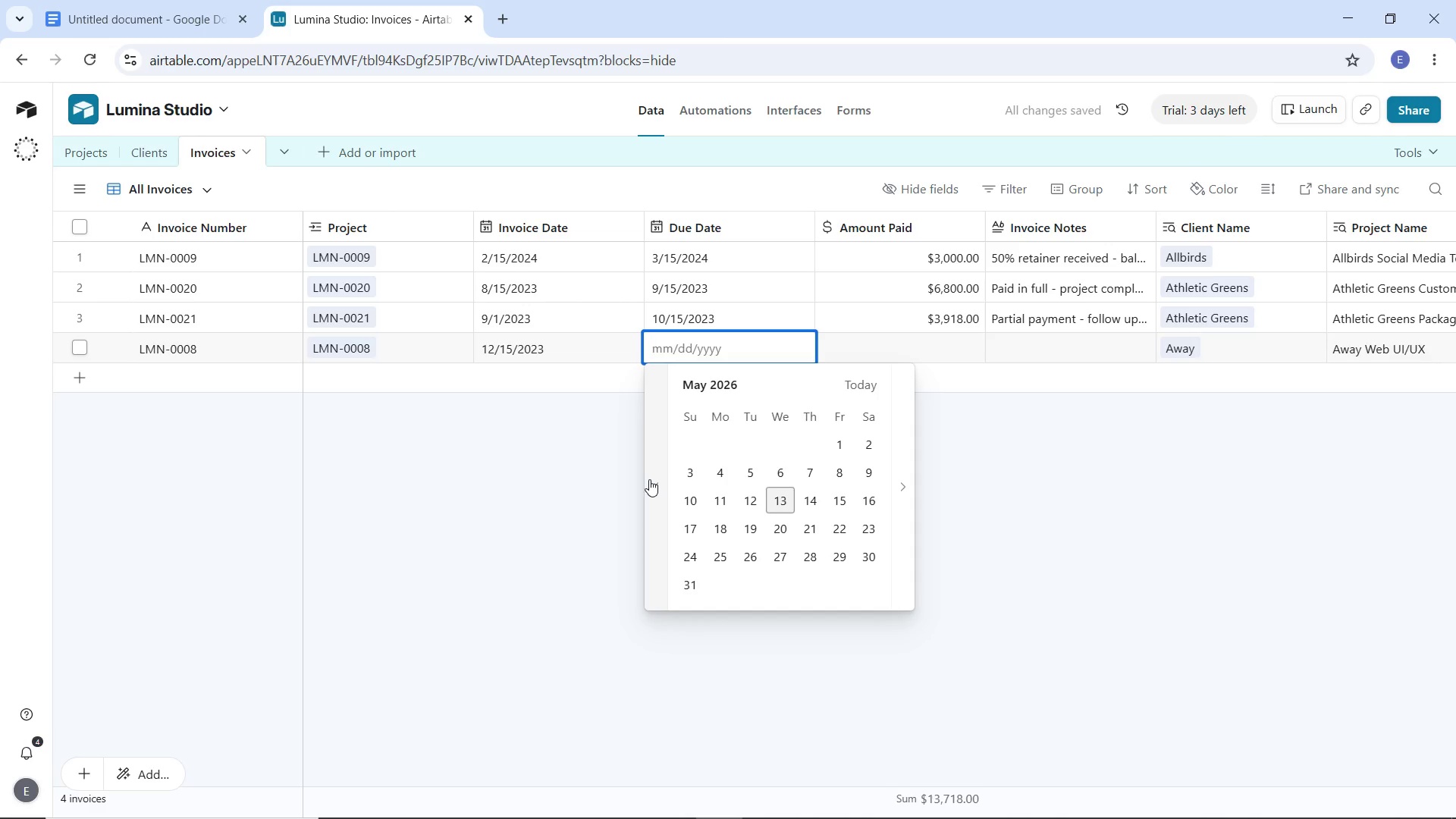 
double_click([655, 482])
 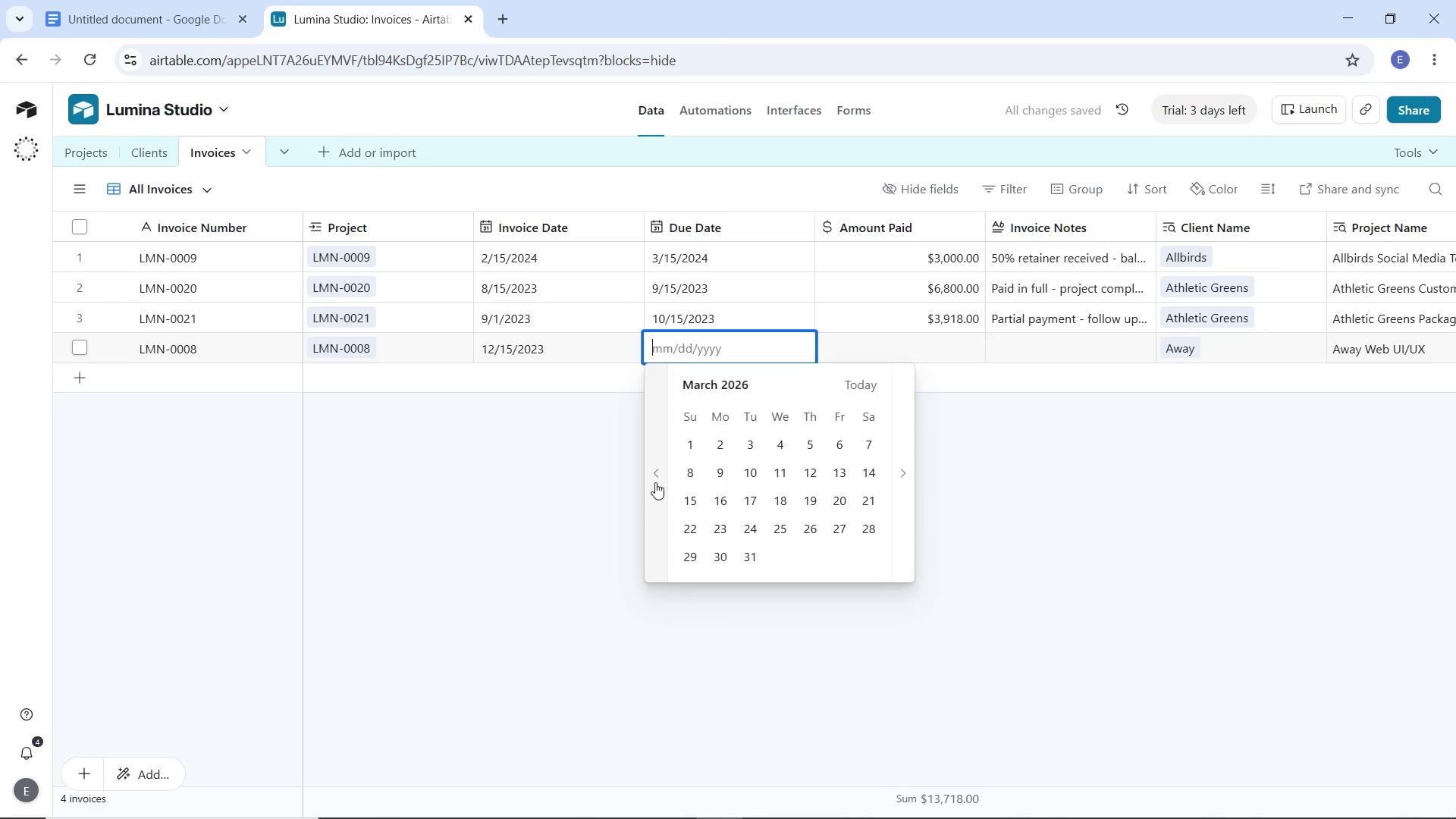 
triple_click([655, 482])
 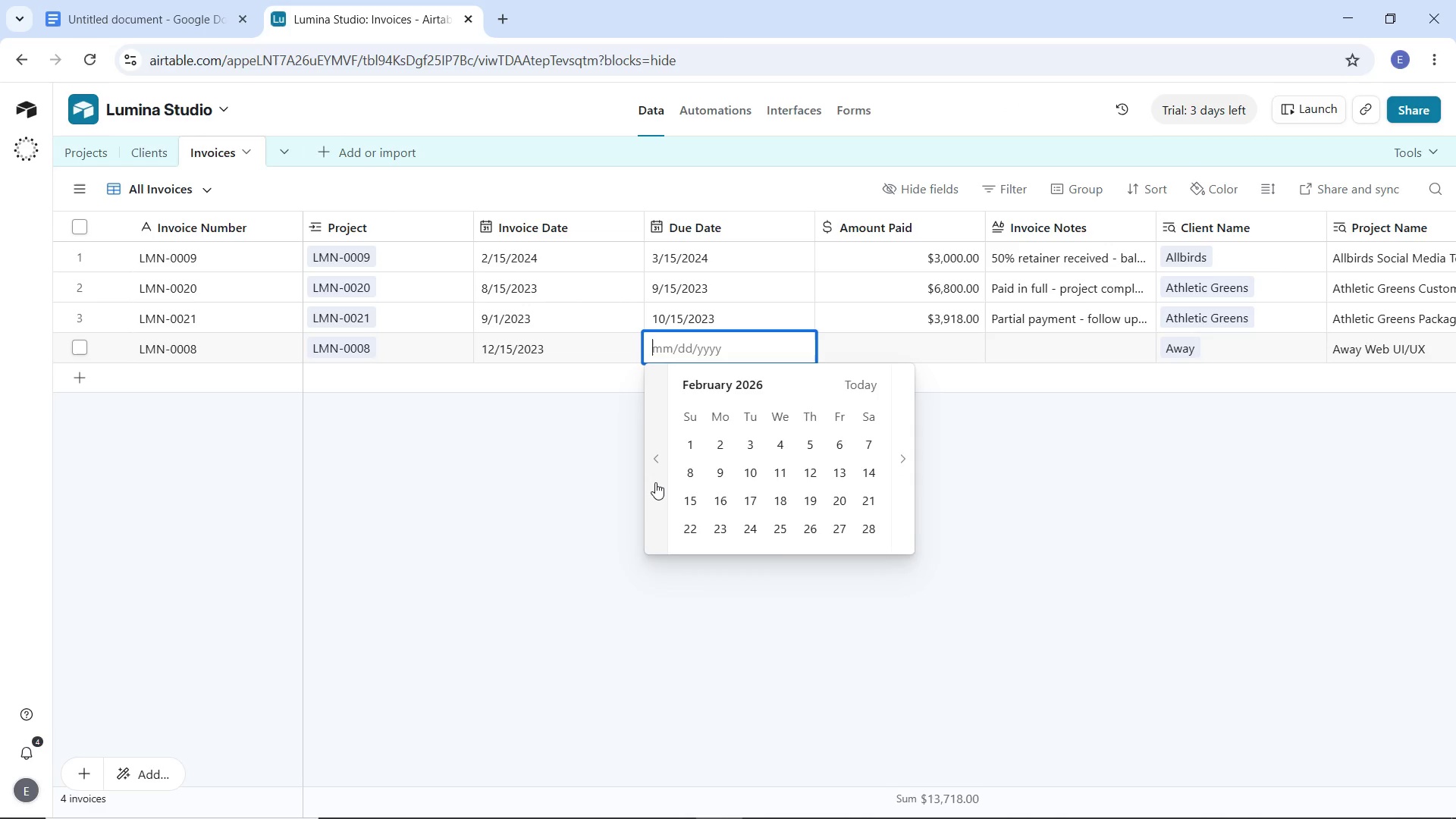 
triple_click([655, 482])
 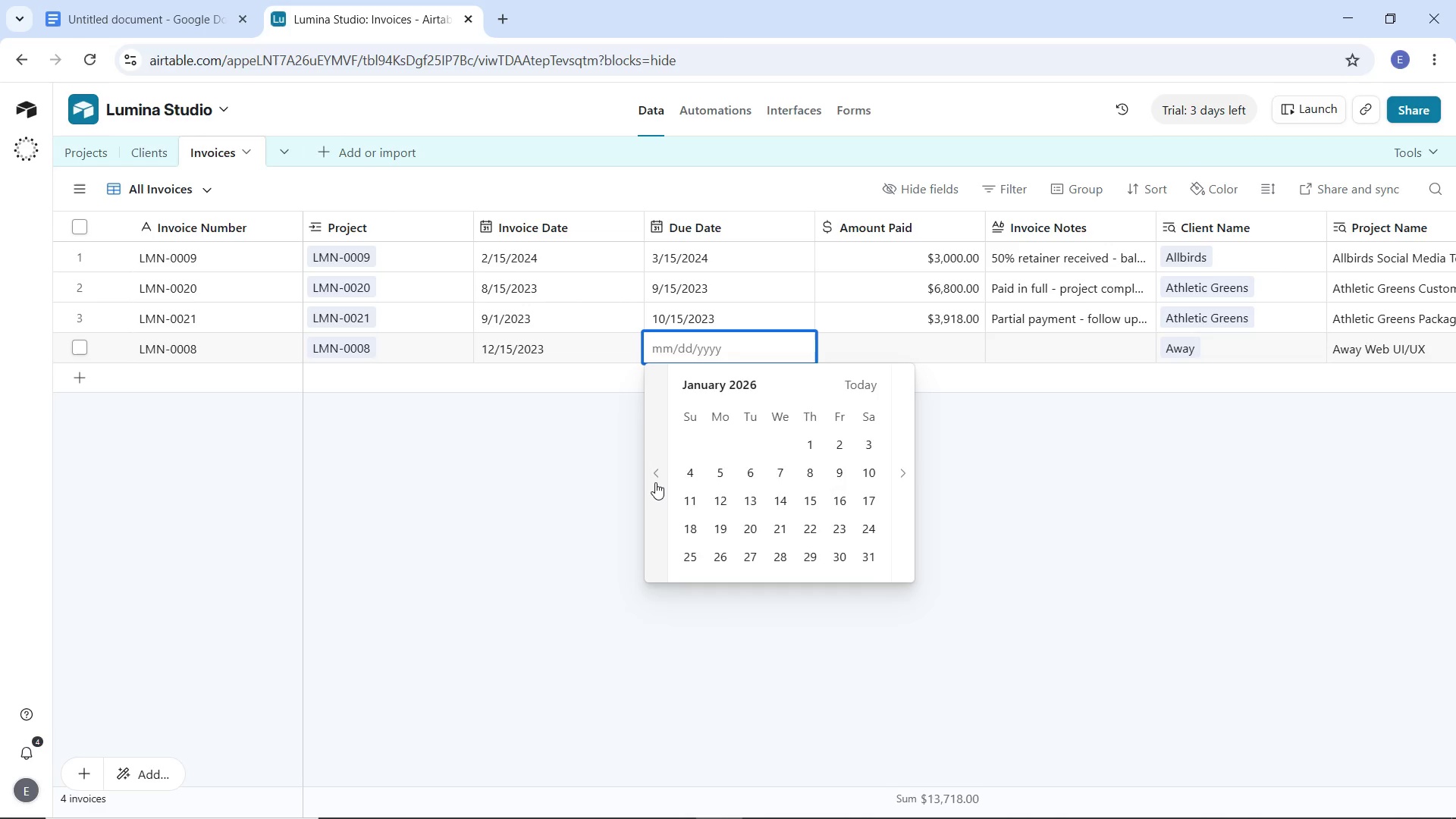 
triple_click([655, 482])
 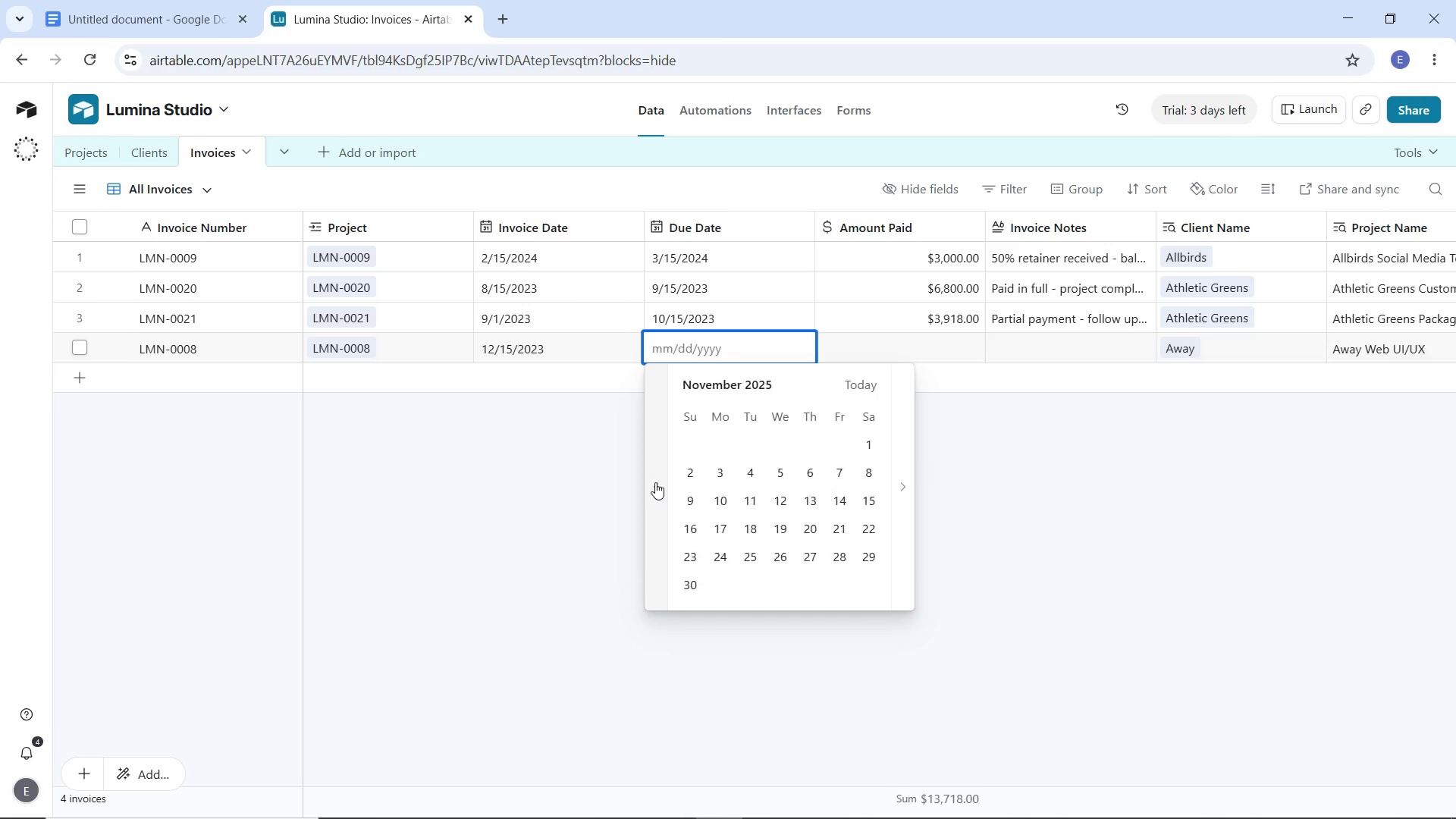 
triple_click([655, 482])
 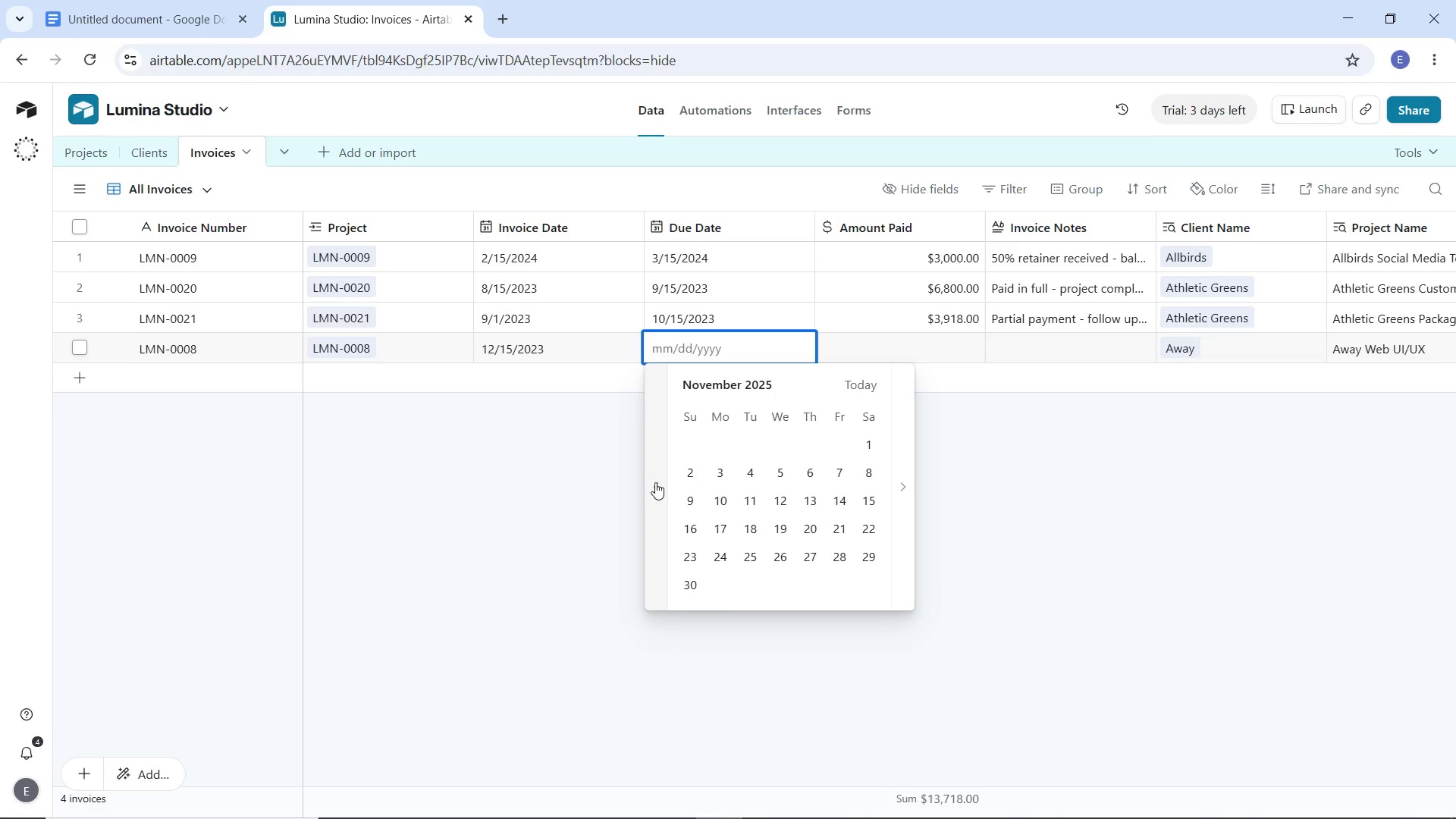 
triple_click([655, 482])
 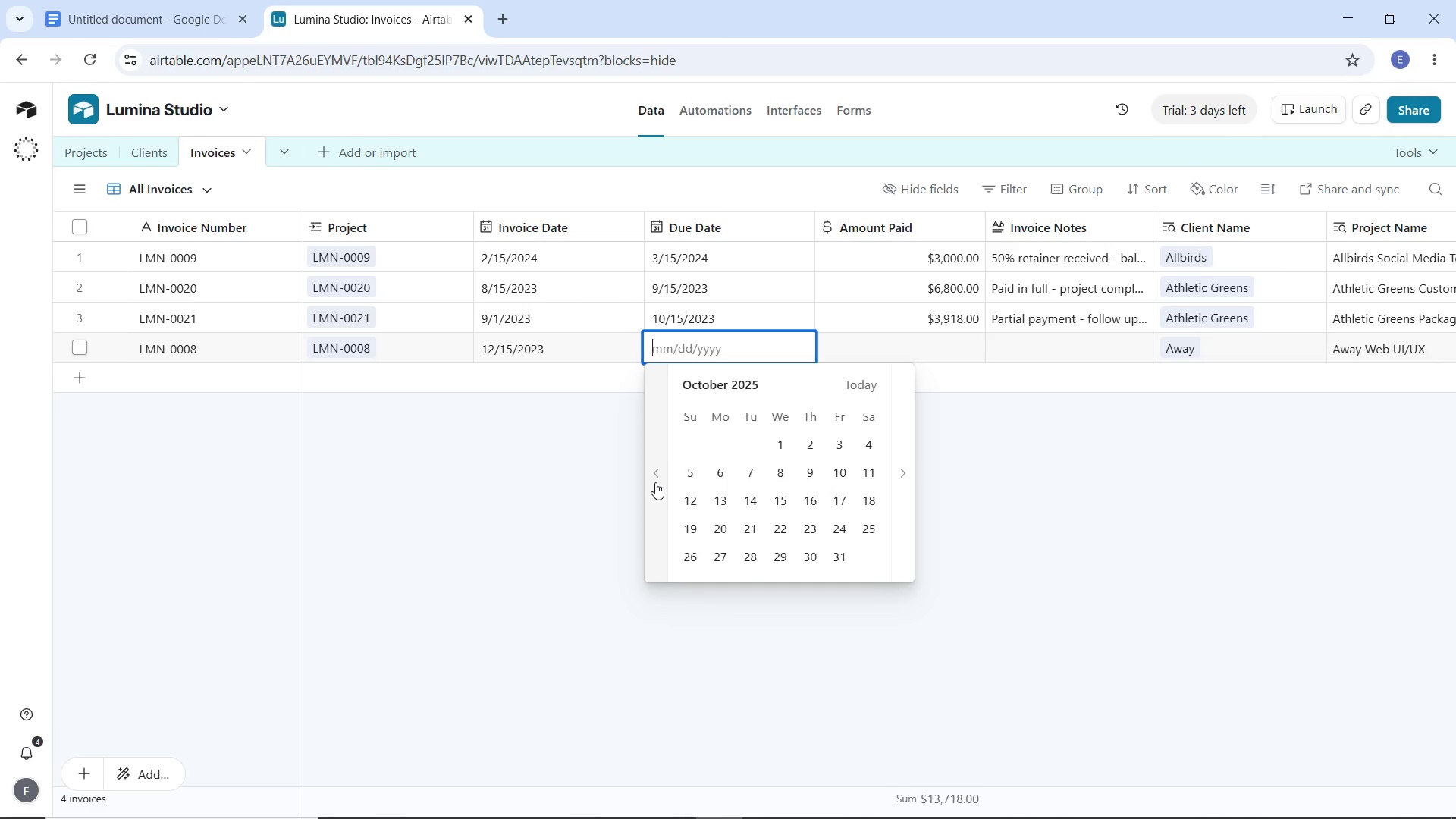 
triple_click([655, 482])
 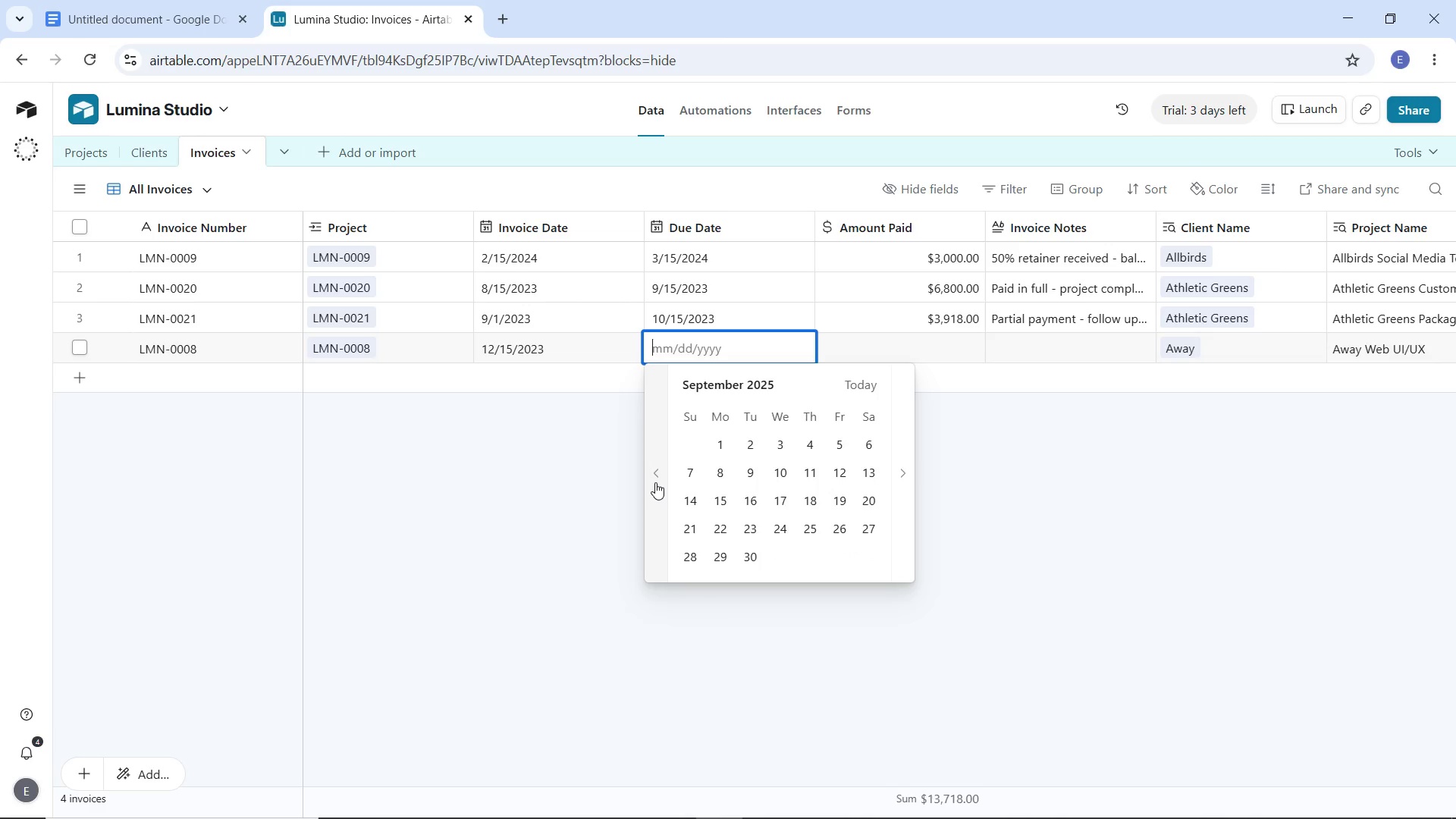 
triple_click([655, 482])
 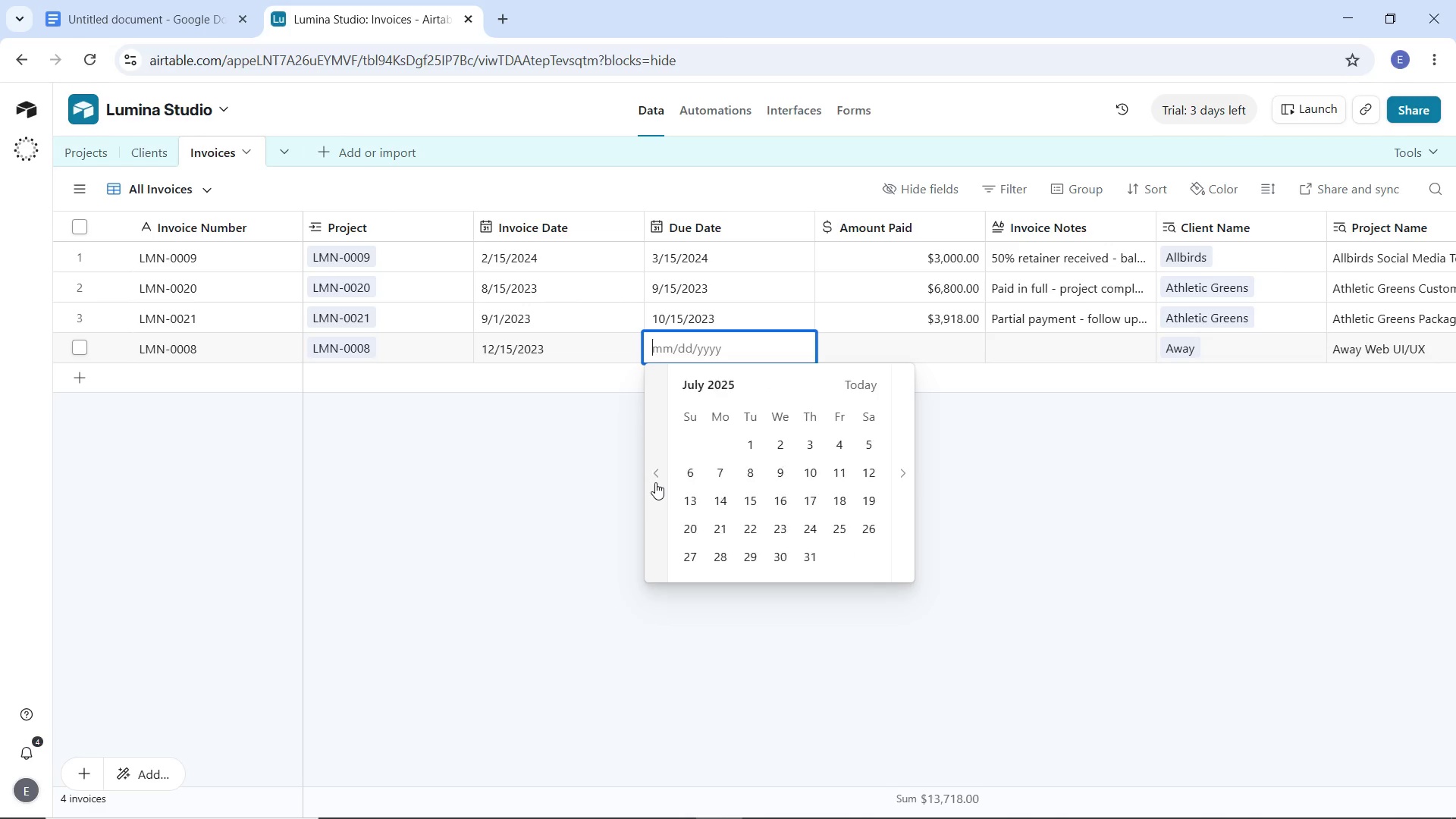 
triple_click([655, 482])
 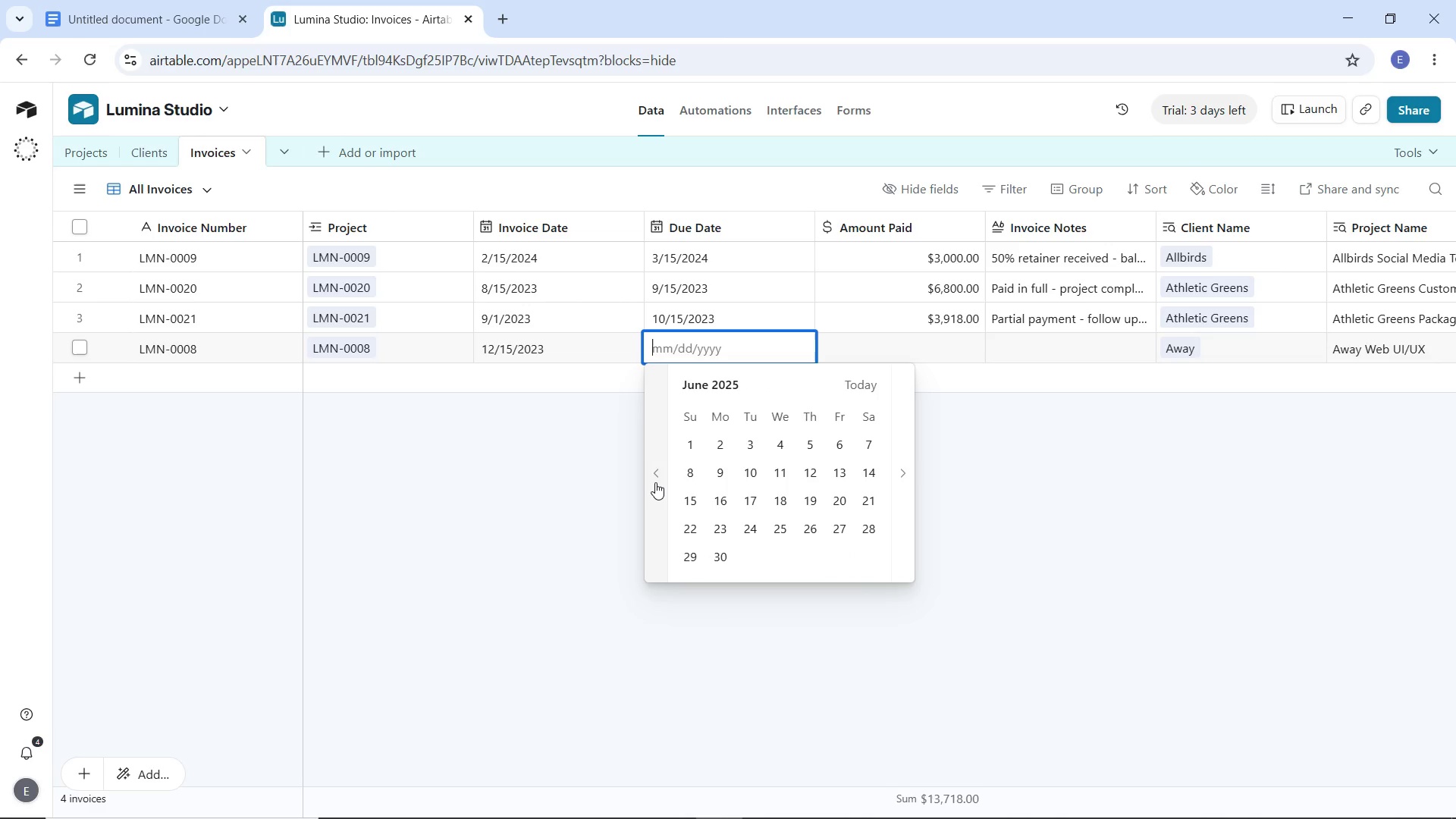 
triple_click([655, 482])
 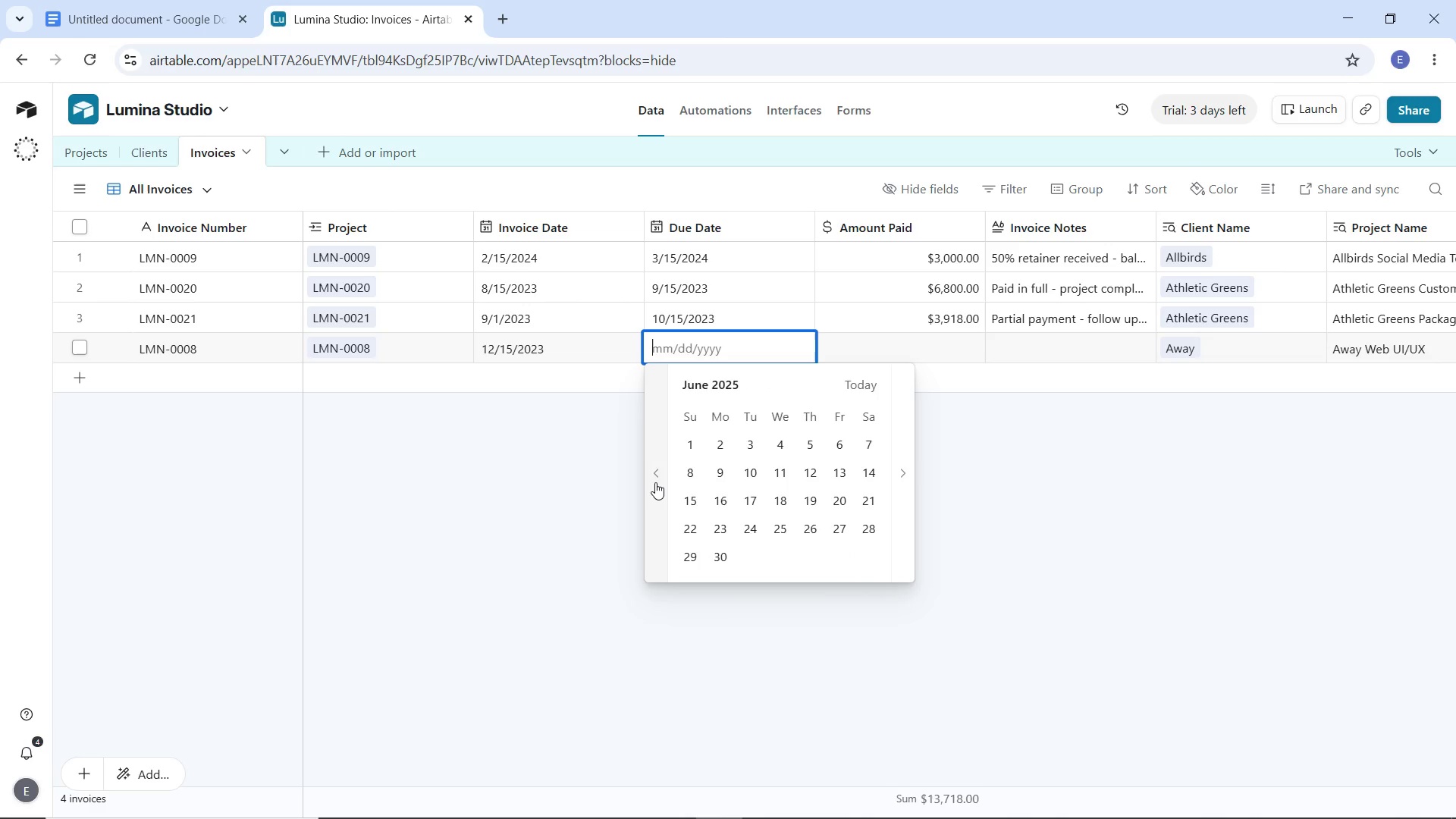 
triple_click([655, 482])
 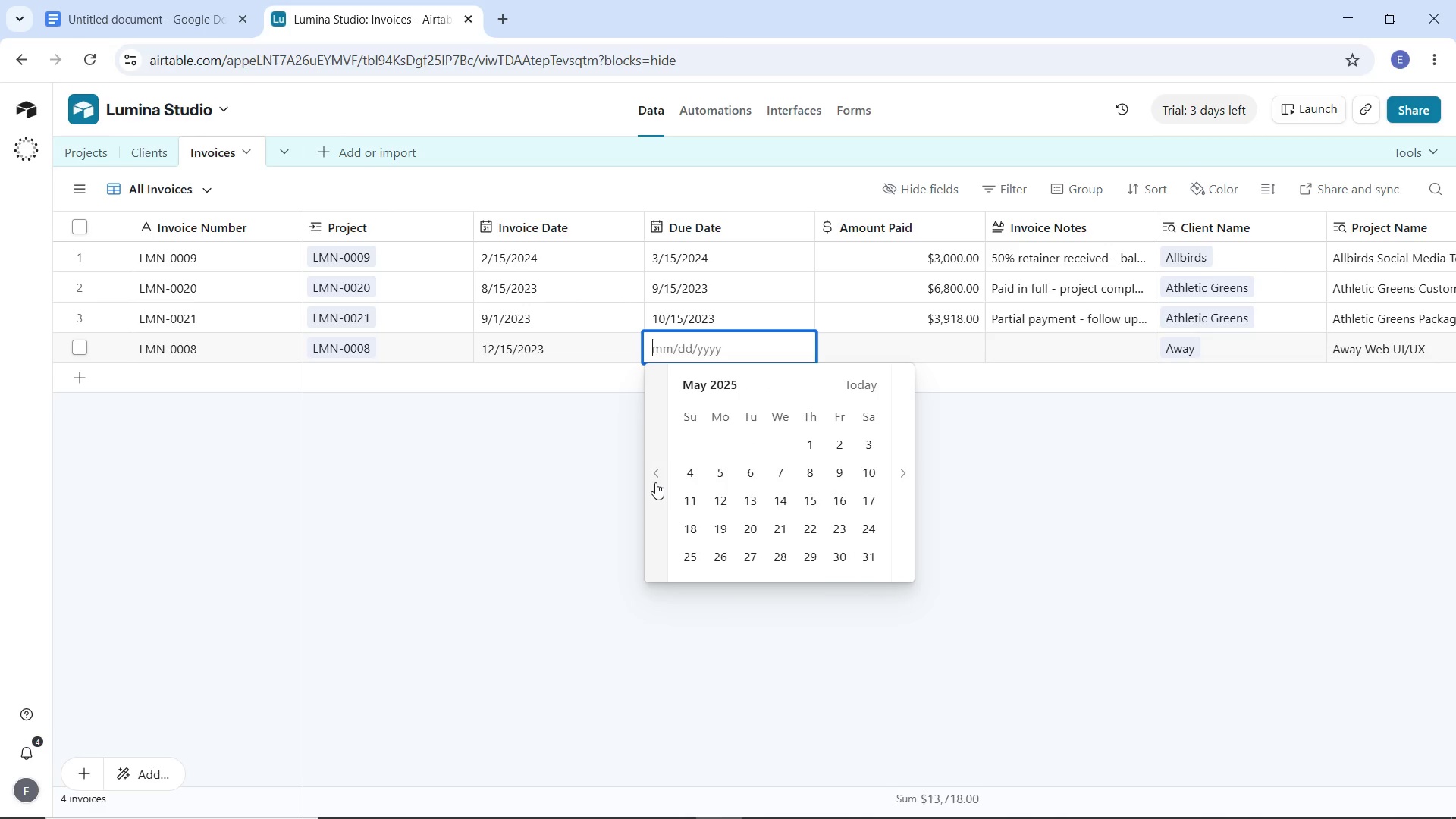 
triple_click([655, 482])
 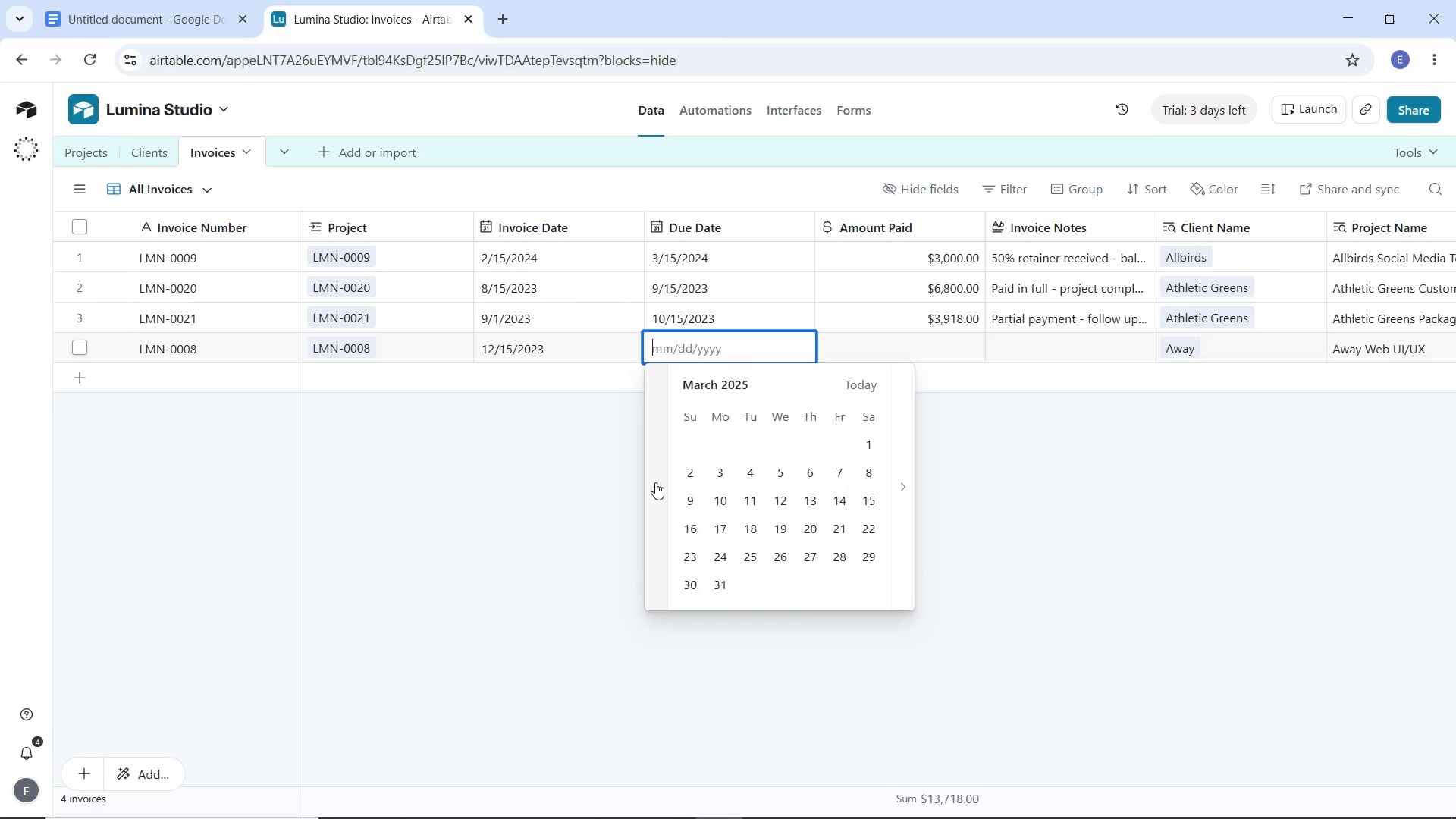 
triple_click([655, 482])
 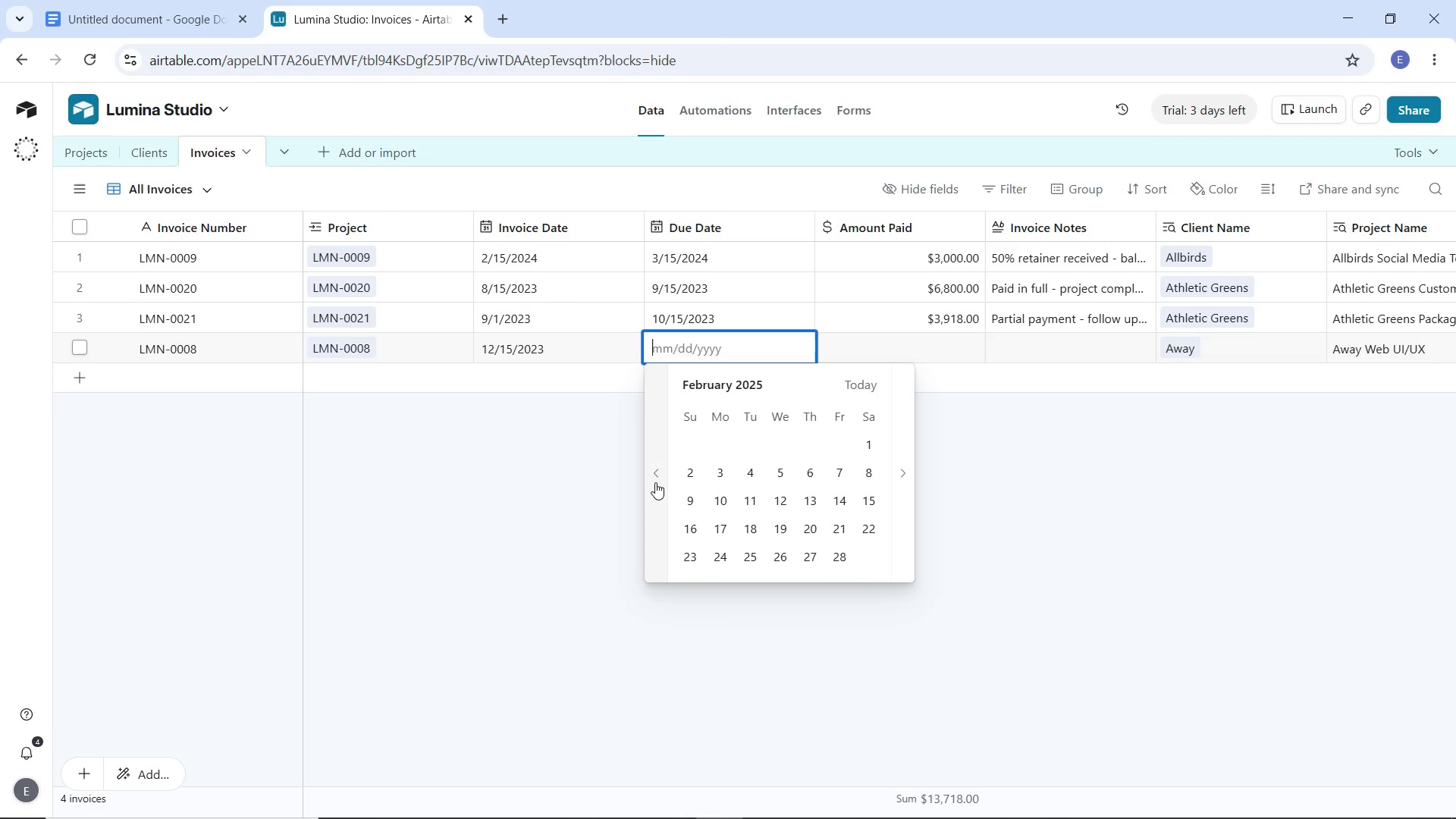 
triple_click([655, 482])
 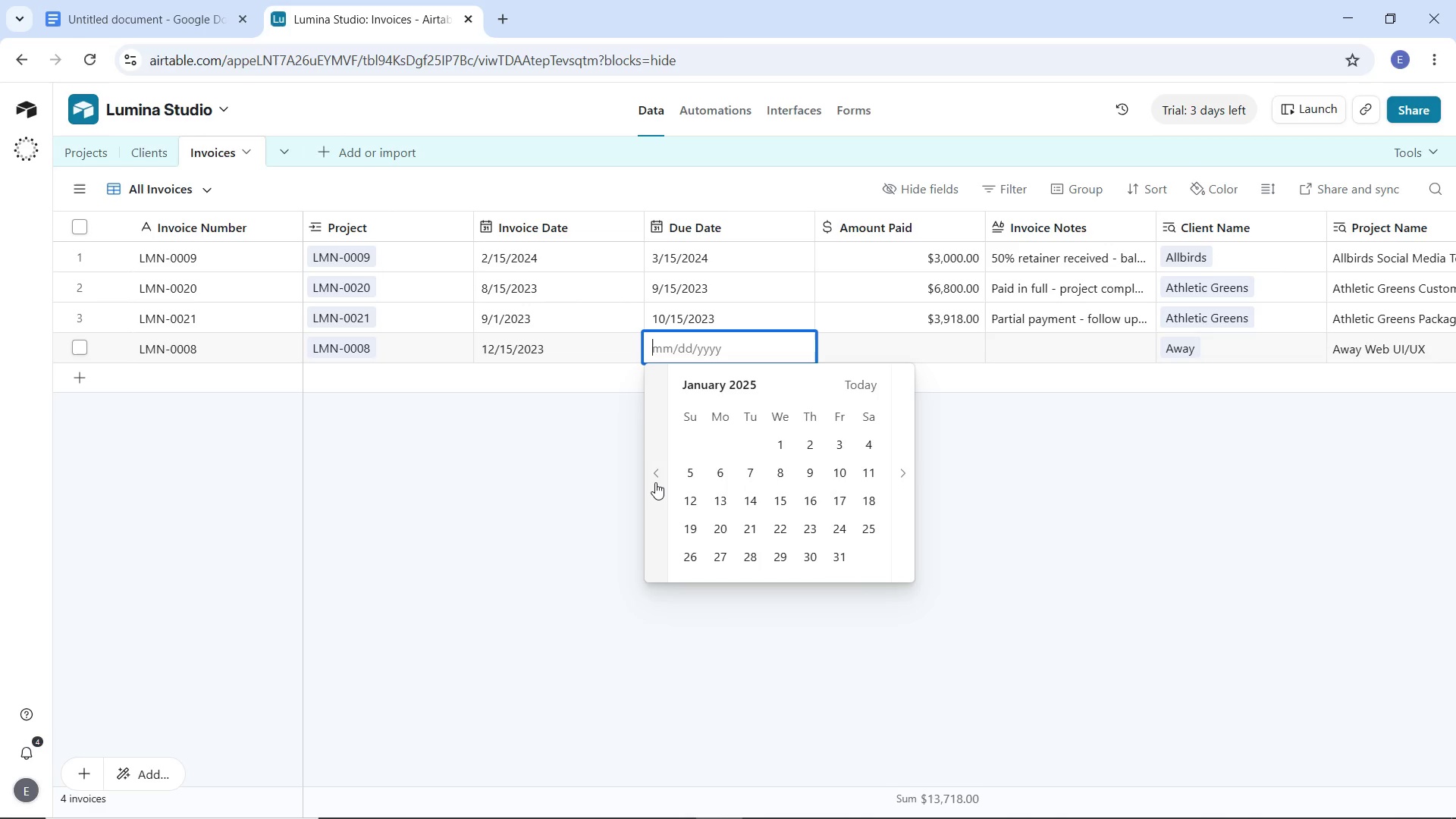 
triple_click([655, 482])
 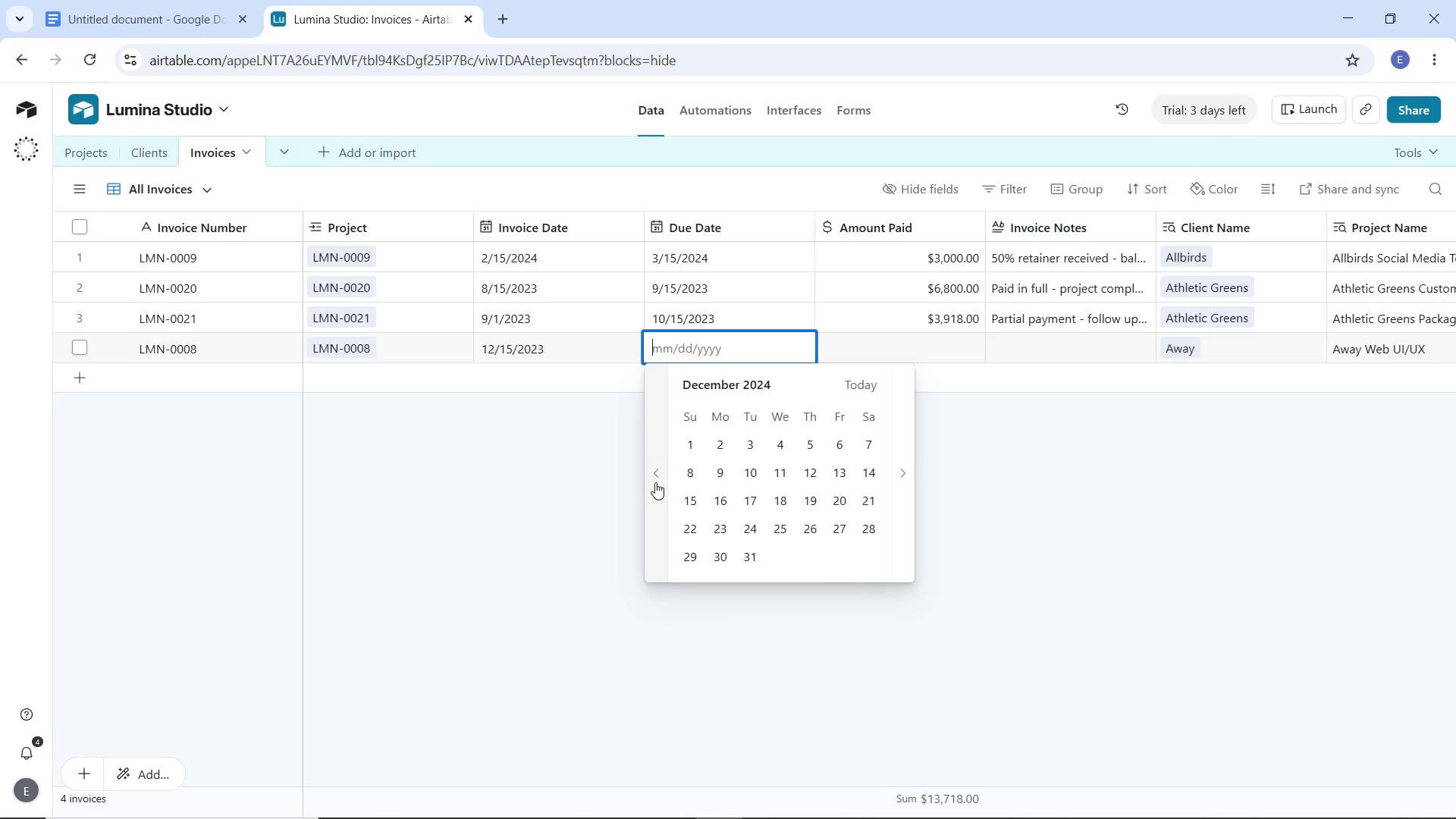 
triple_click([655, 482])
 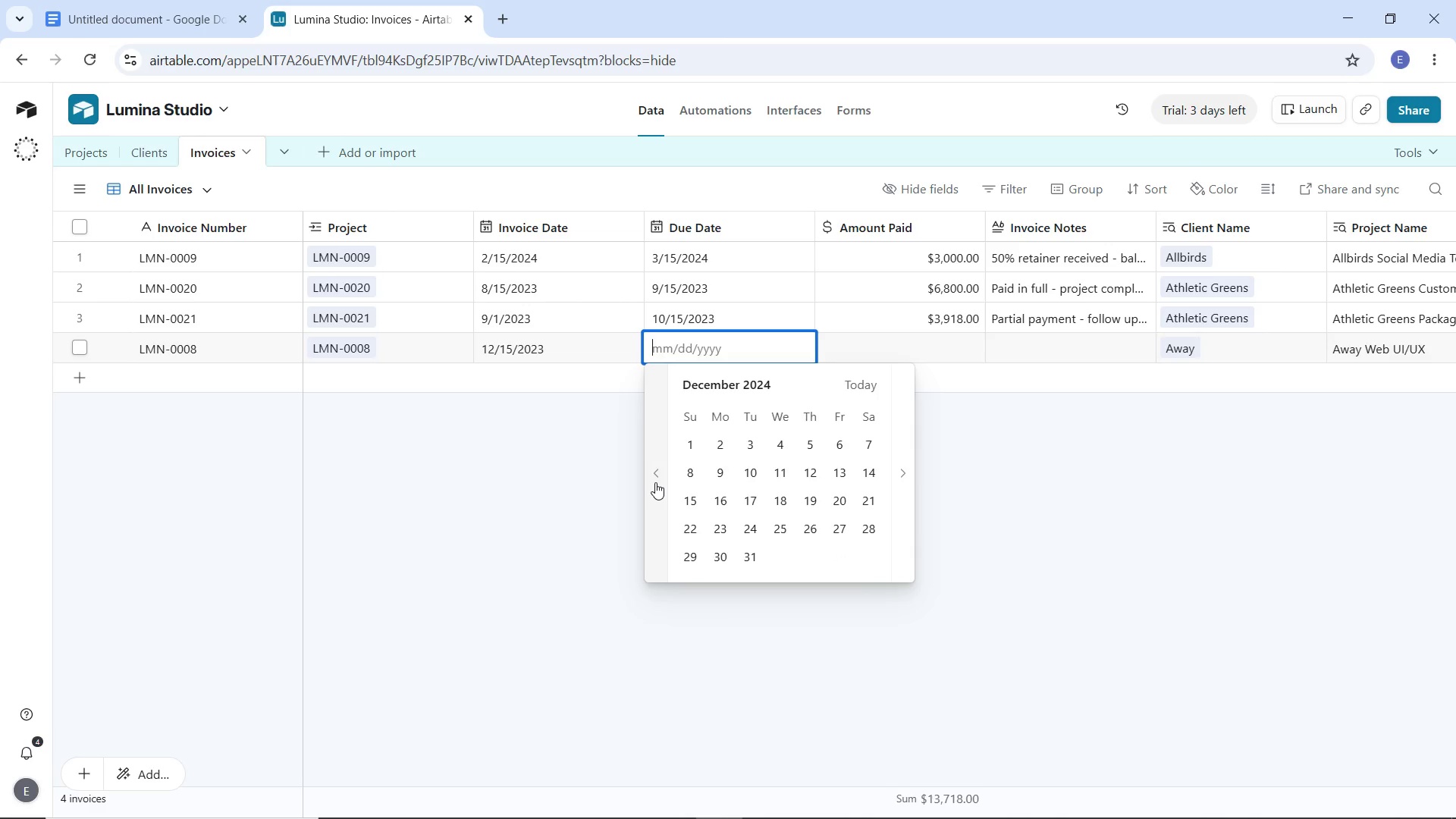 
triple_click([655, 482])
 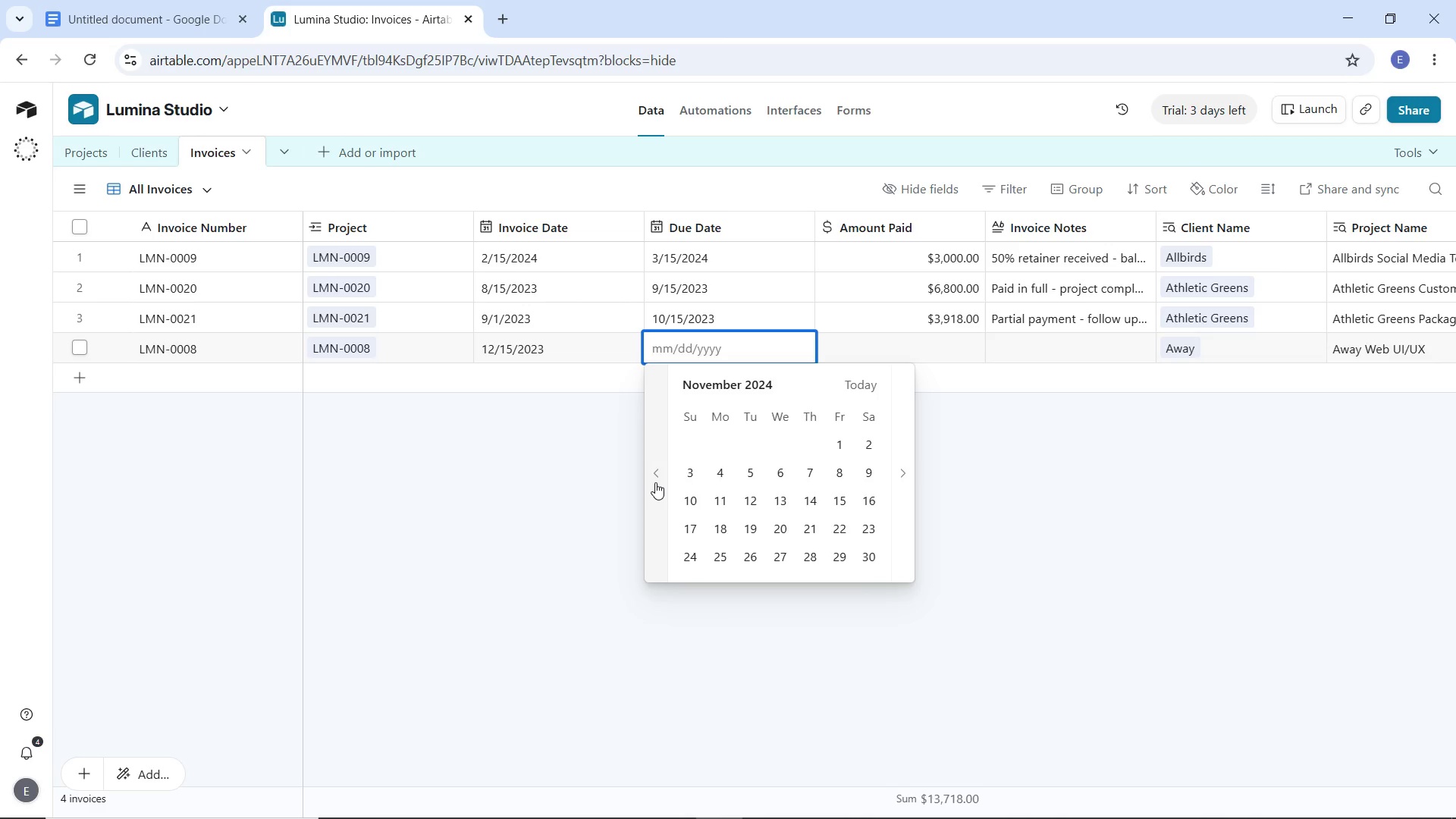 
triple_click([655, 482])
 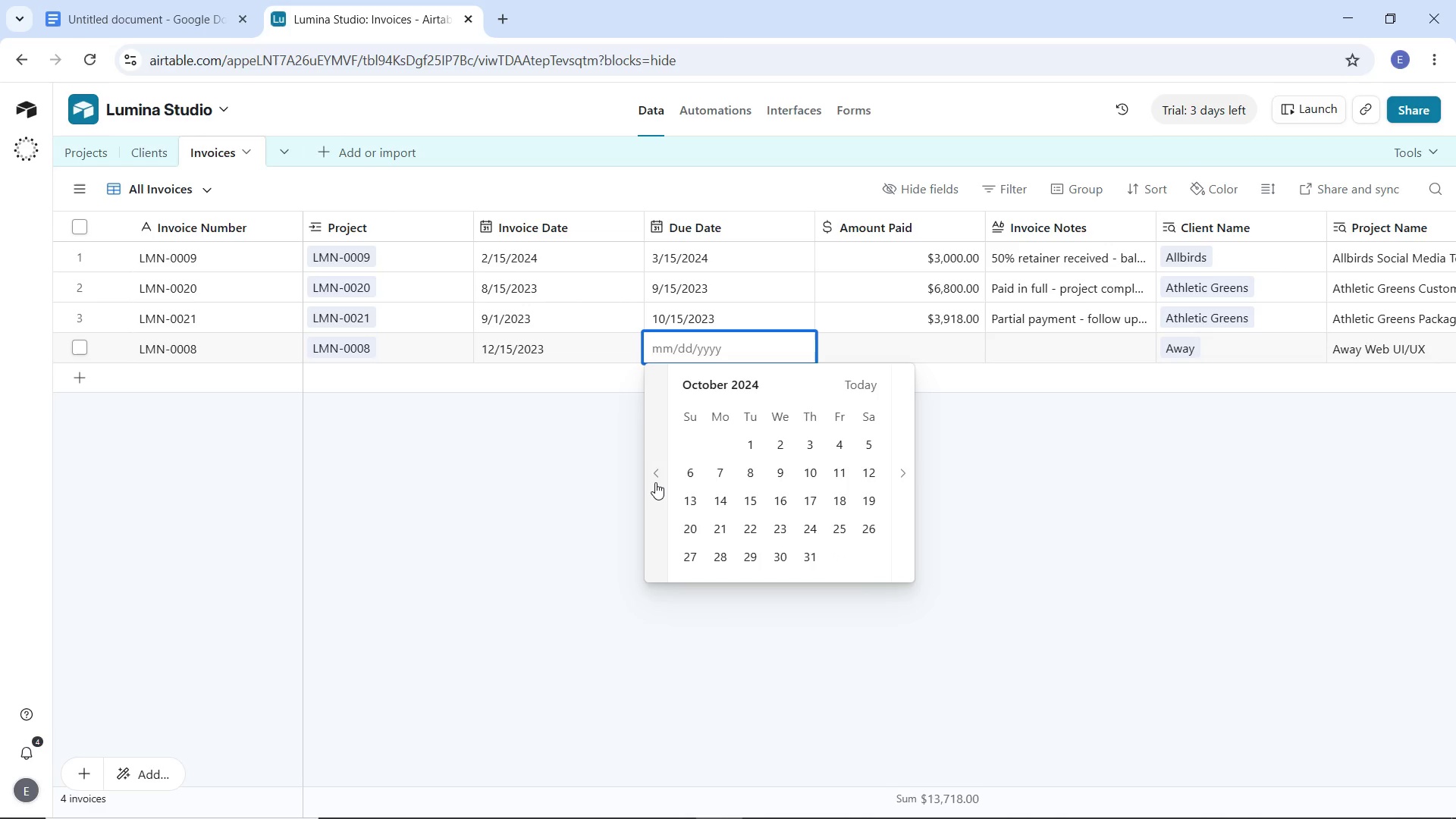 
triple_click([655, 482])
 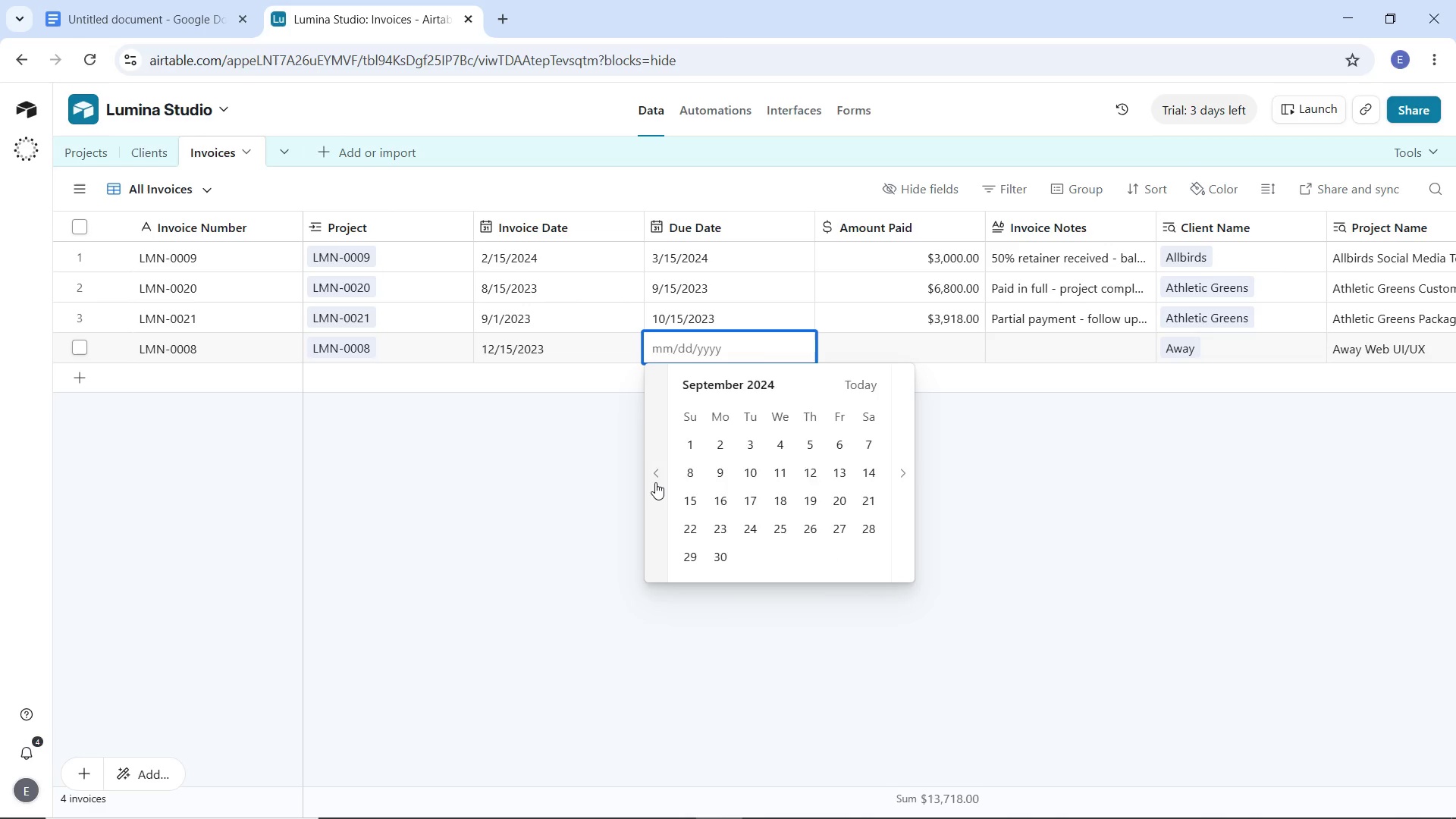 
triple_click([655, 482])
 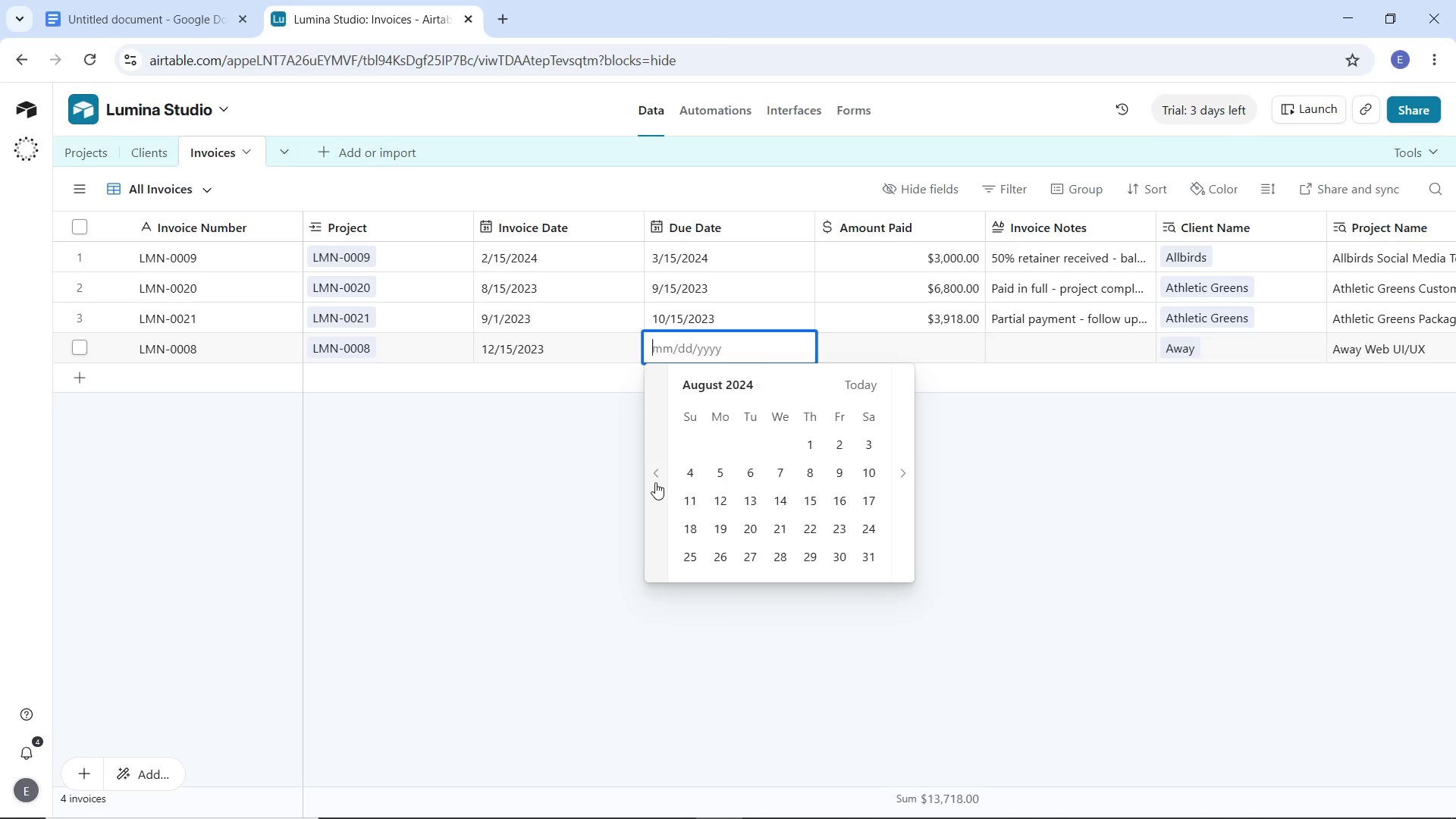 
triple_click([655, 482])
 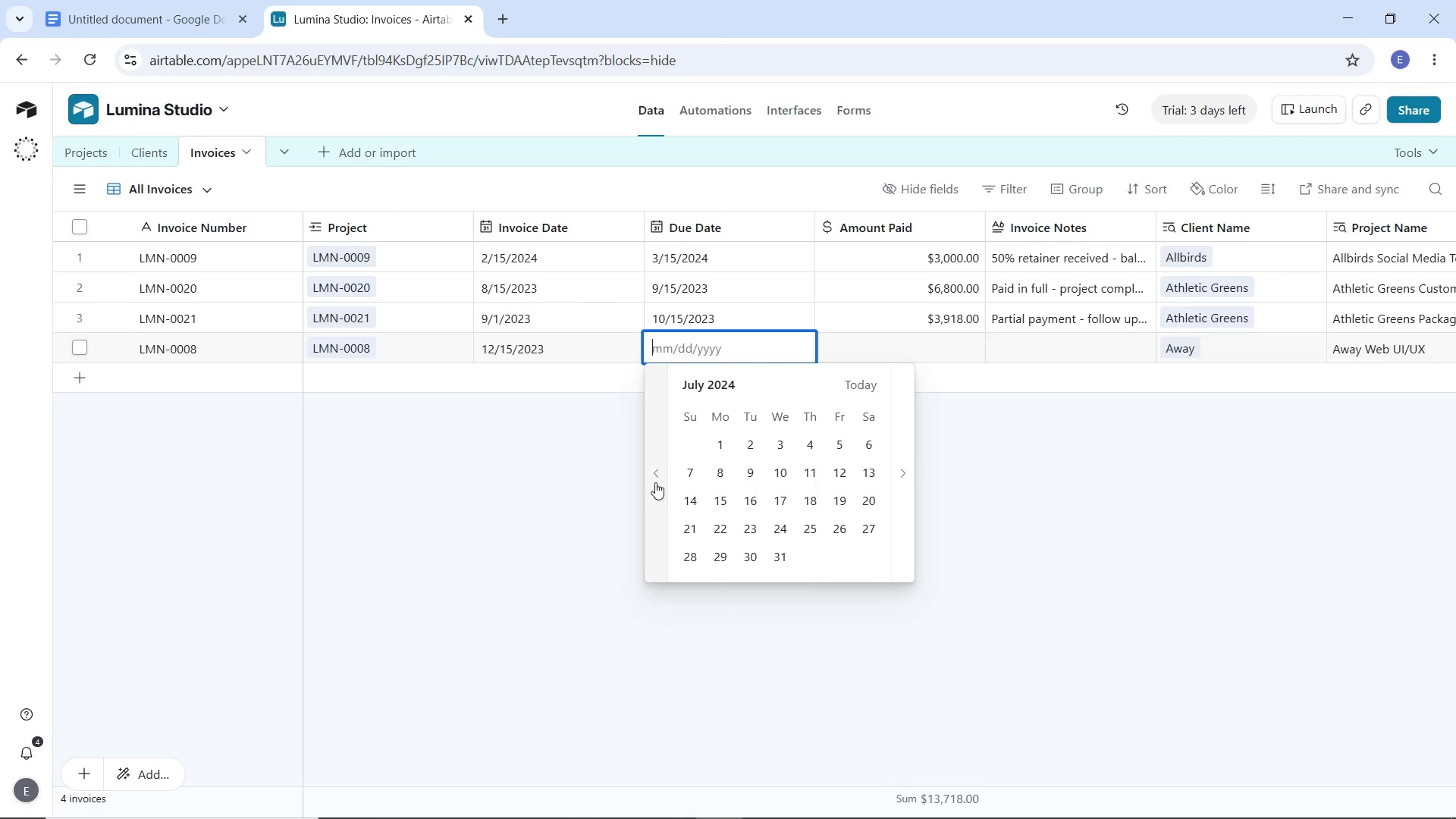 
triple_click([655, 482])
 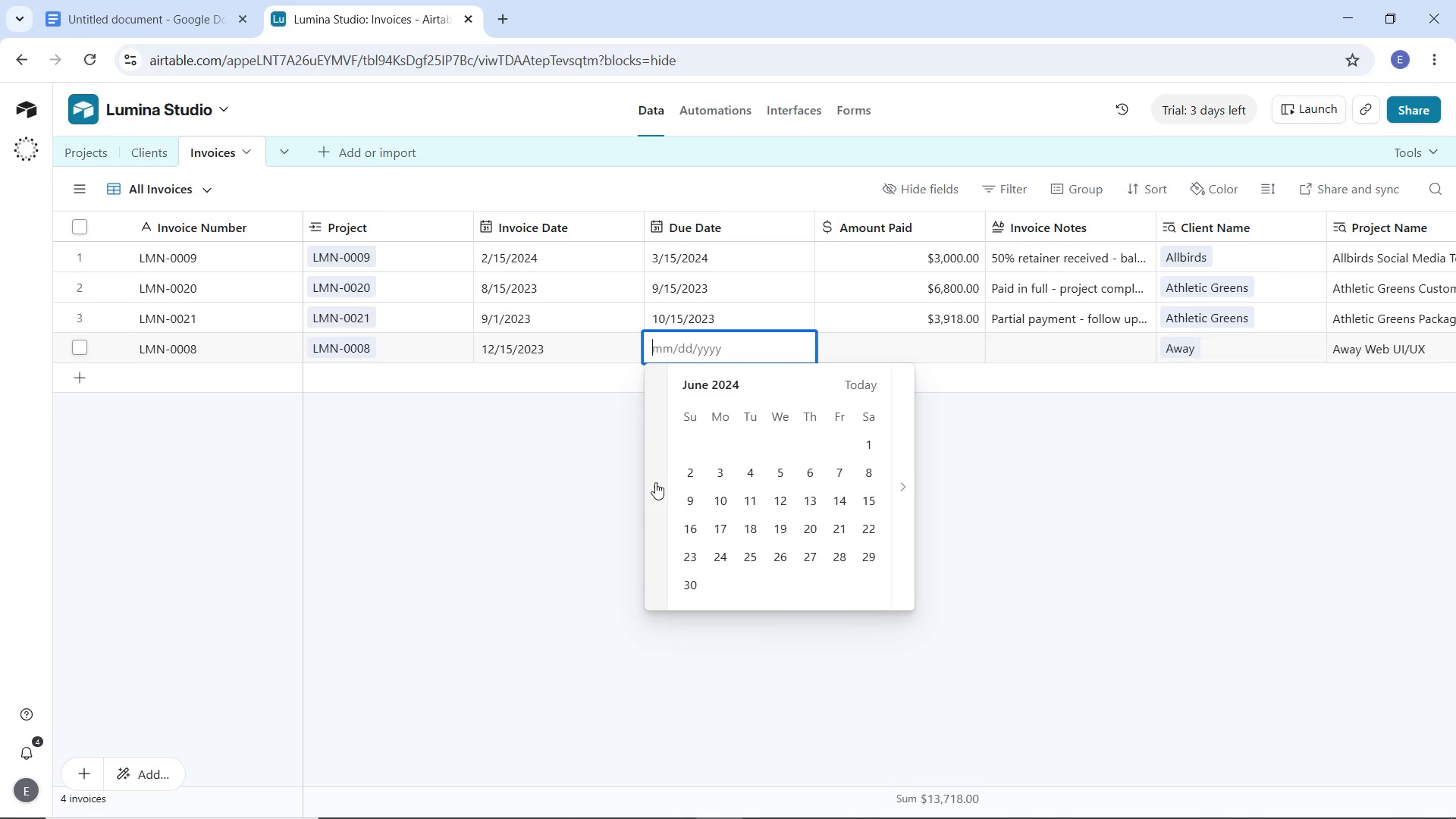 
triple_click([655, 482])
 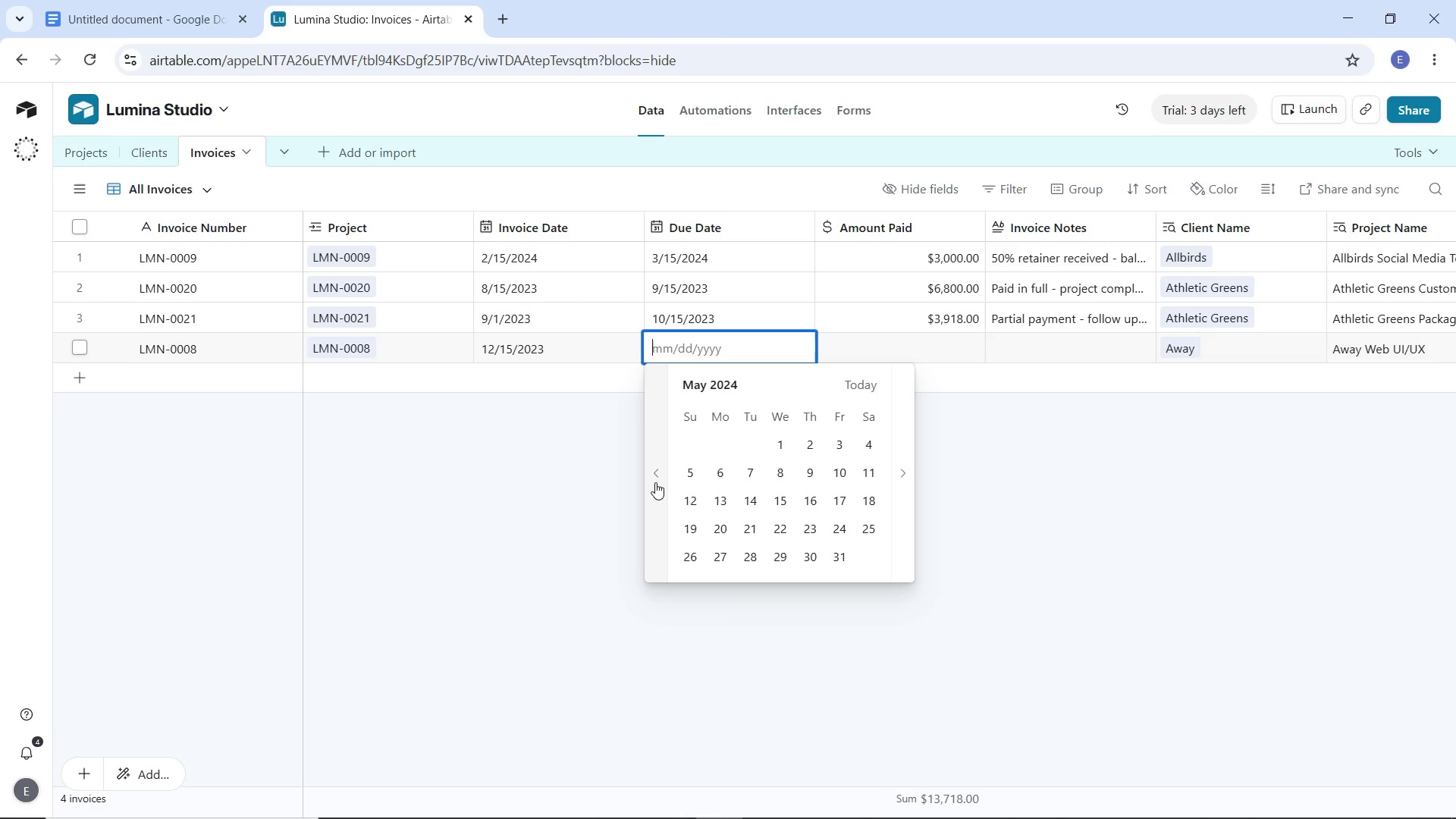 
triple_click([655, 482])
 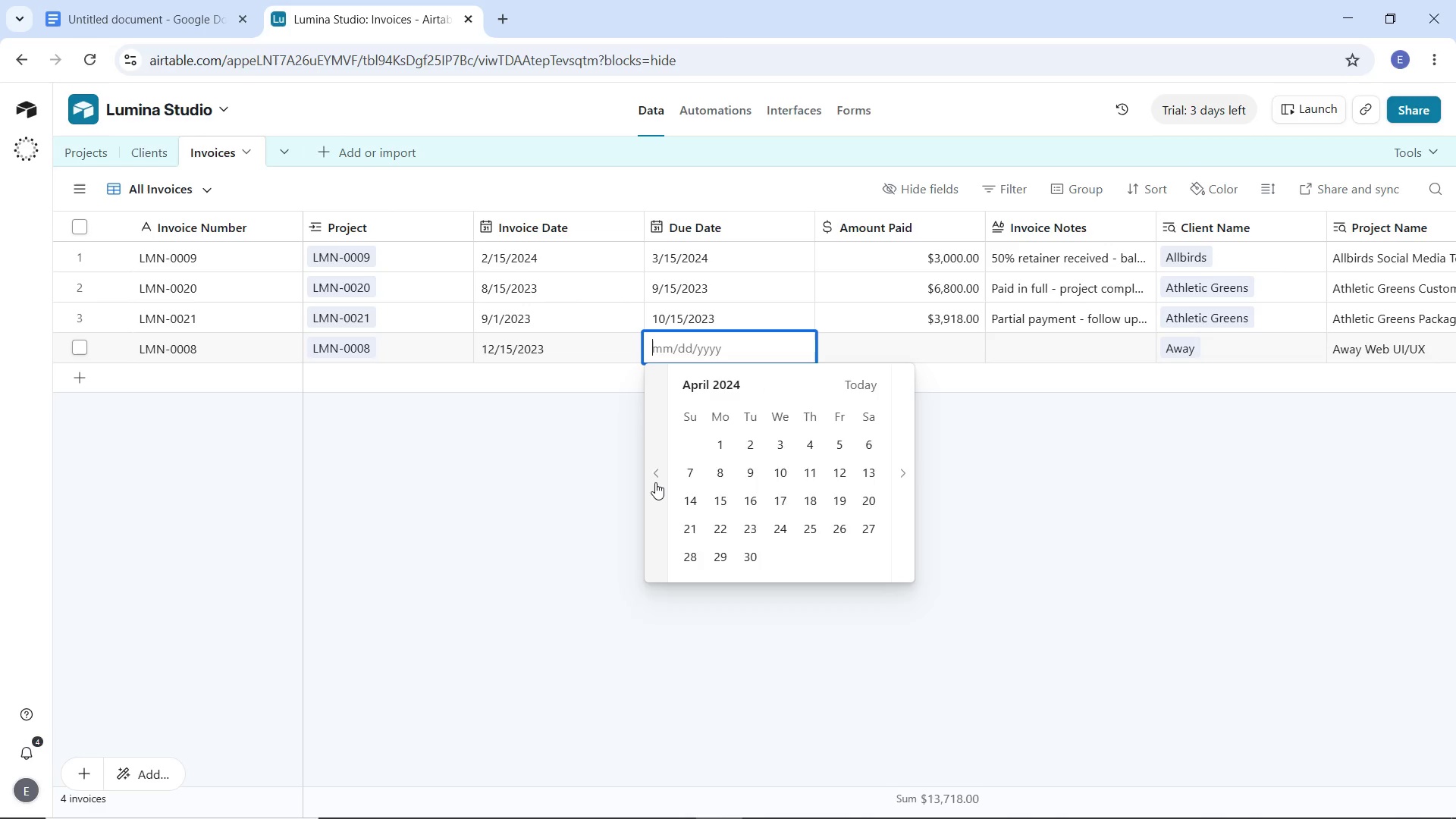 
triple_click([655, 482])
 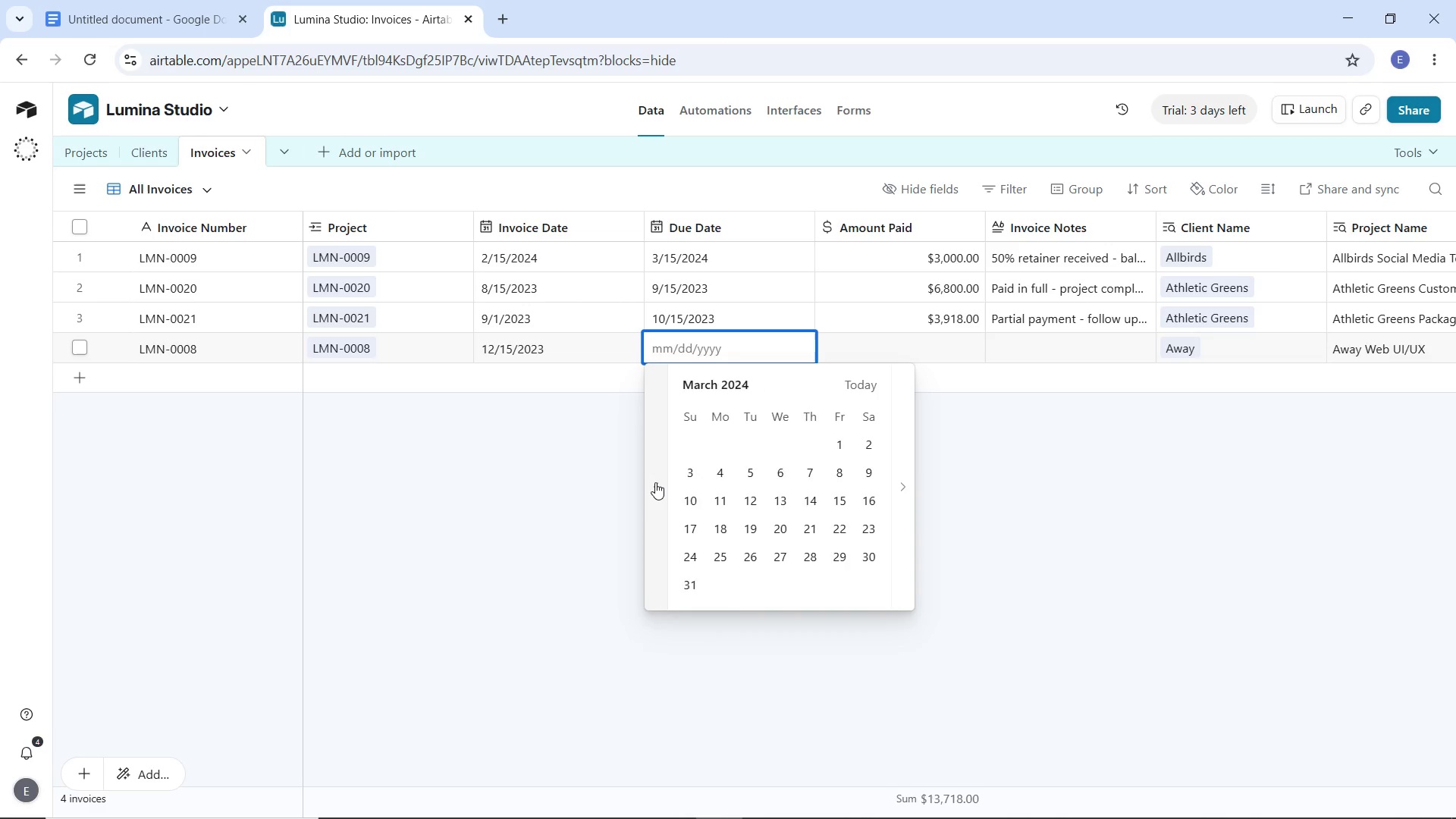 
triple_click([655, 482])
 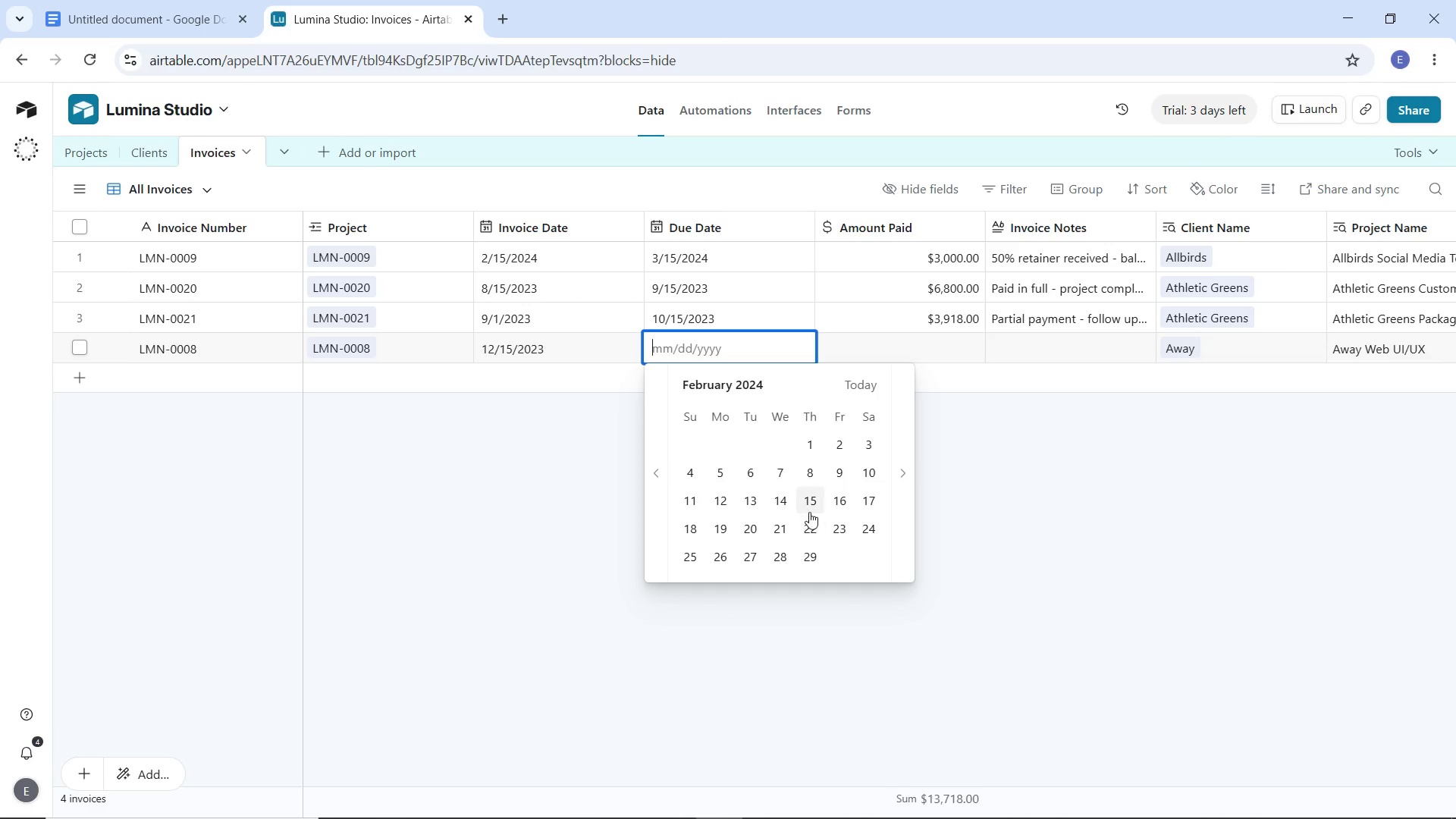 
left_click([809, 509])
 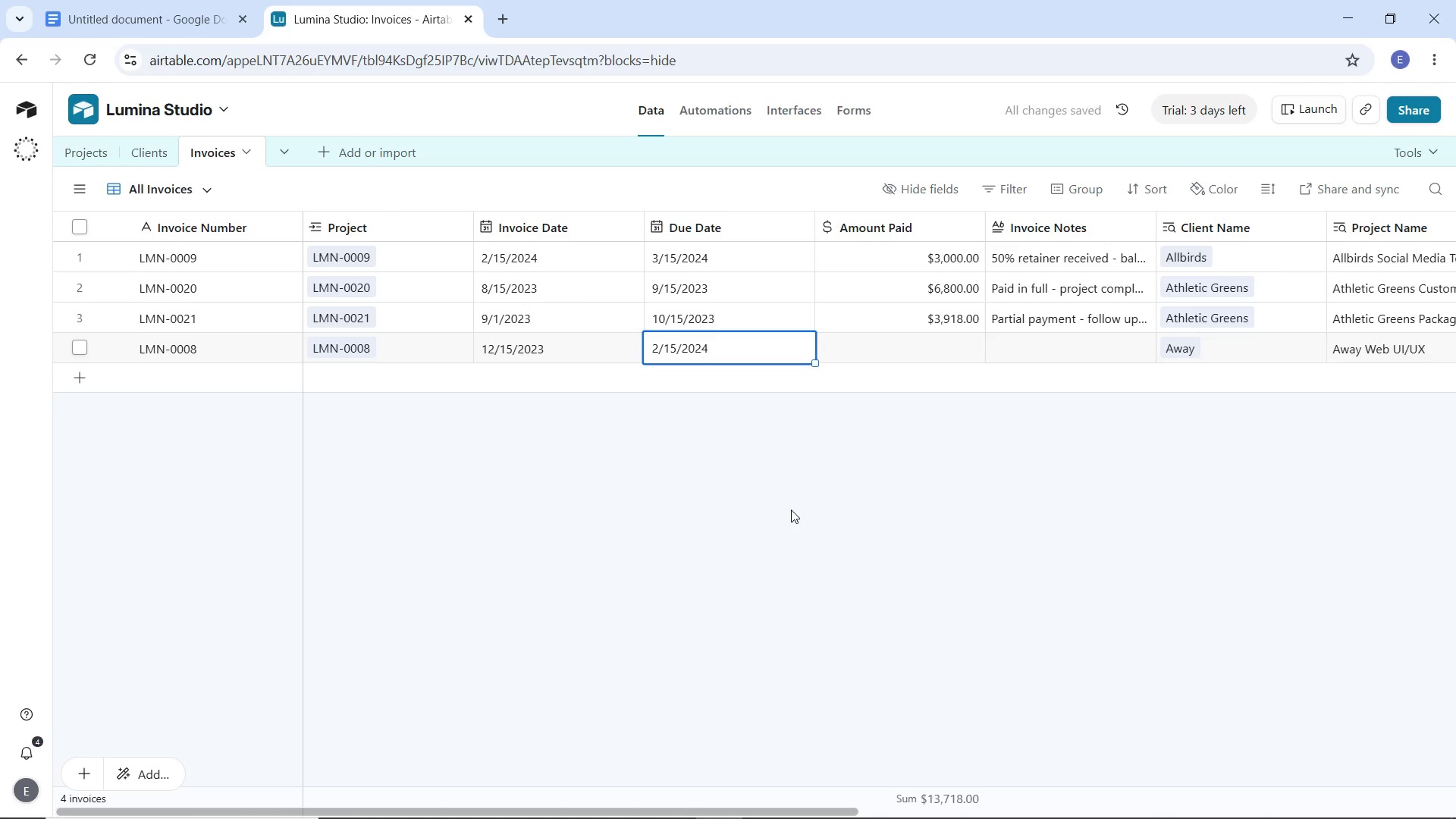 
left_click([903, 346])
 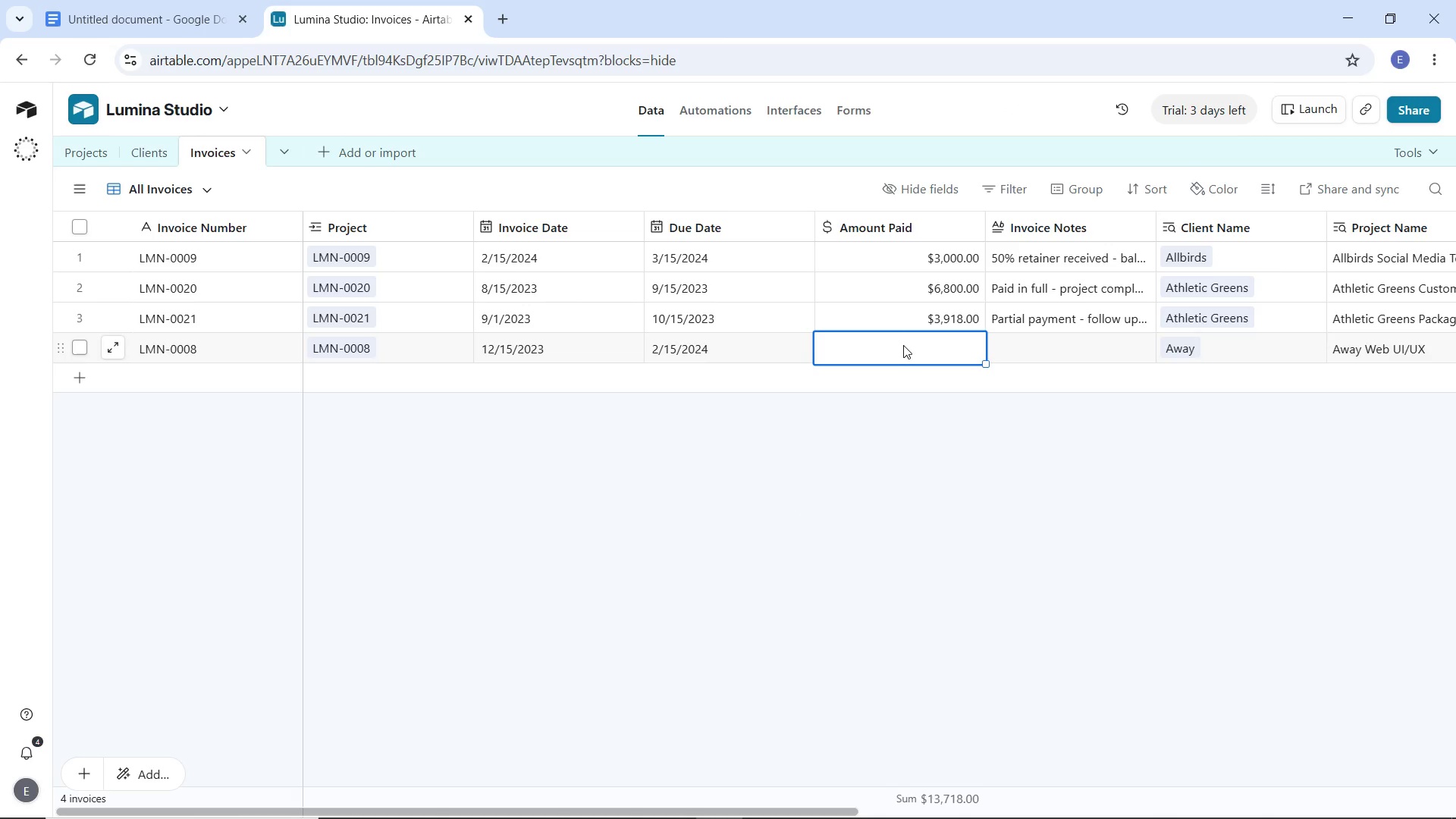 
wait(7.2)
 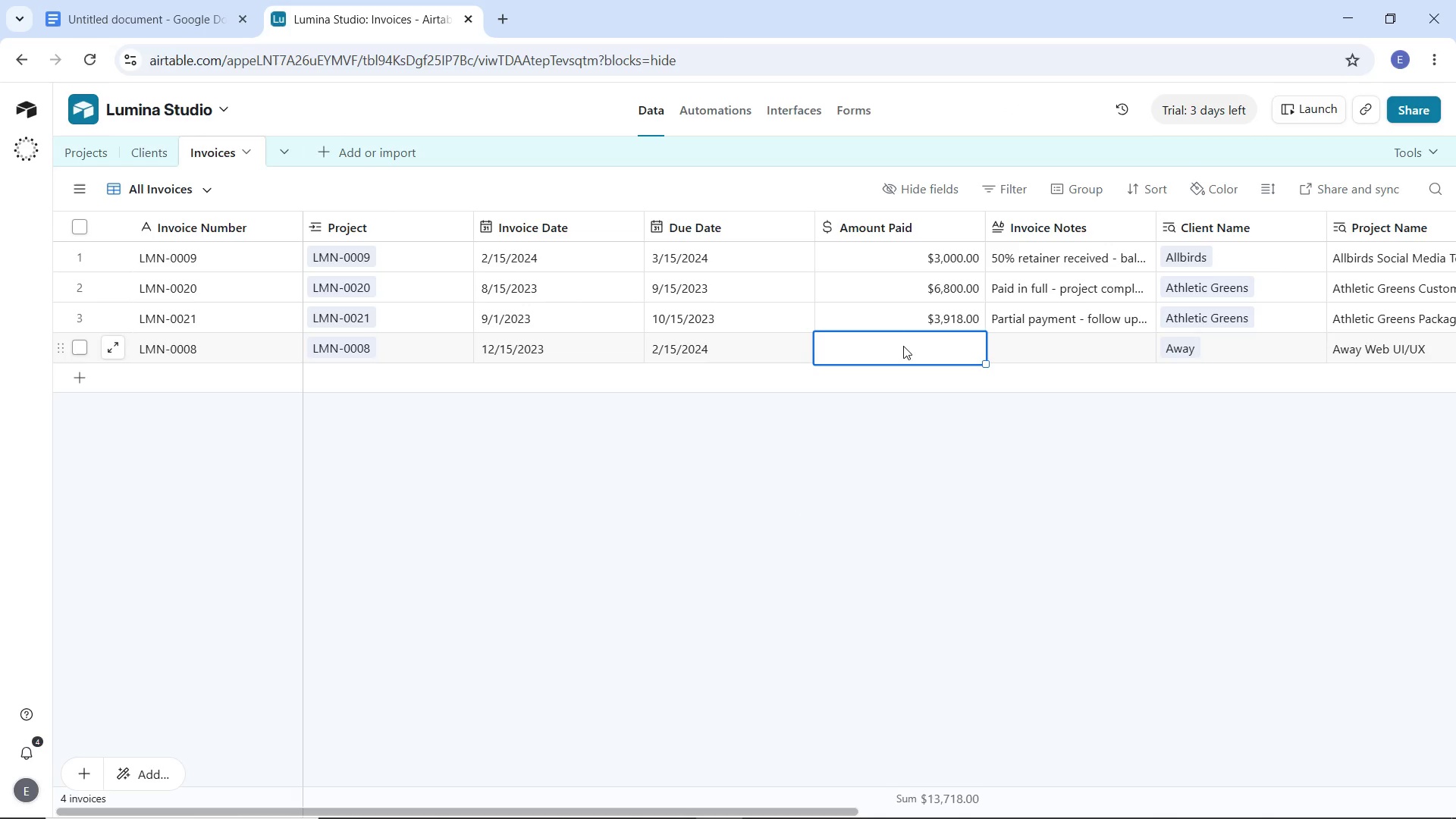 
double_click([903, 345])
 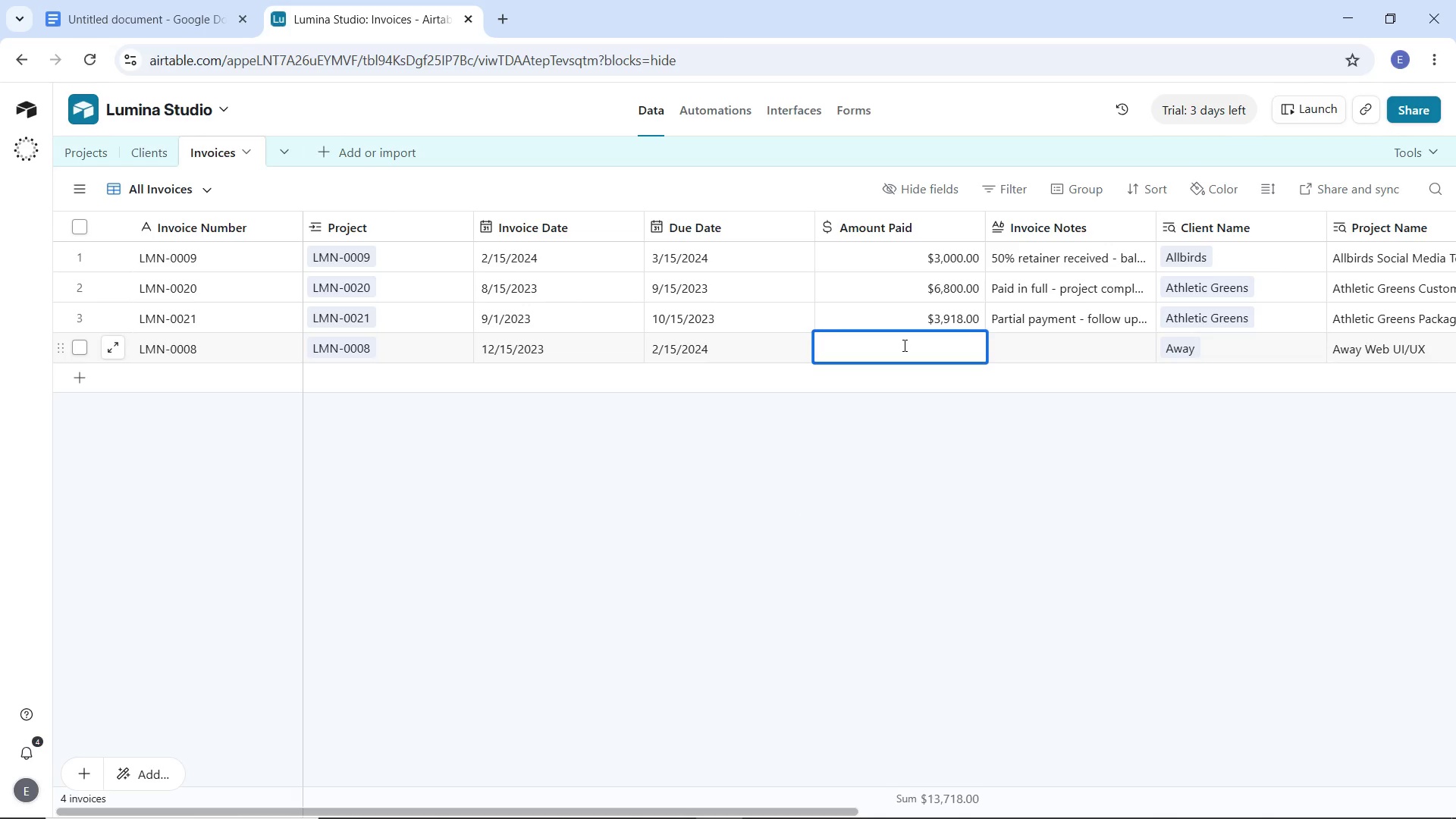 
type(11000)
key(Tab)
 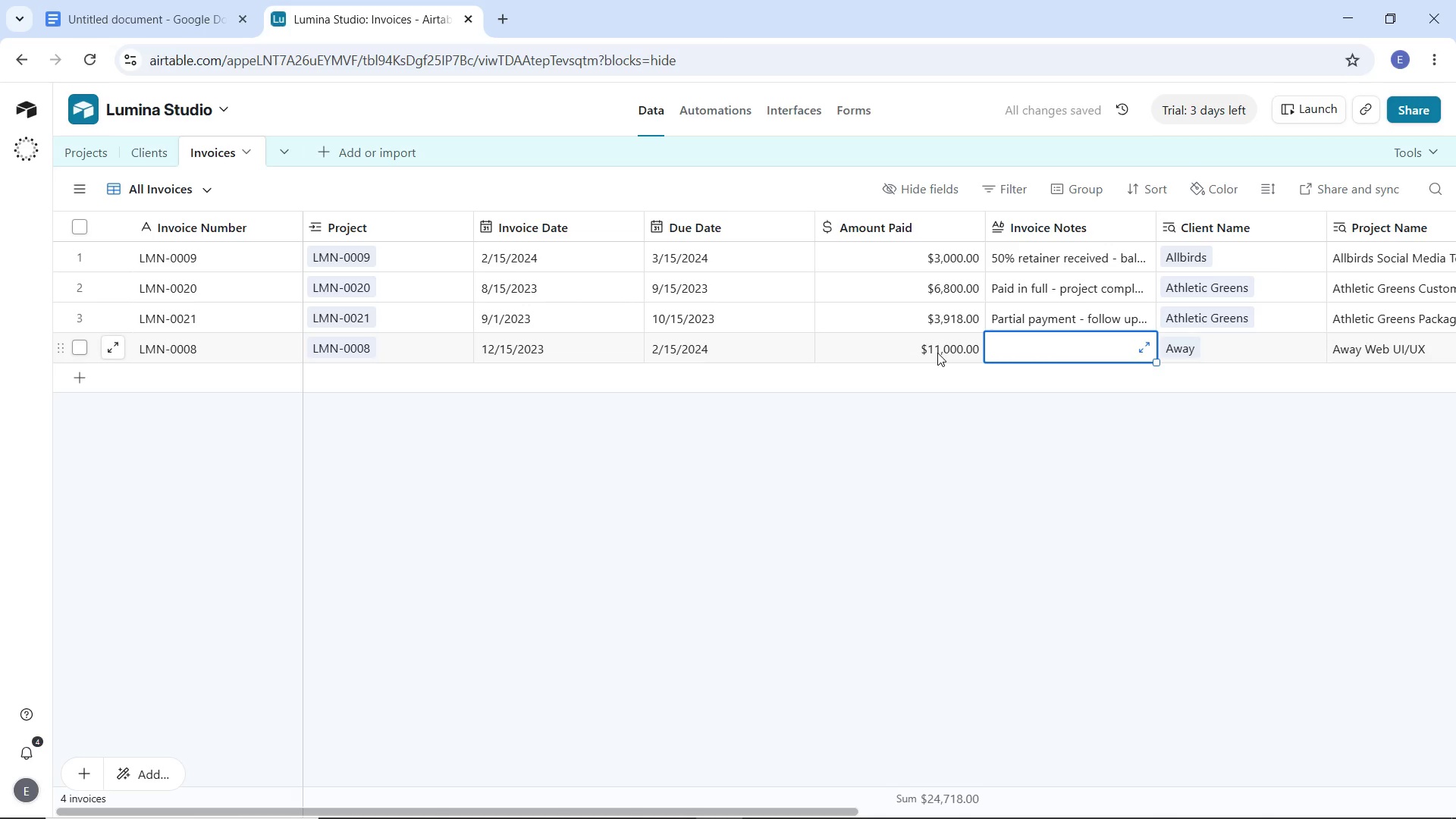 
key(Shift+ShiftLeft)
 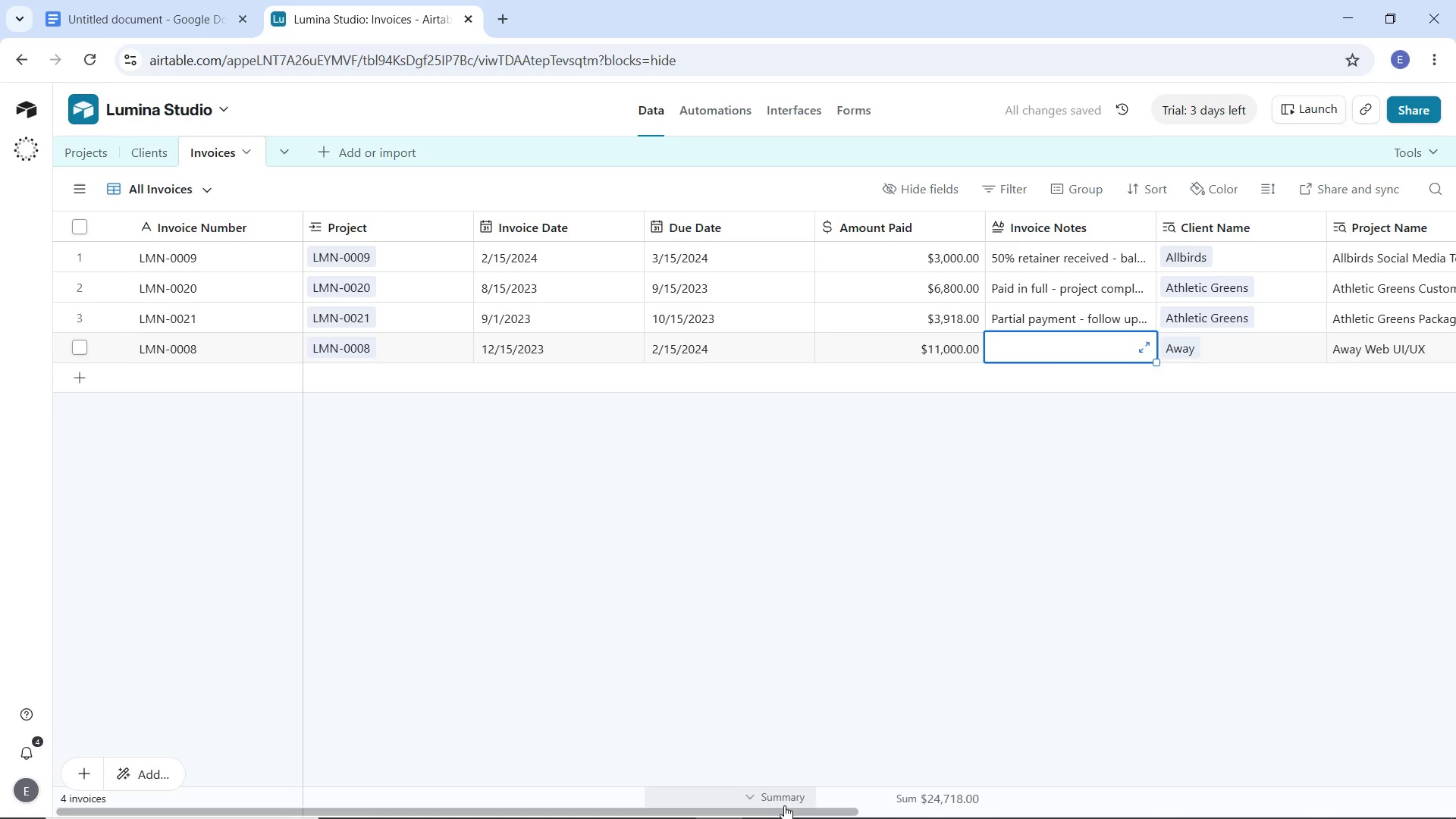 
left_click_drag(start_coordinate=[791, 812], to_coordinate=[936, 811])
 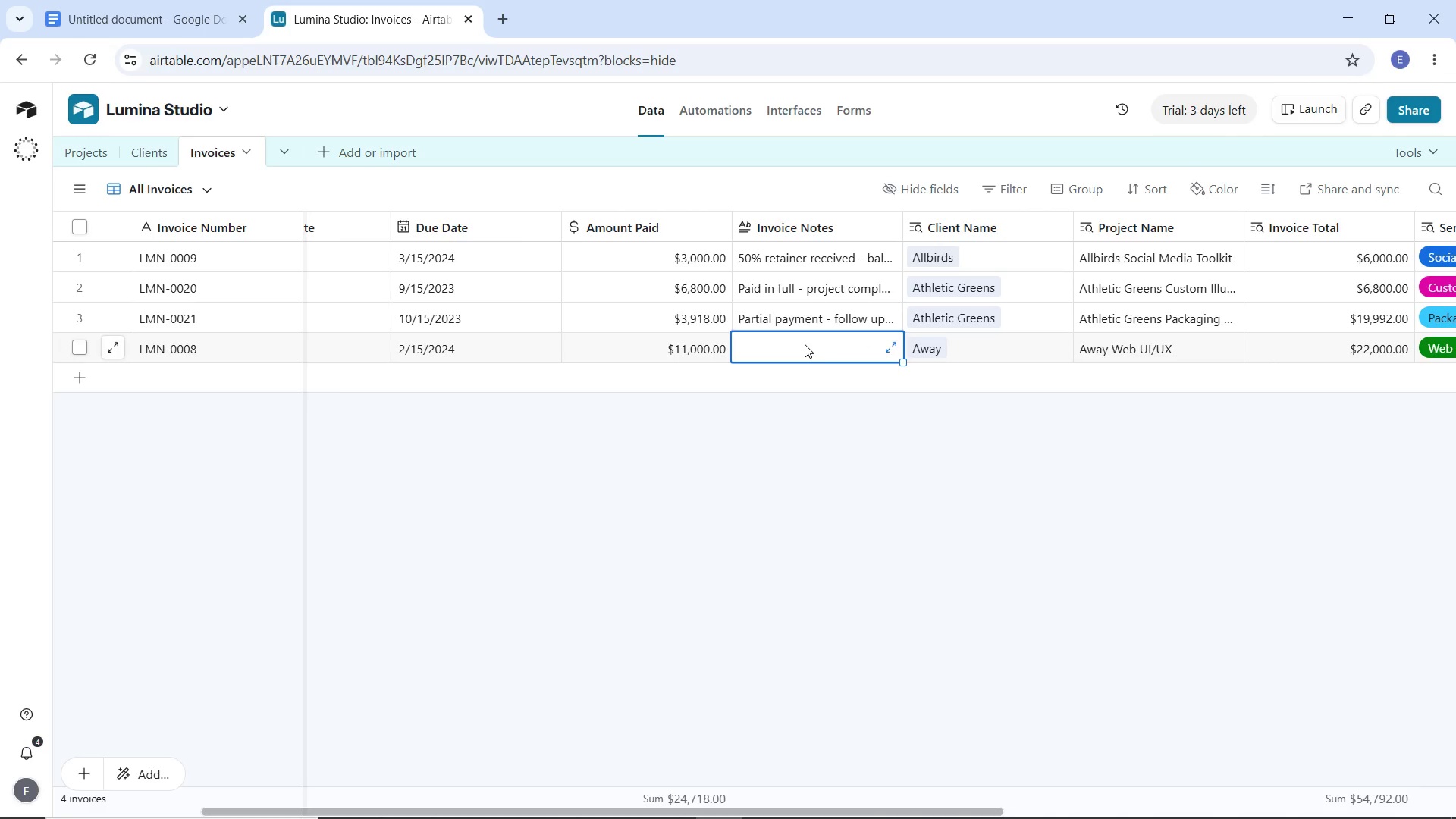 
double_click([805, 344])
 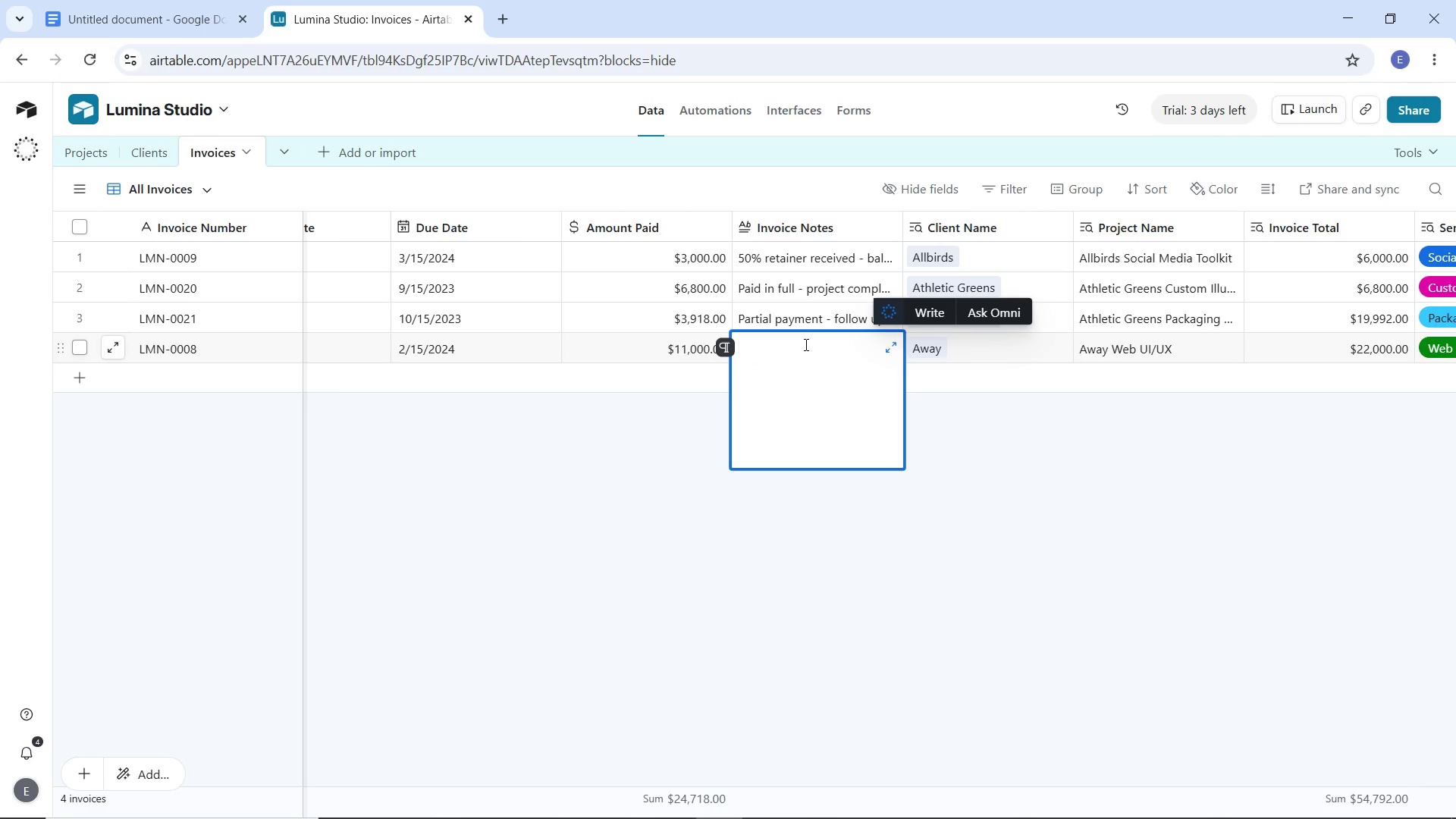 
type(50% deposit paid - final payment on launch)
 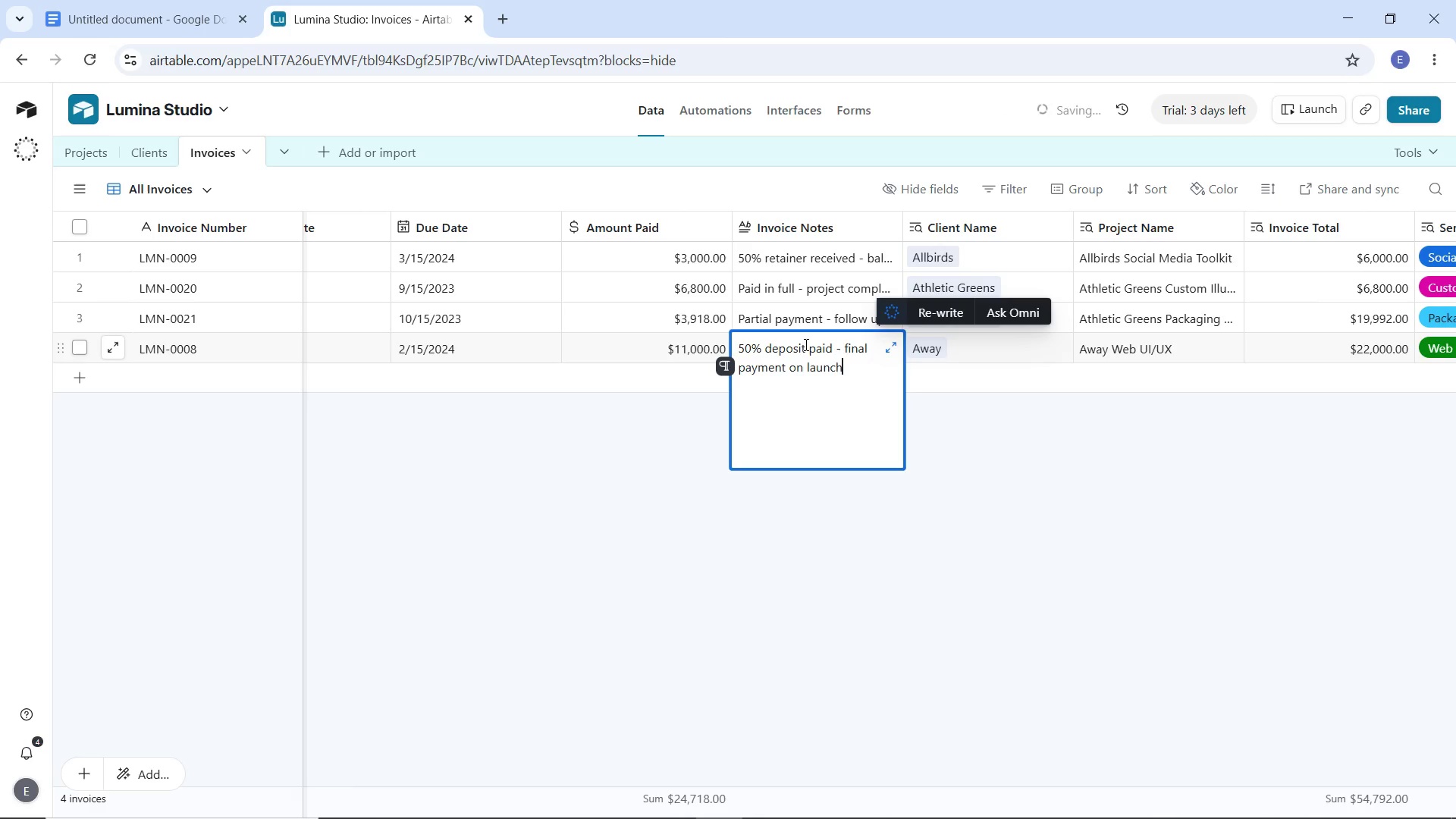 
left_click([555, 586])
 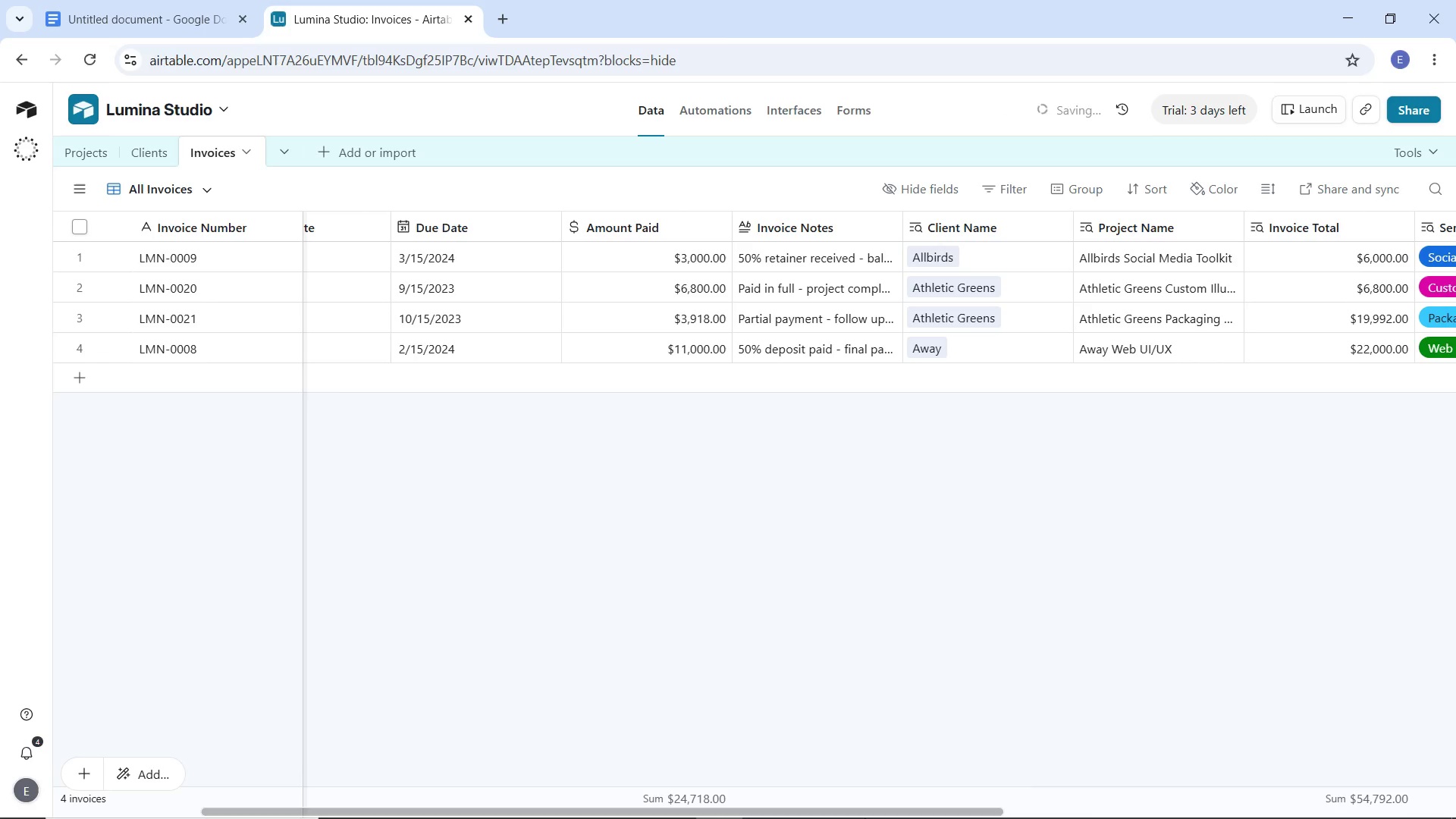 
left_click_drag(start_coordinate=[864, 818], to_coordinate=[858, 816])
 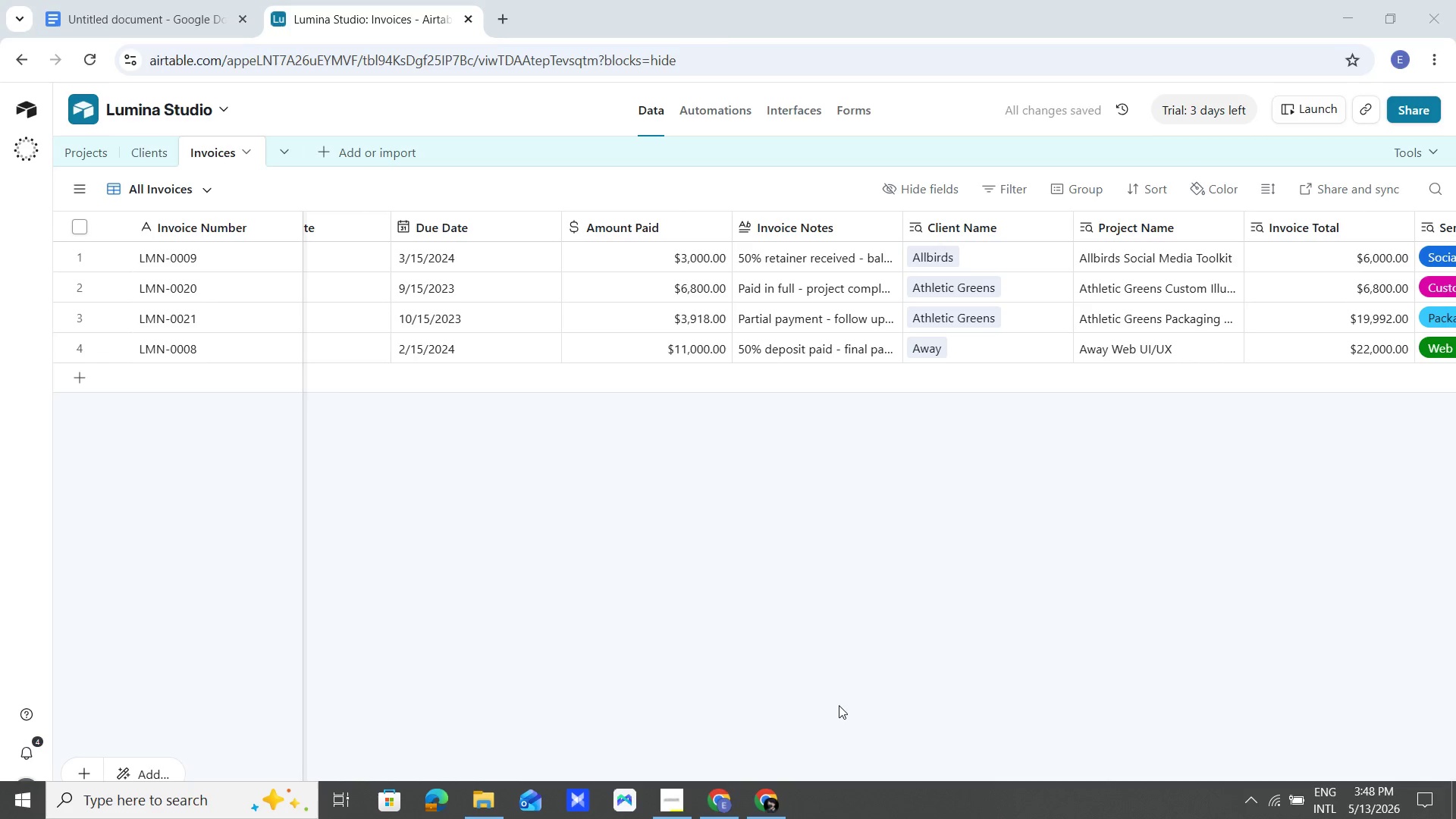 
left_click([840, 696])
 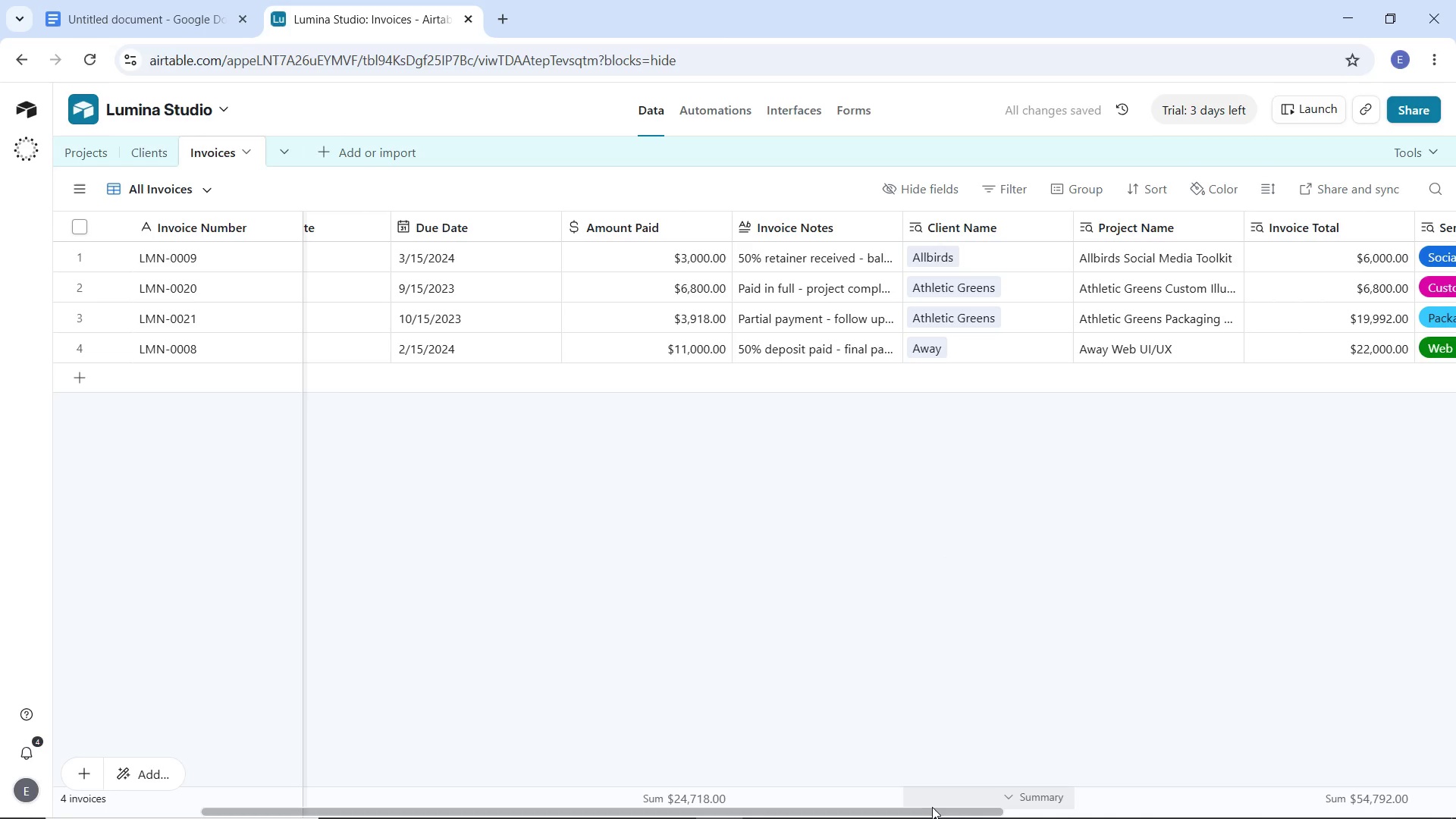 
left_click_drag(start_coordinate=[933, 811], to_coordinate=[497, 794])
 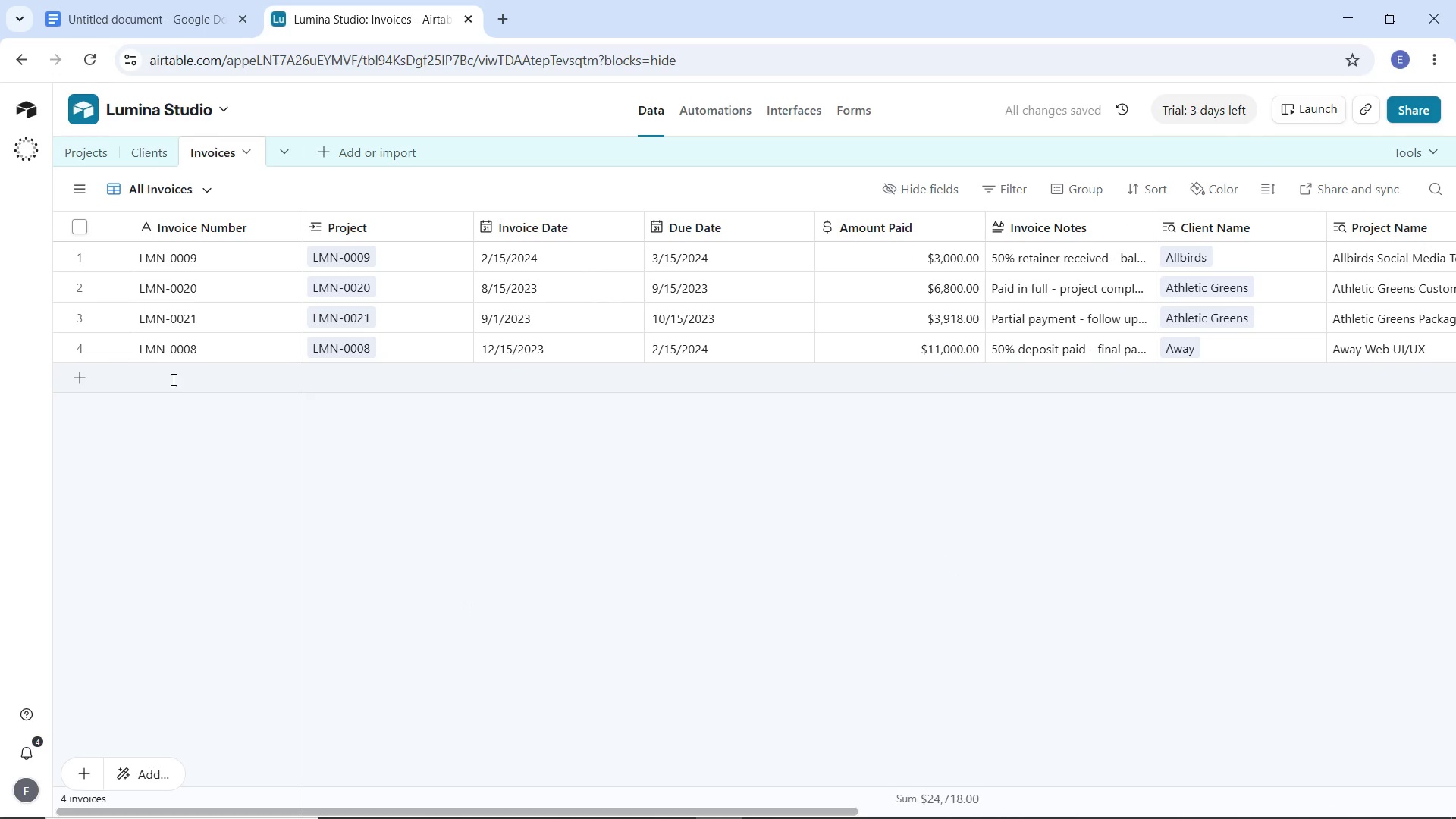 
double_click([172, 379])
 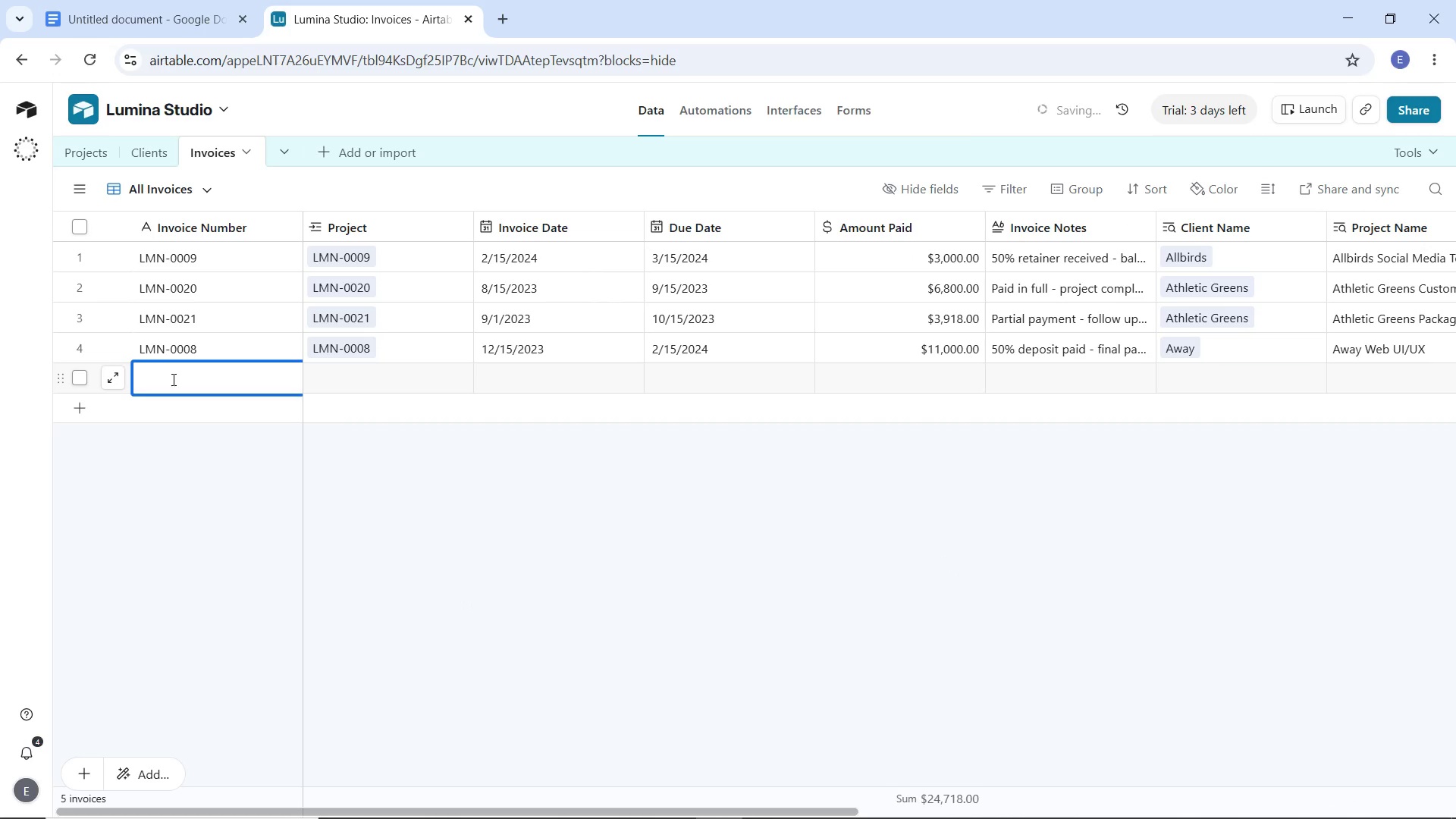 
type(LMN-0006)
key(Tab)
 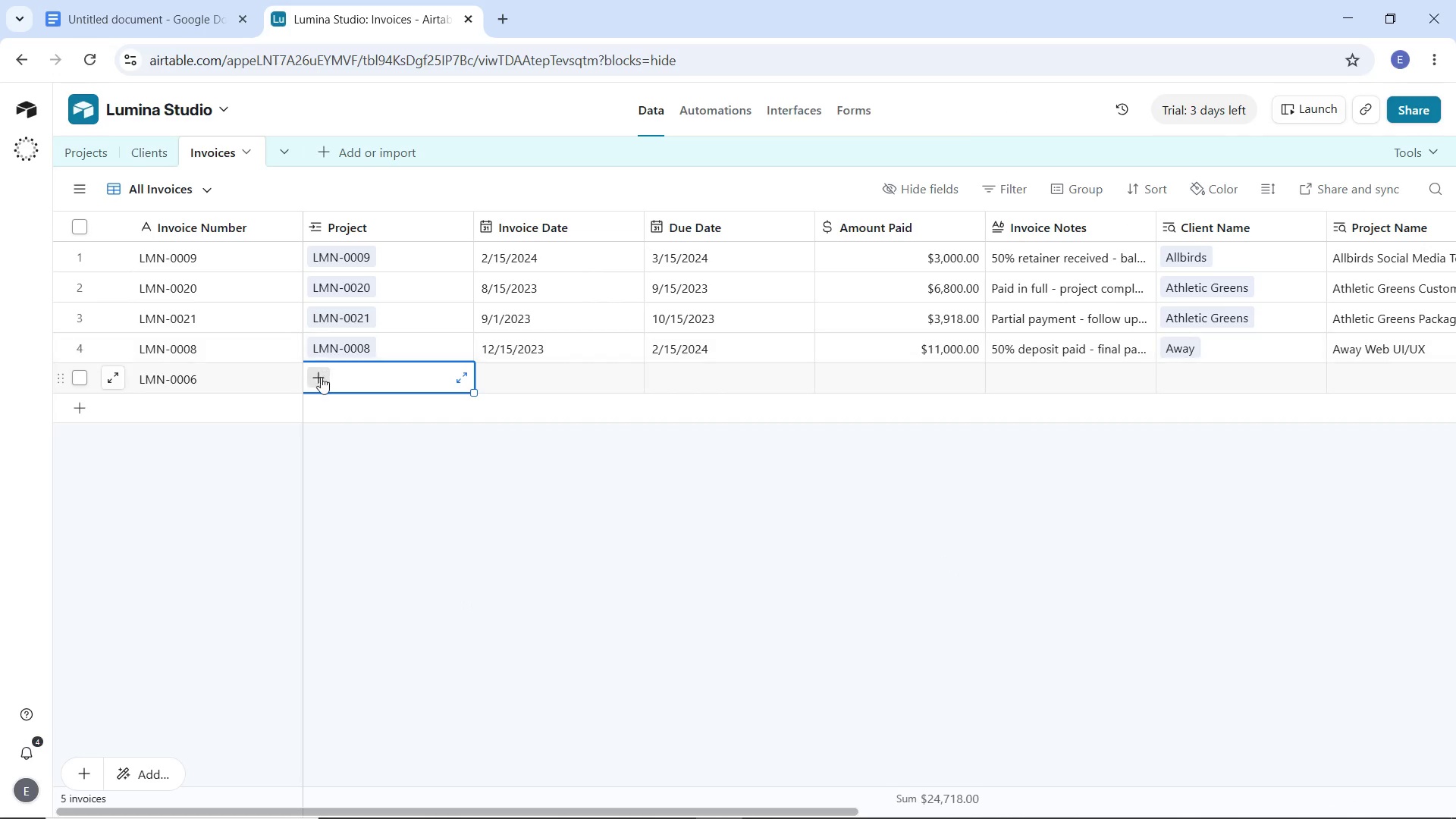 
left_click([319, 379])
 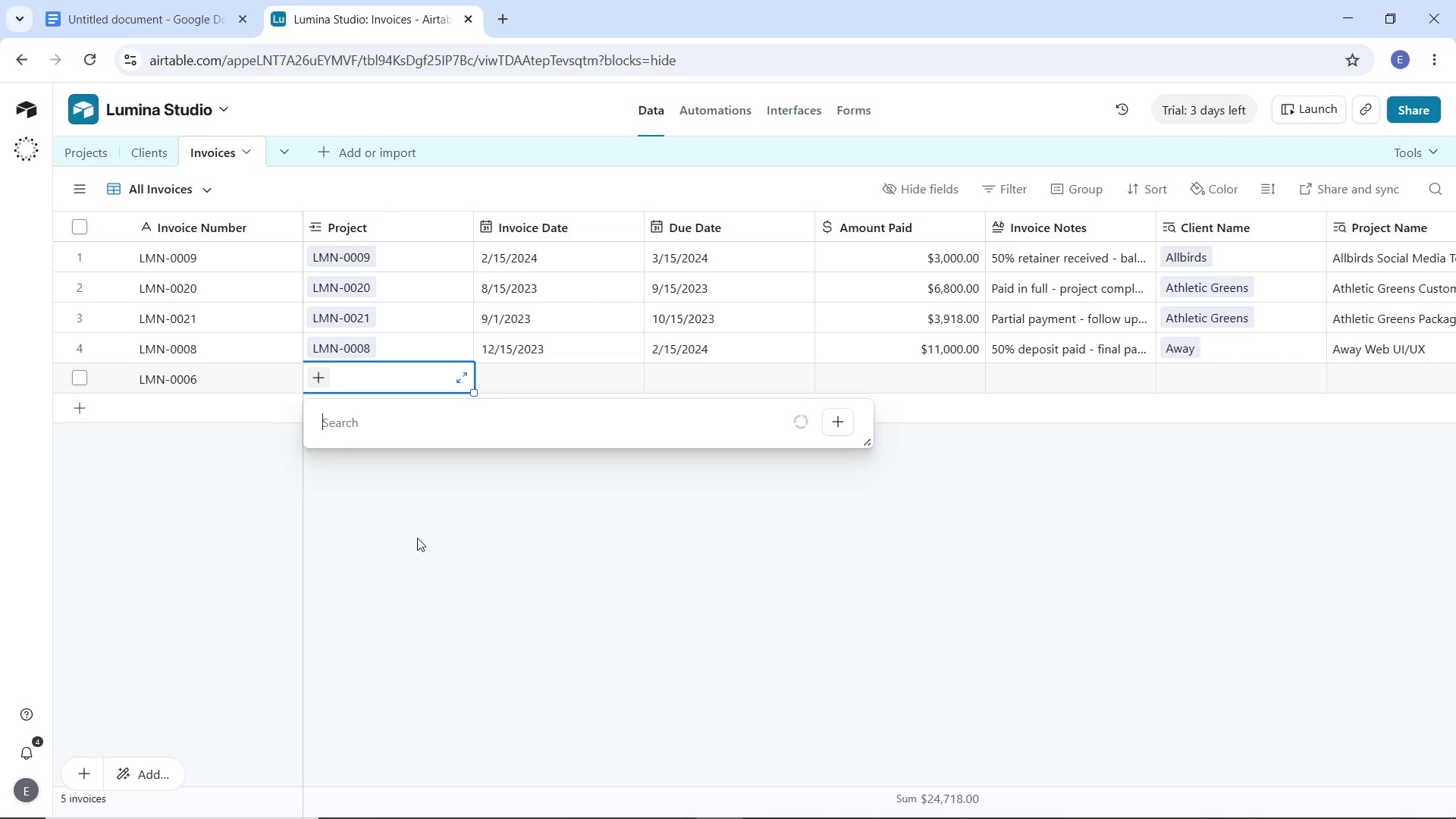 
mouse_move([398, 536])
 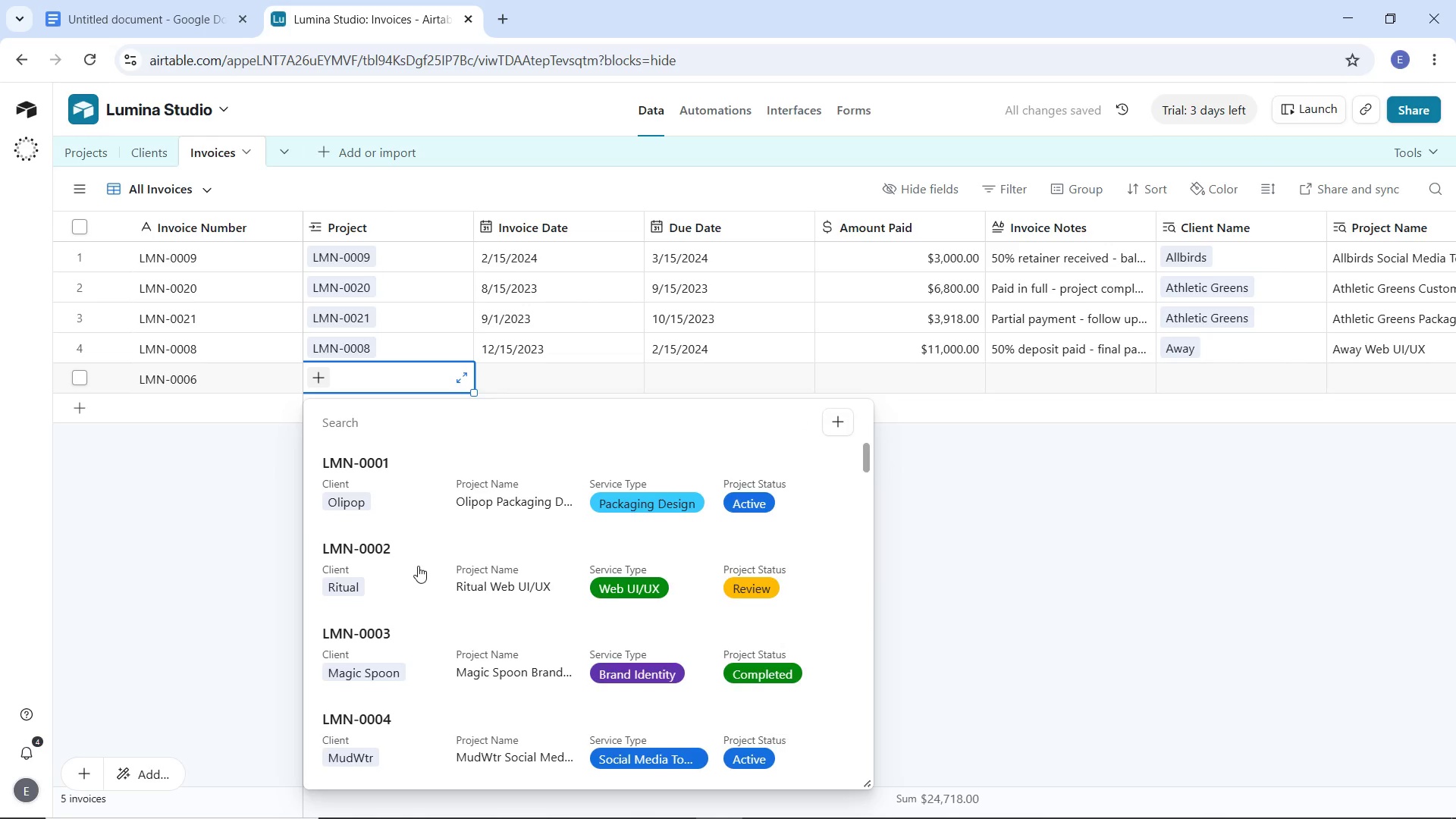 
scroll: coordinate [419, 566], scroll_direction: down, amount: 3.0
 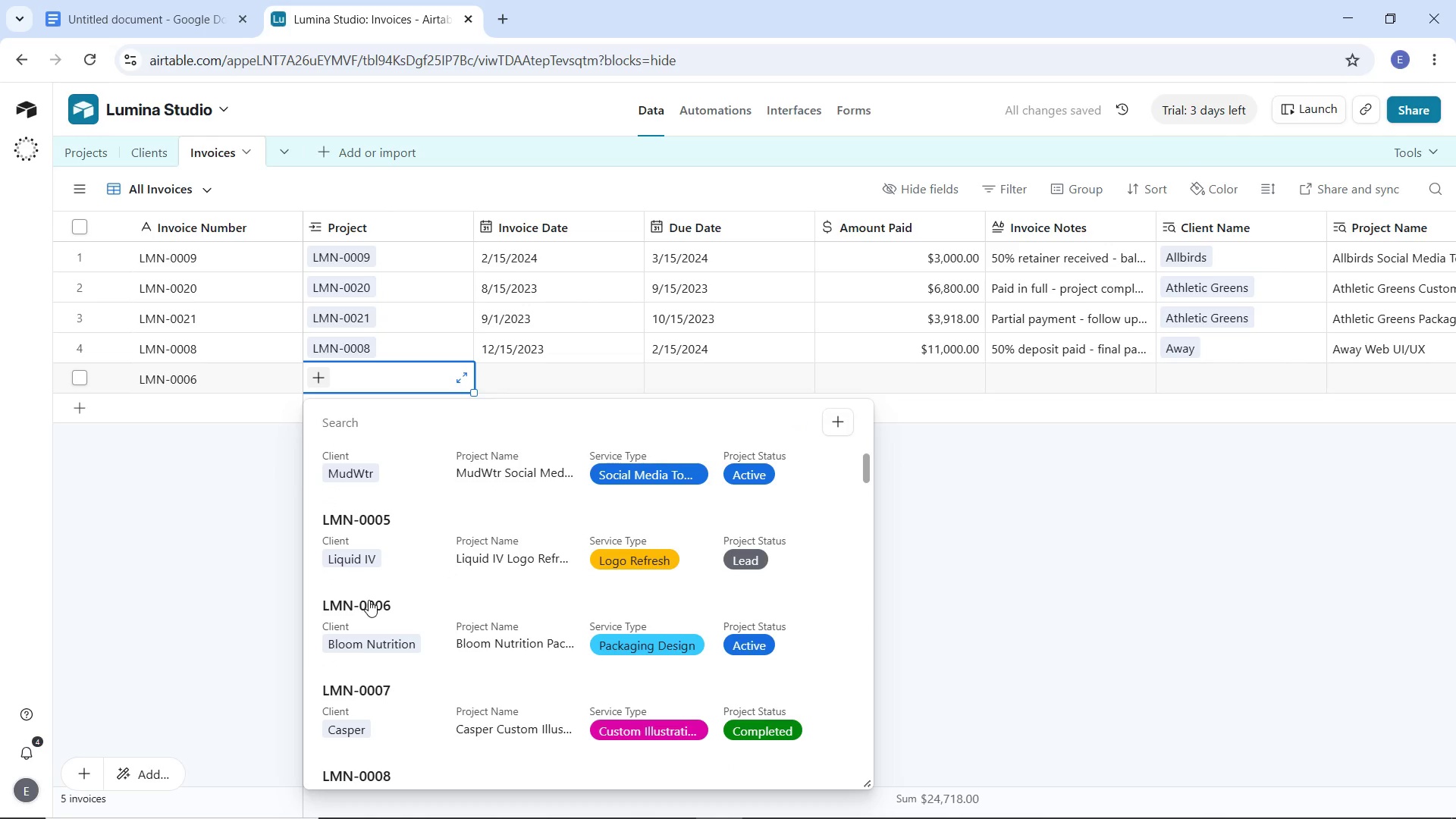 
left_click([369, 600])
 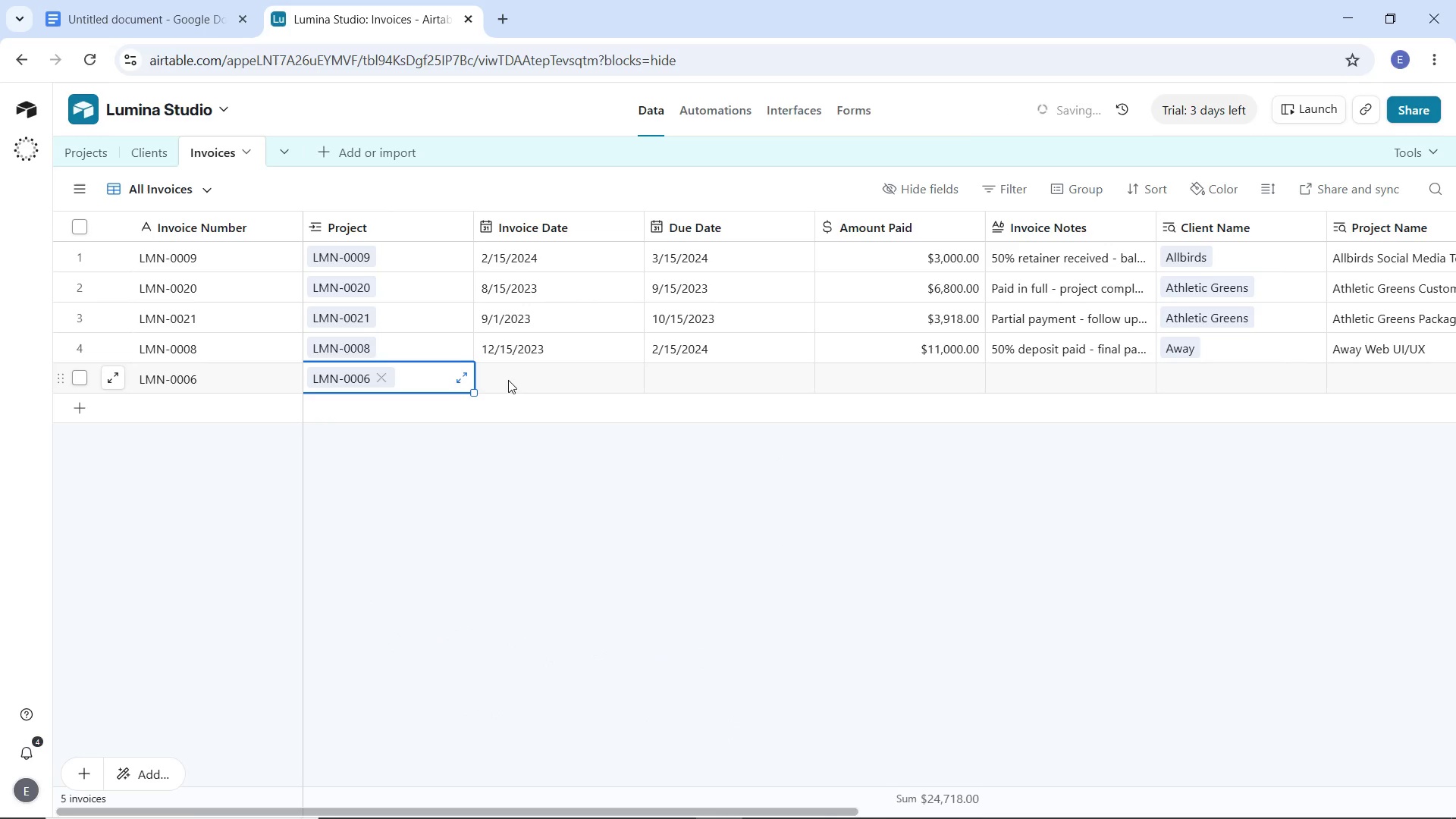 
left_click([510, 375])
 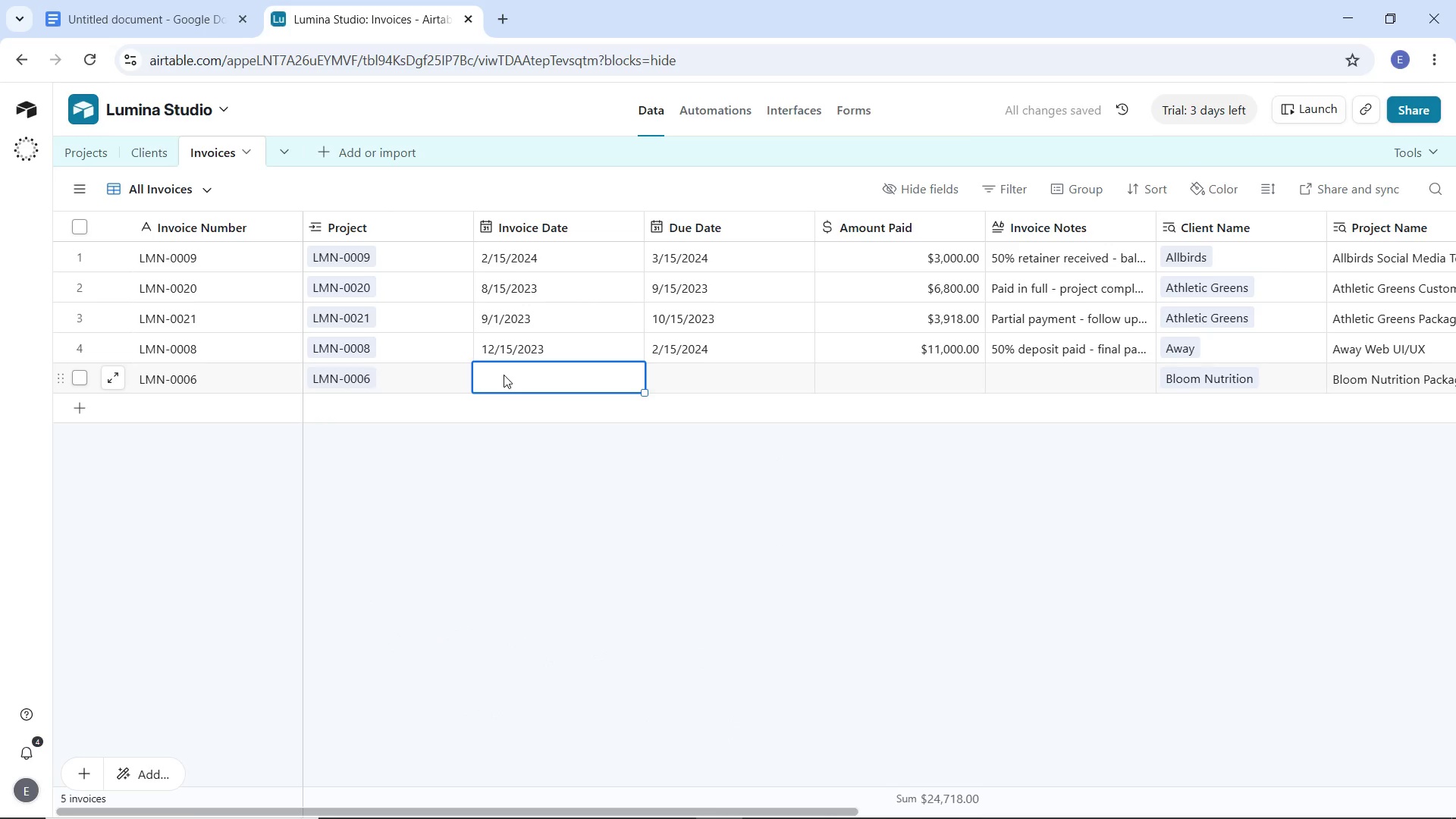 
double_click([504, 375])
 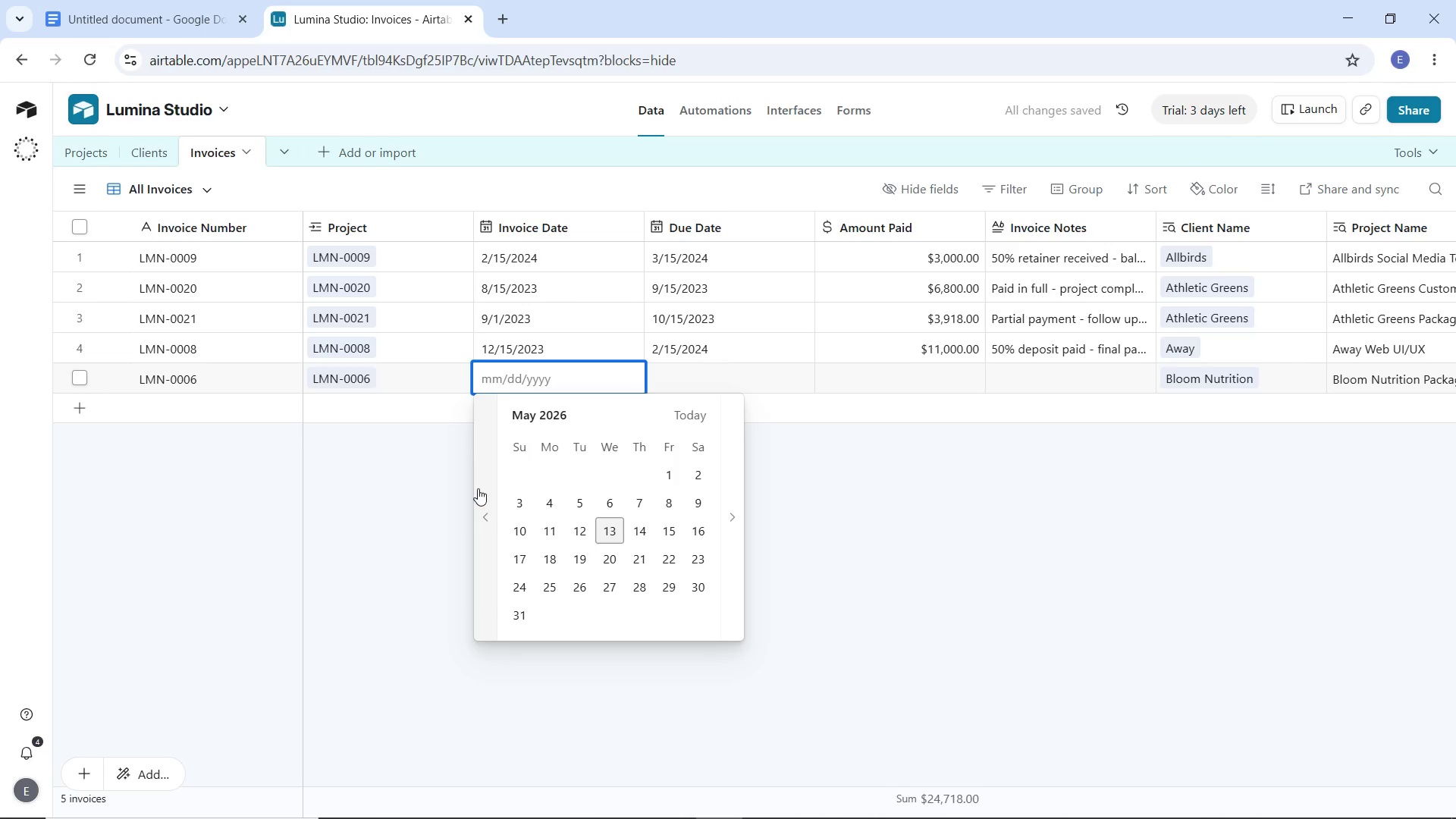 
double_click([479, 492])
 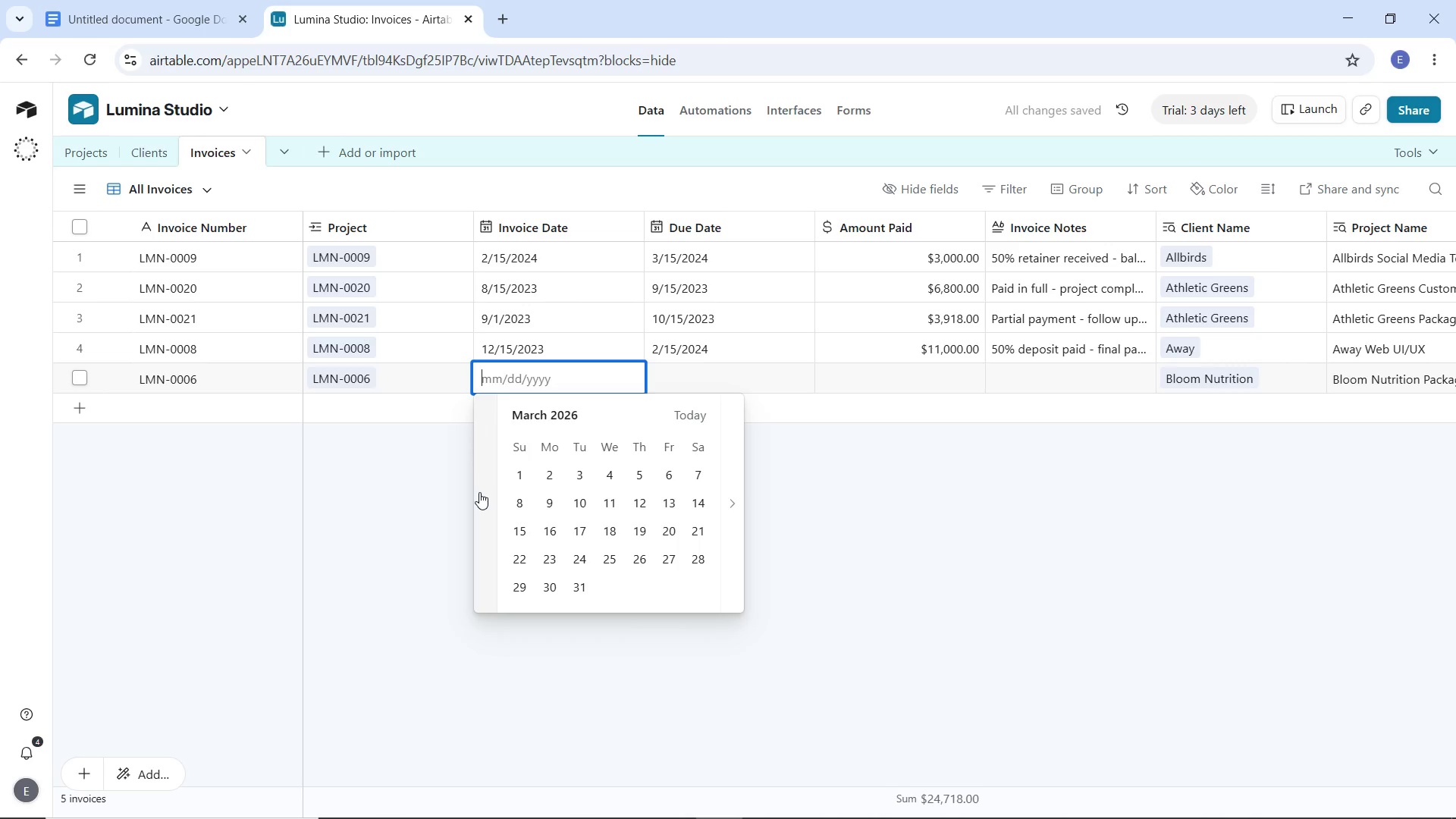 
triple_click([479, 492])
 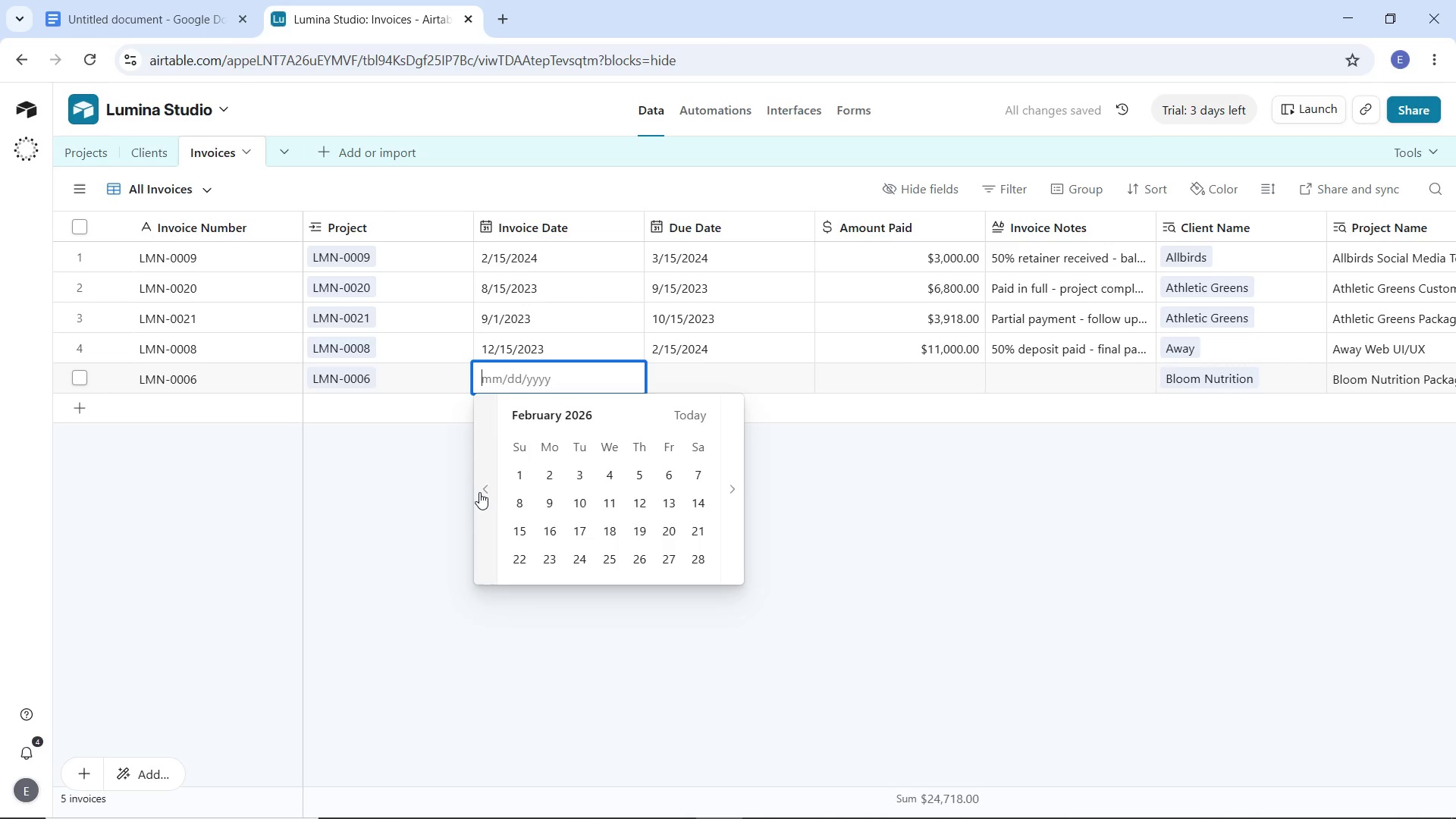 
triple_click([479, 492])
 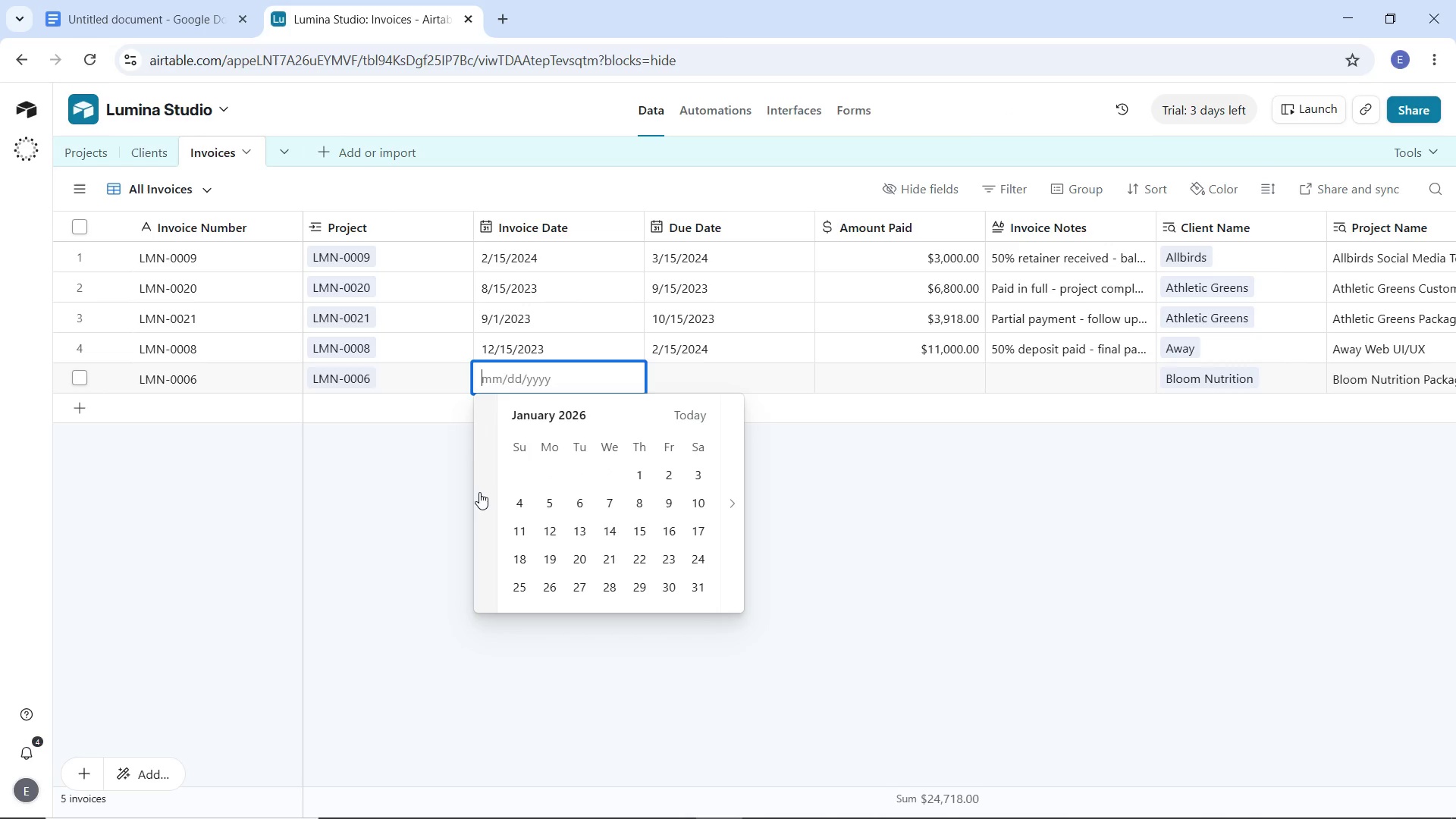 
triple_click([479, 492])
 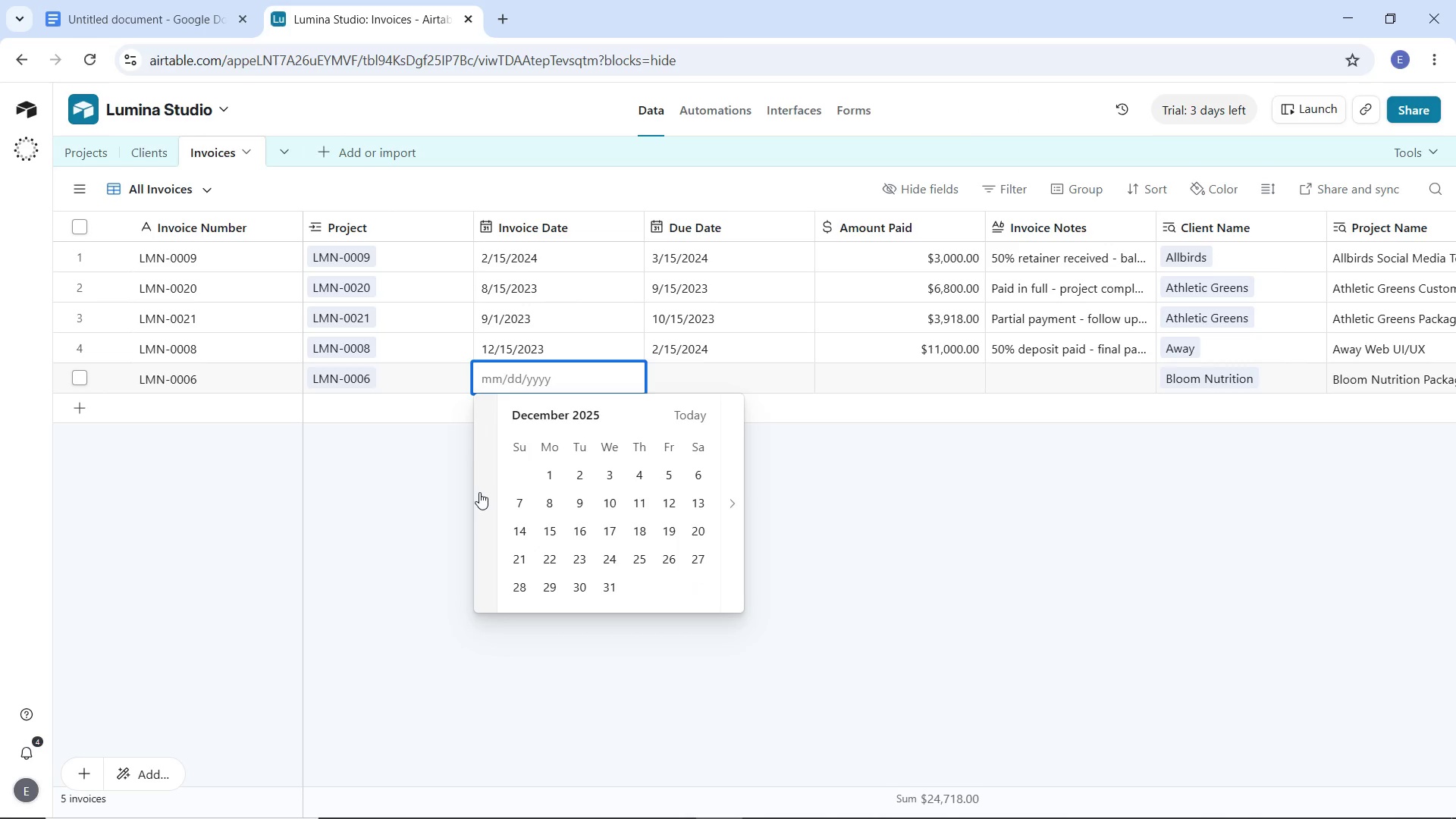 
triple_click([479, 492])
 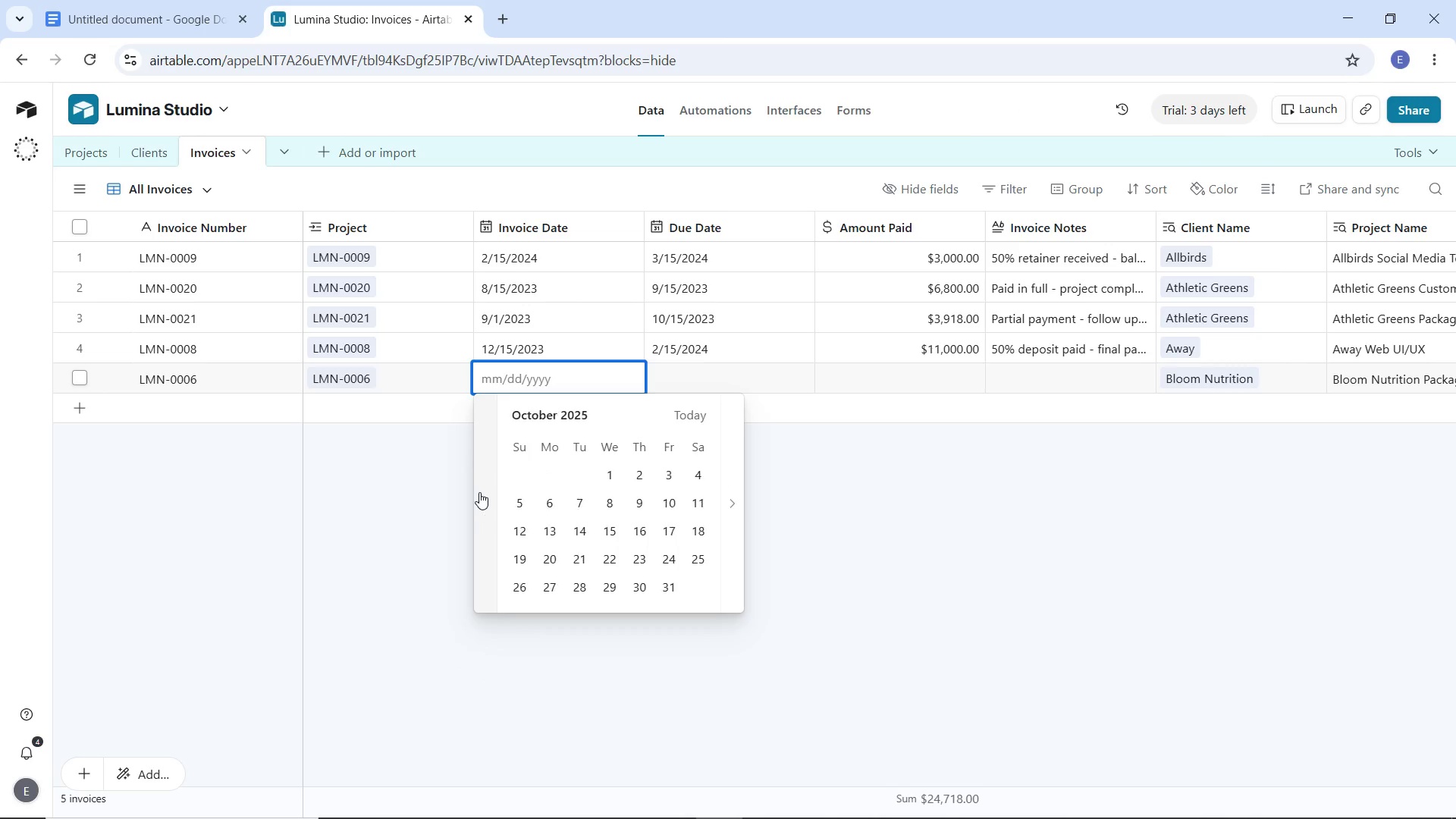 
triple_click([479, 492])
 